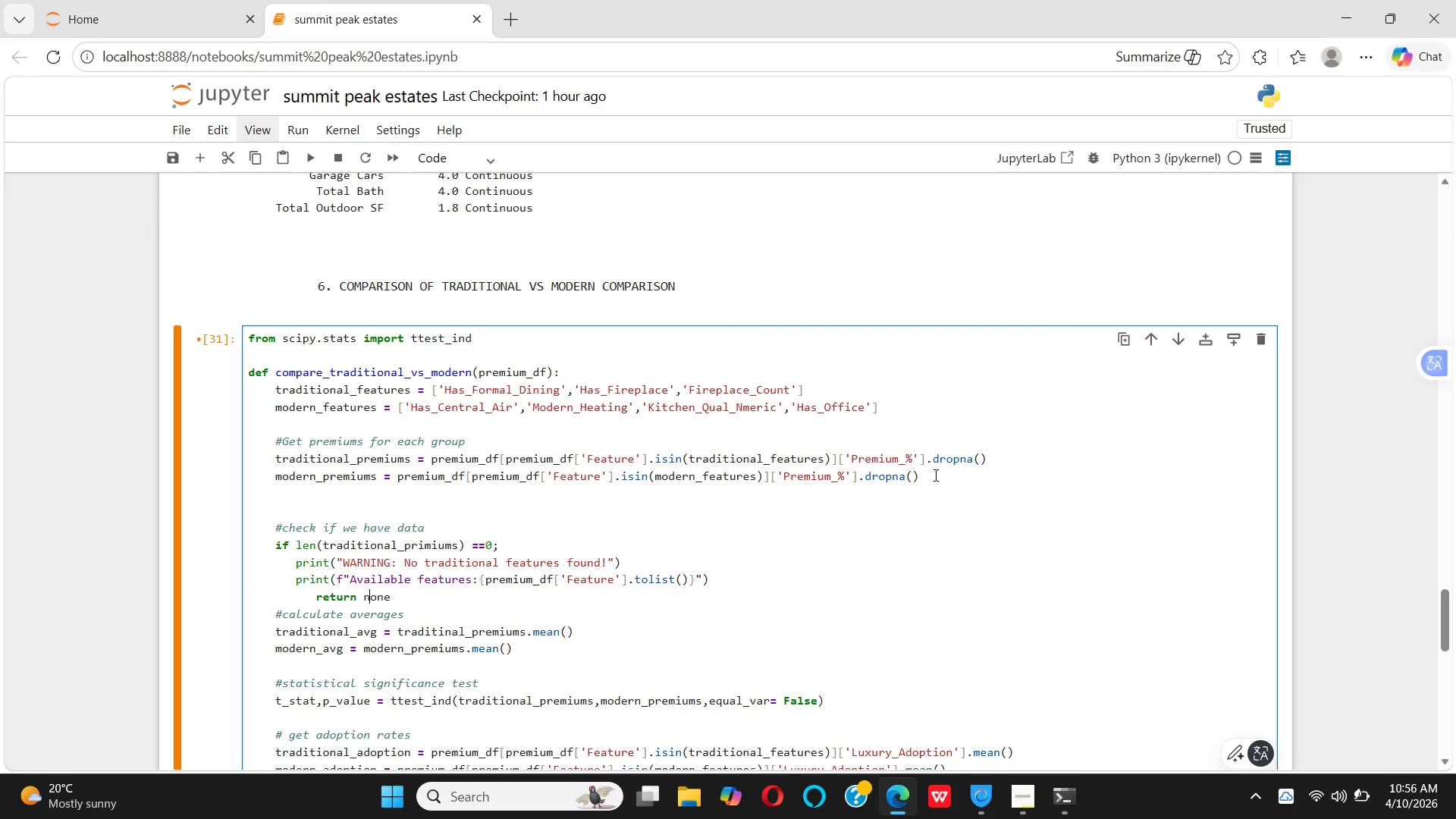 
key(ArrowLeft)
 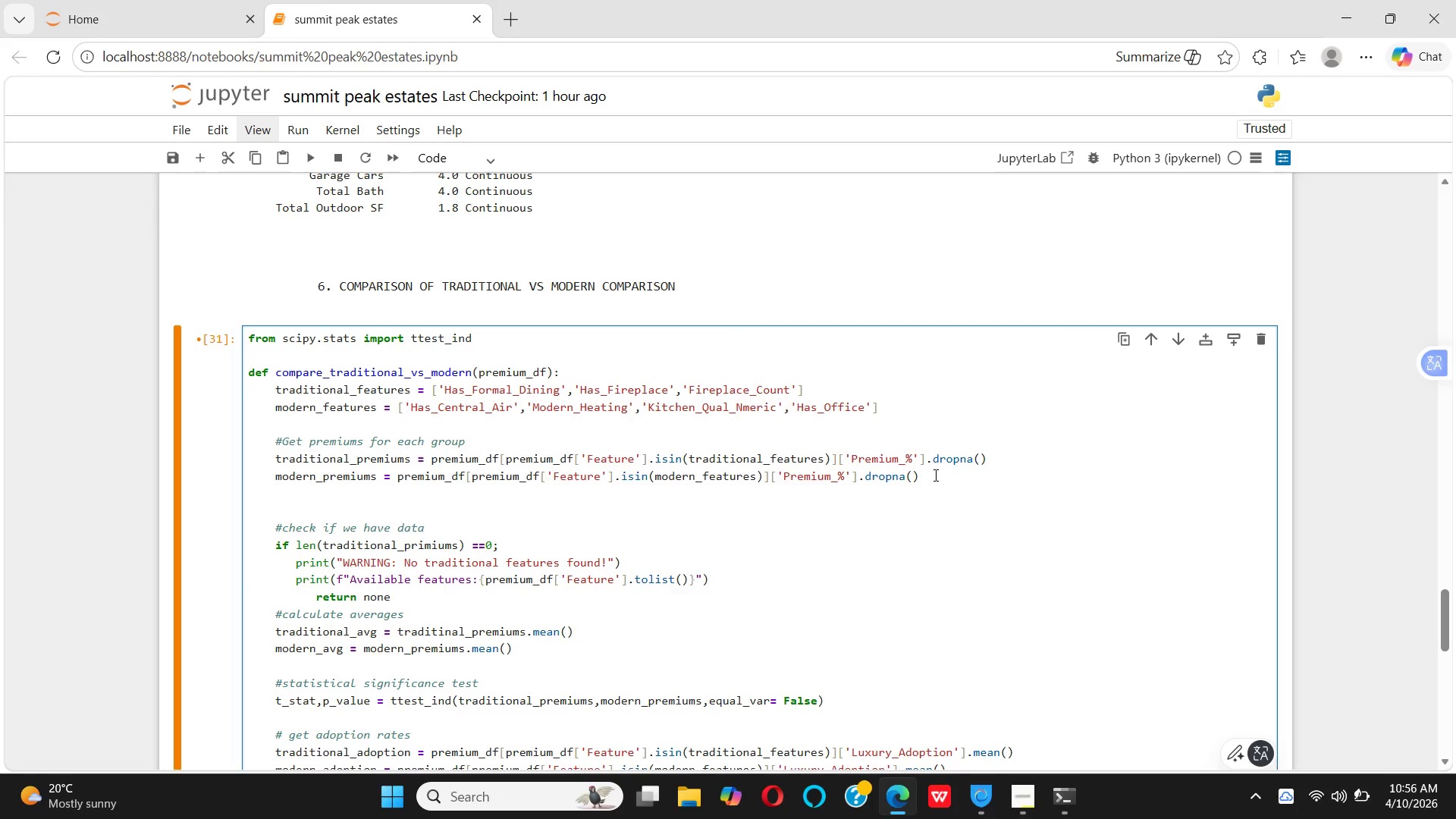 
key(Backspace)
 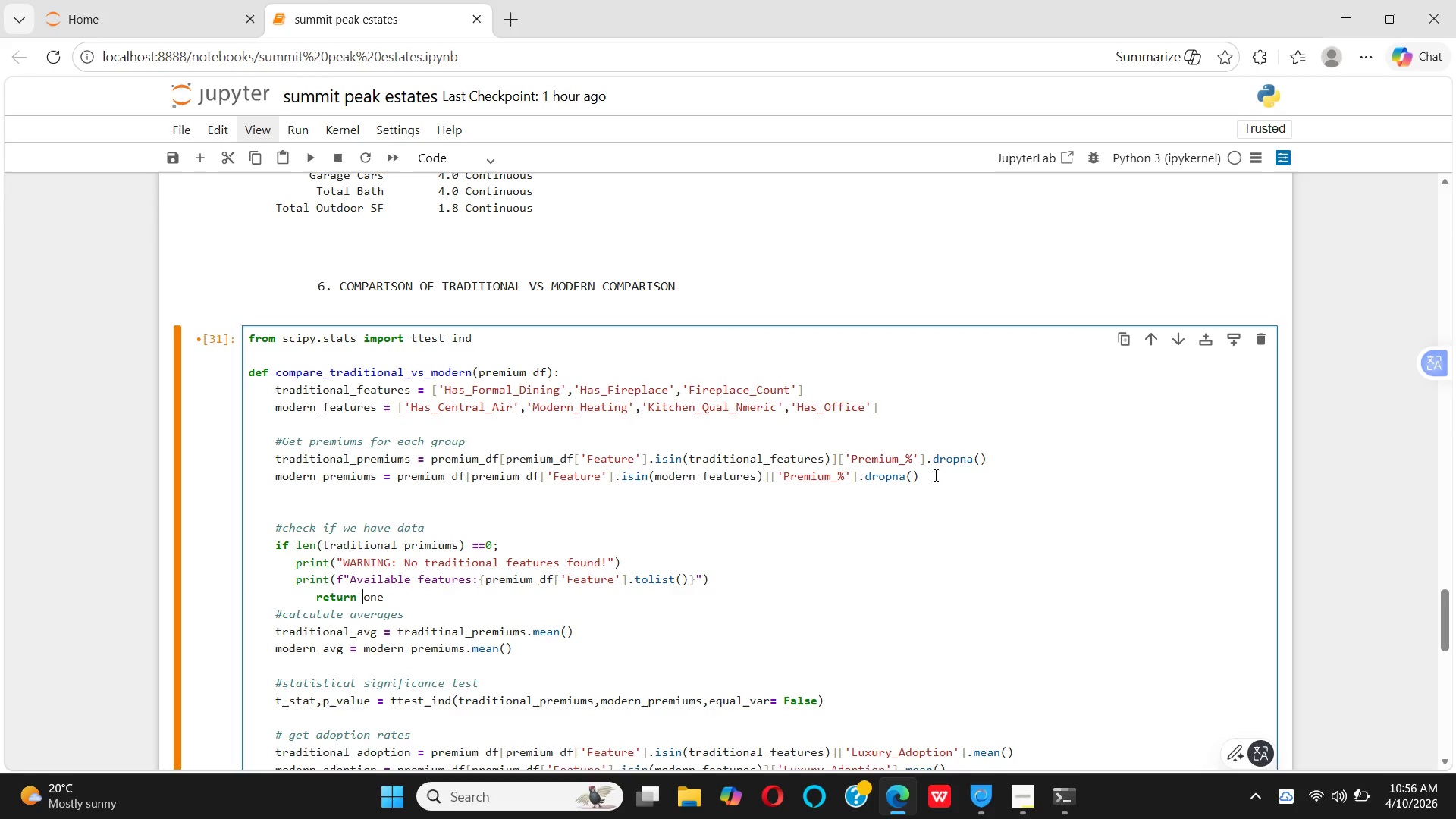 
key(CapsLock)
 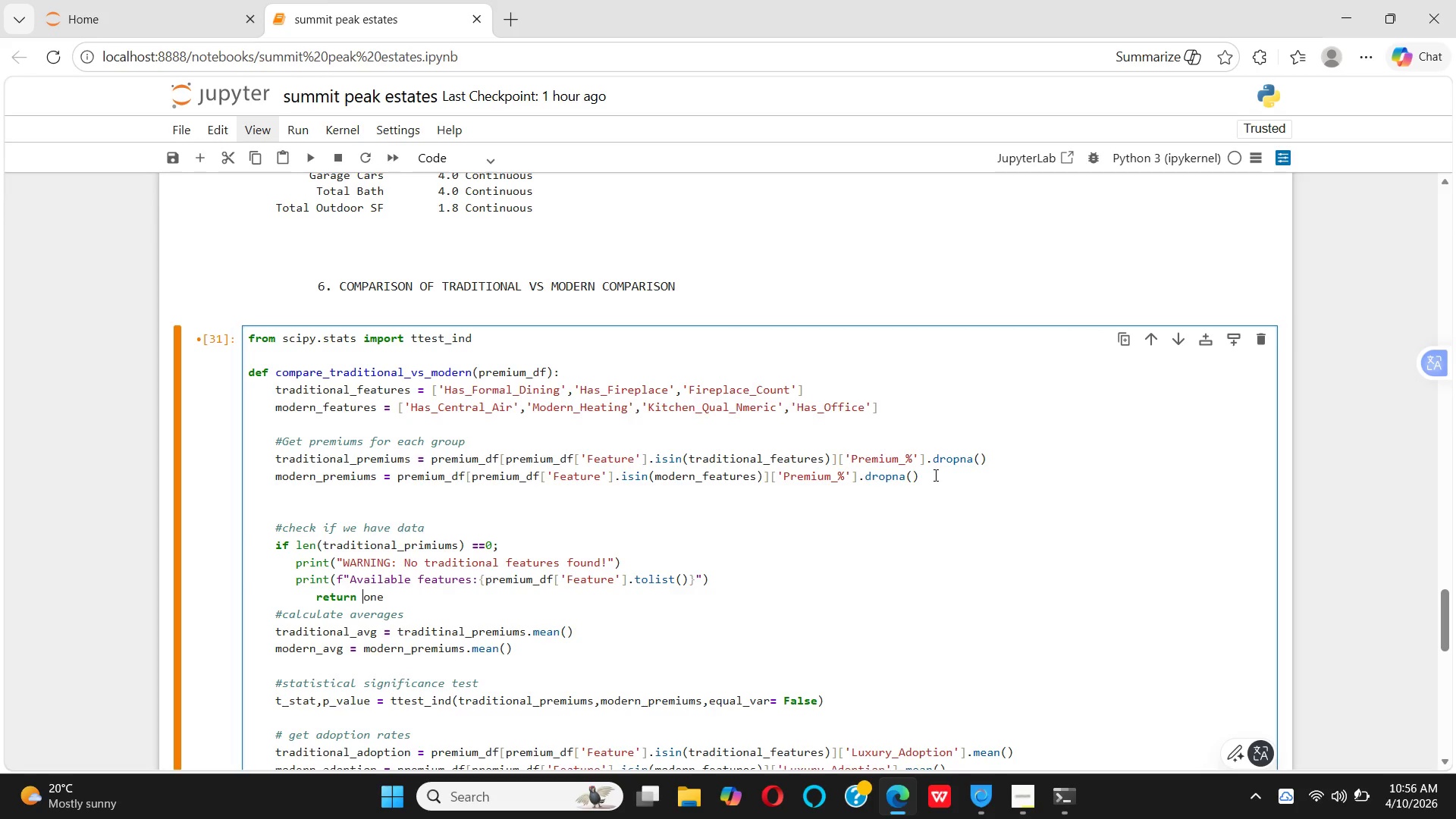 
key(N)
 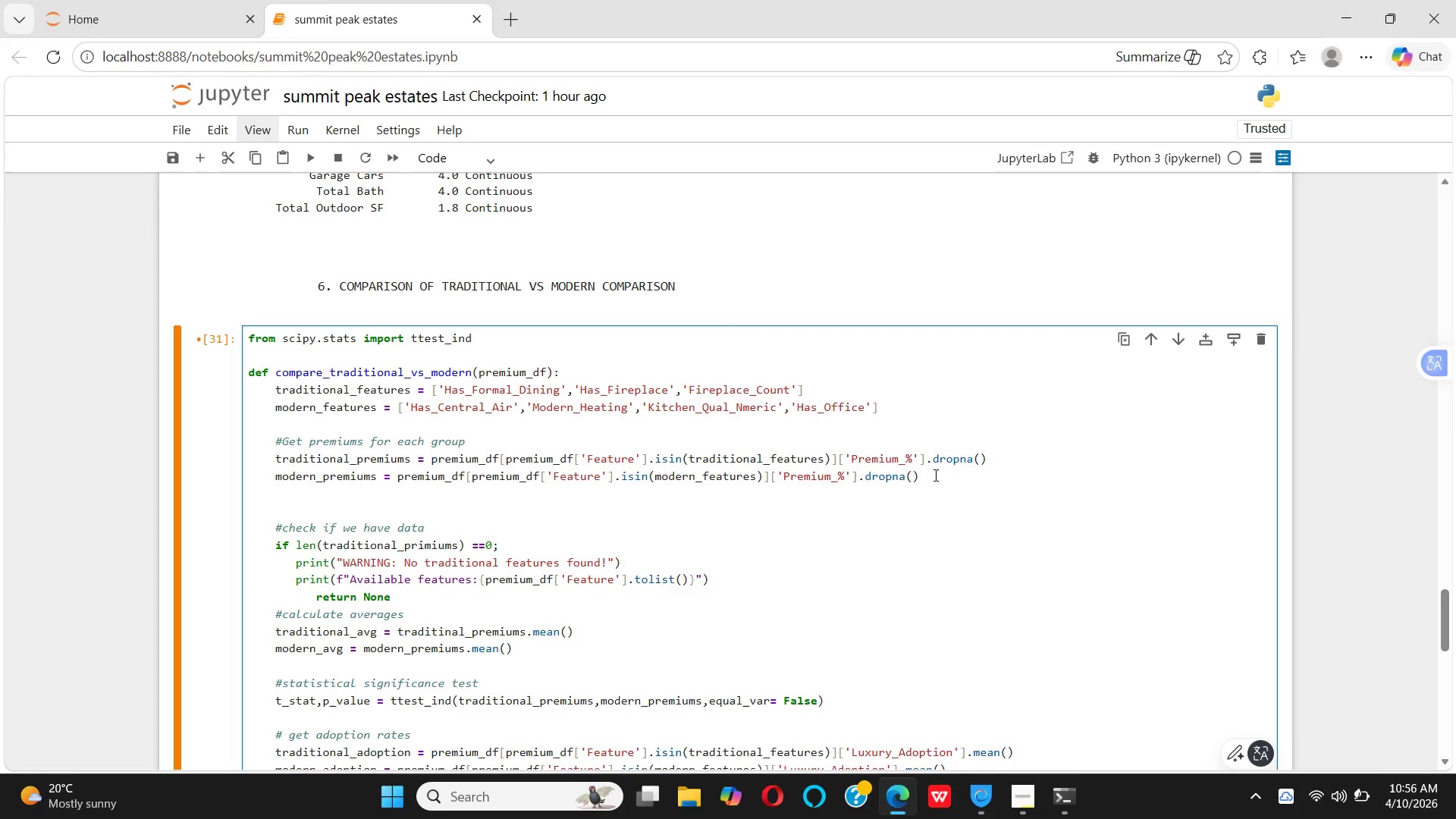 
key(CapsLock)
 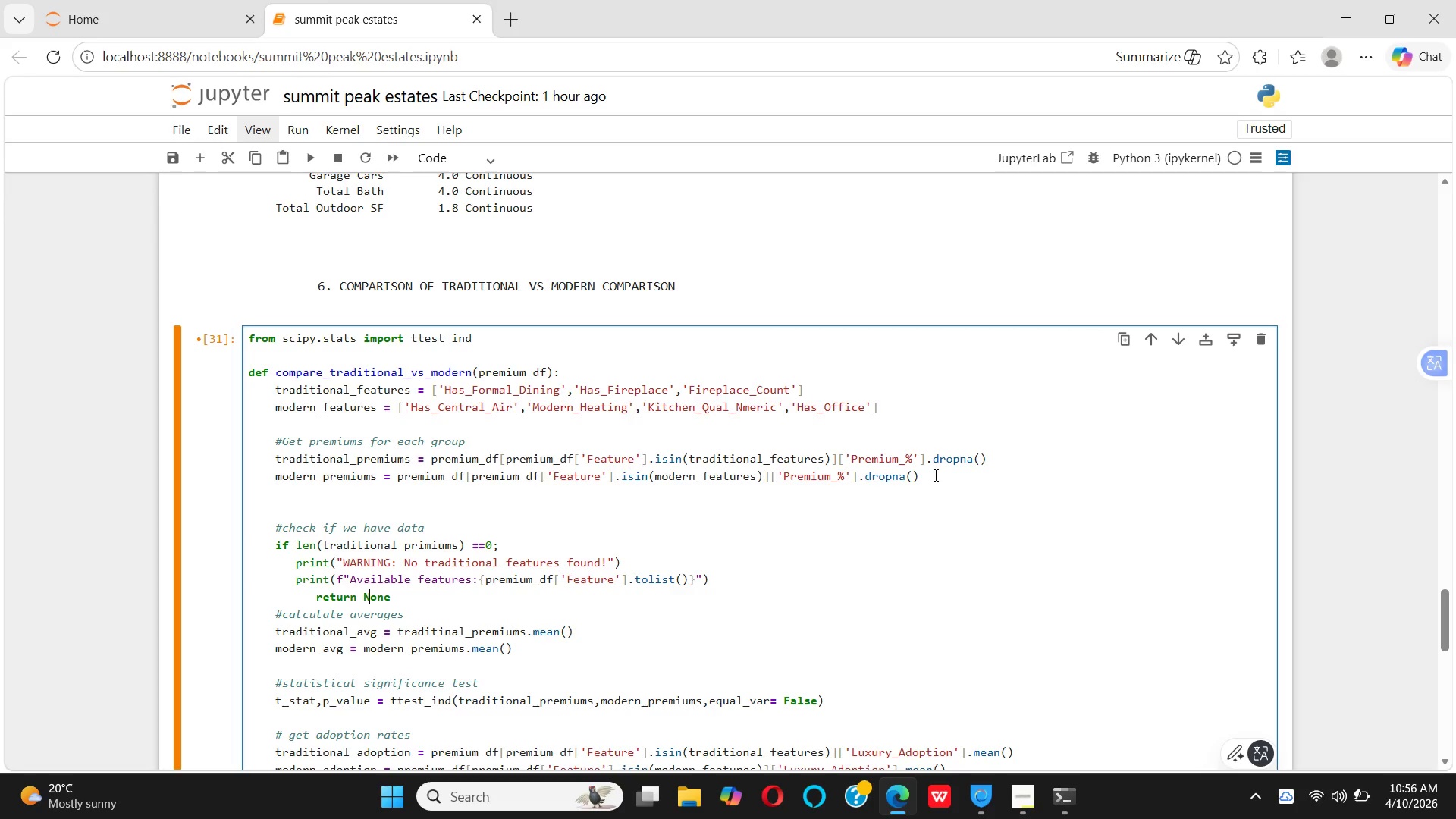 
key(ArrowRight)
 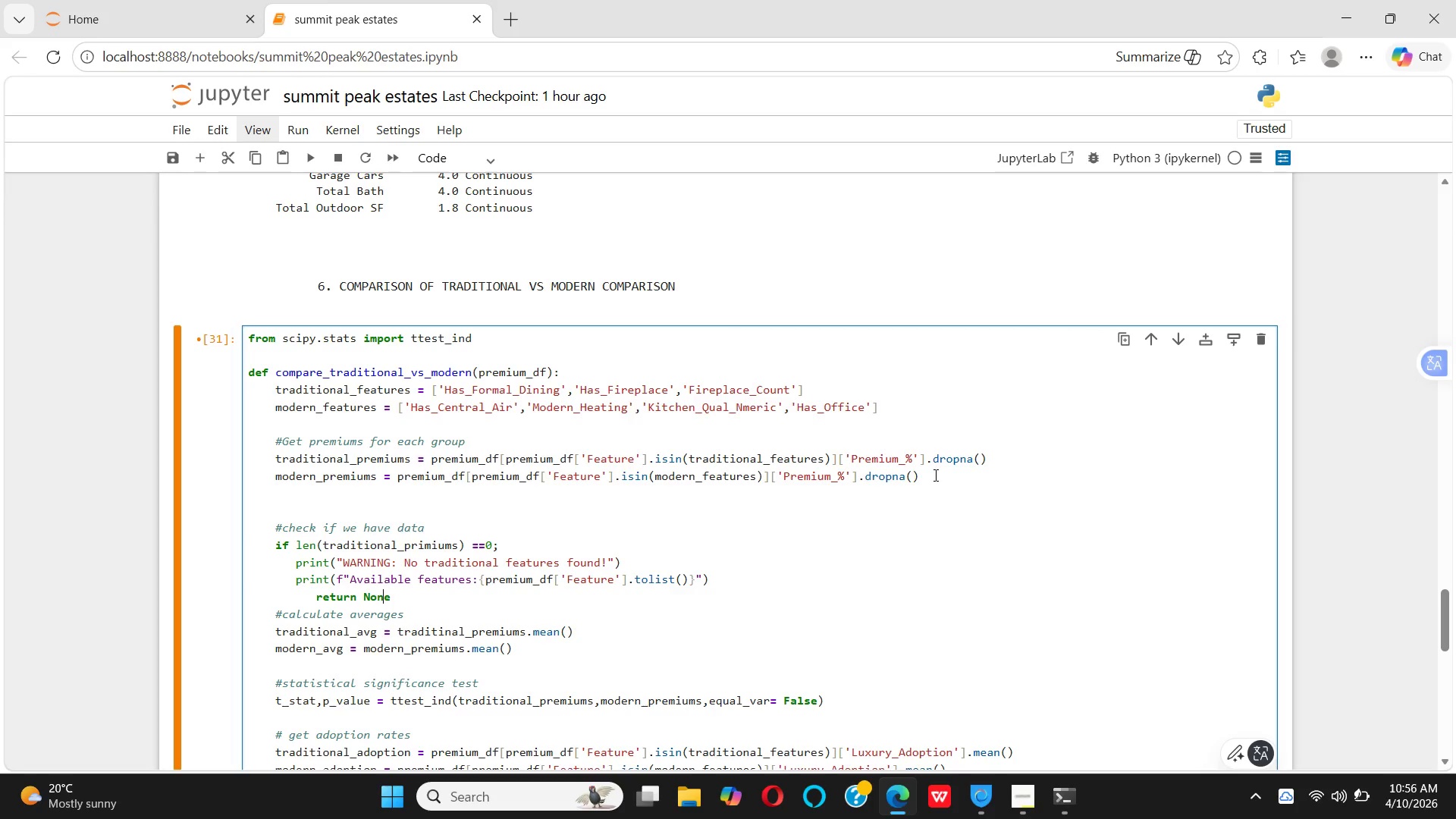 
key(ArrowRight)
 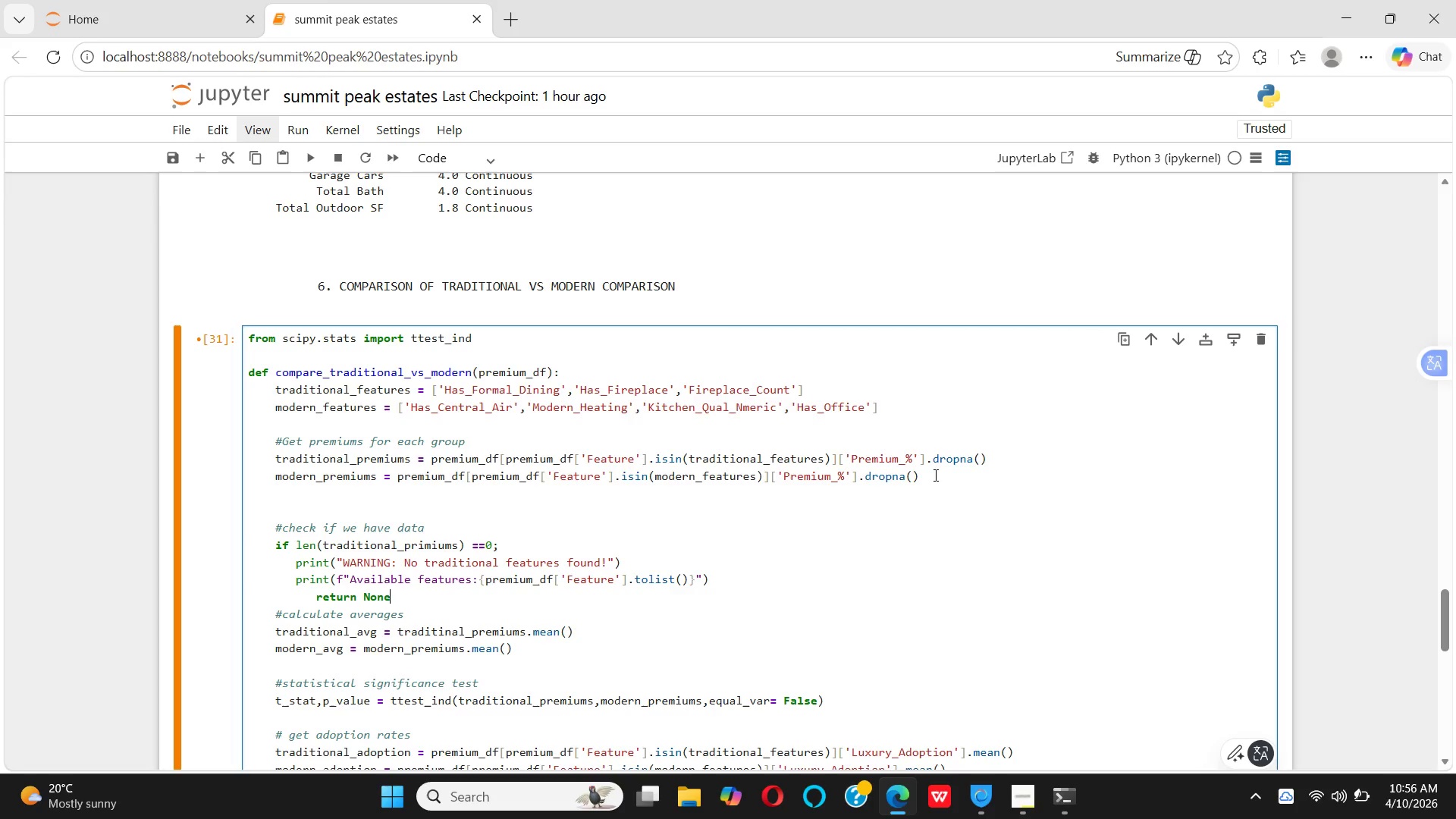 
key(ArrowRight)
 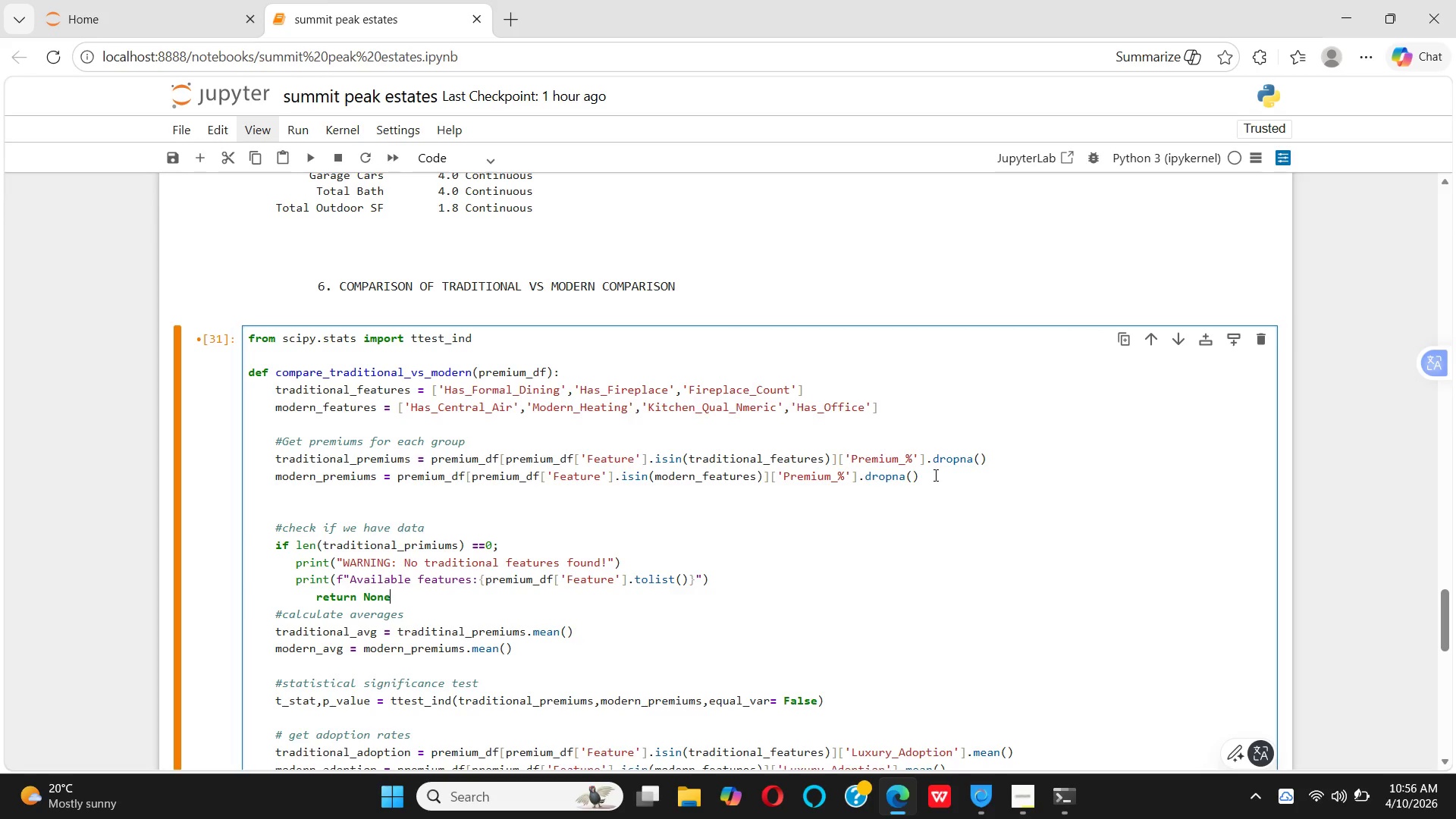 
key(Enter)
 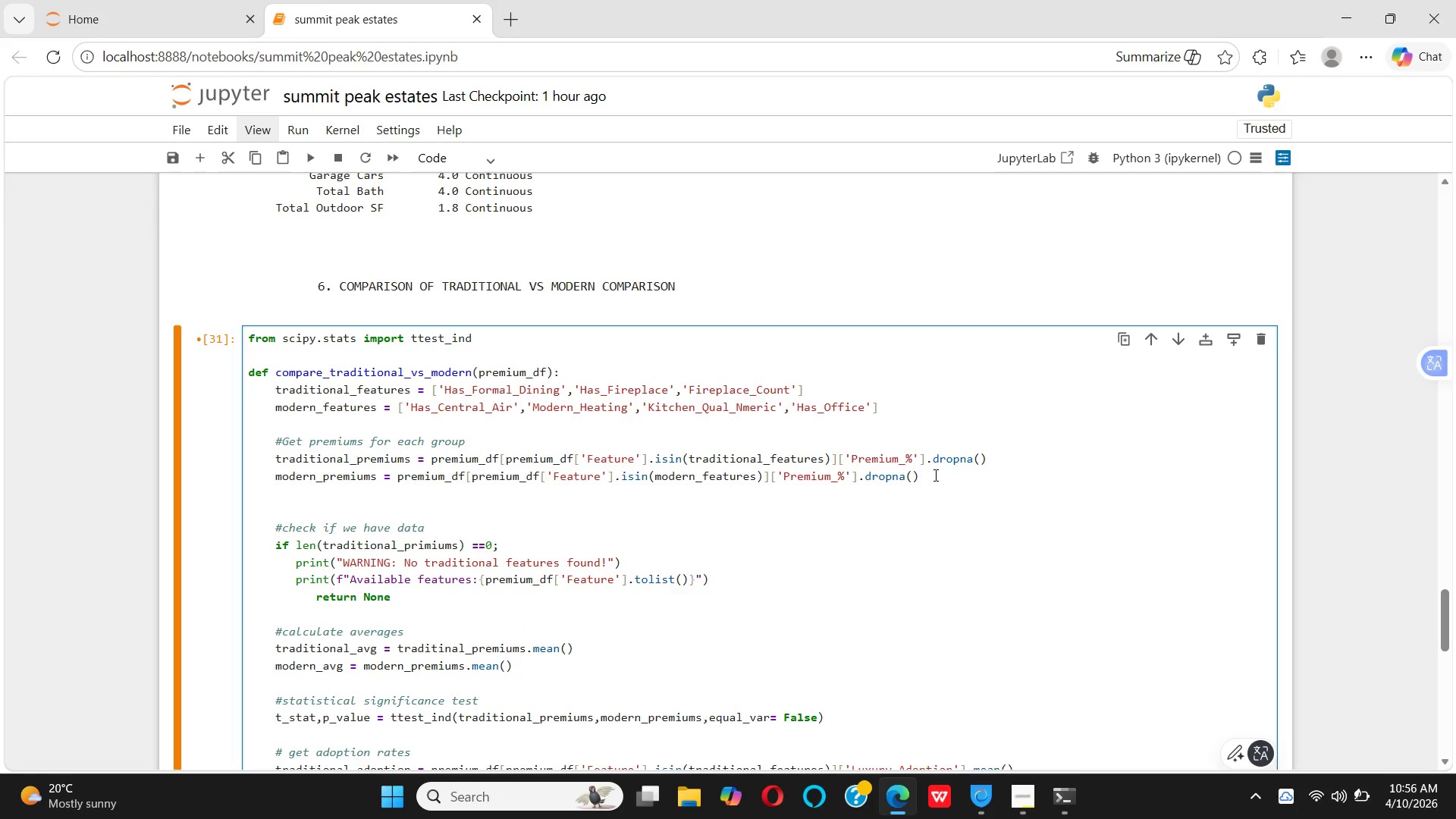 
type(     if)
 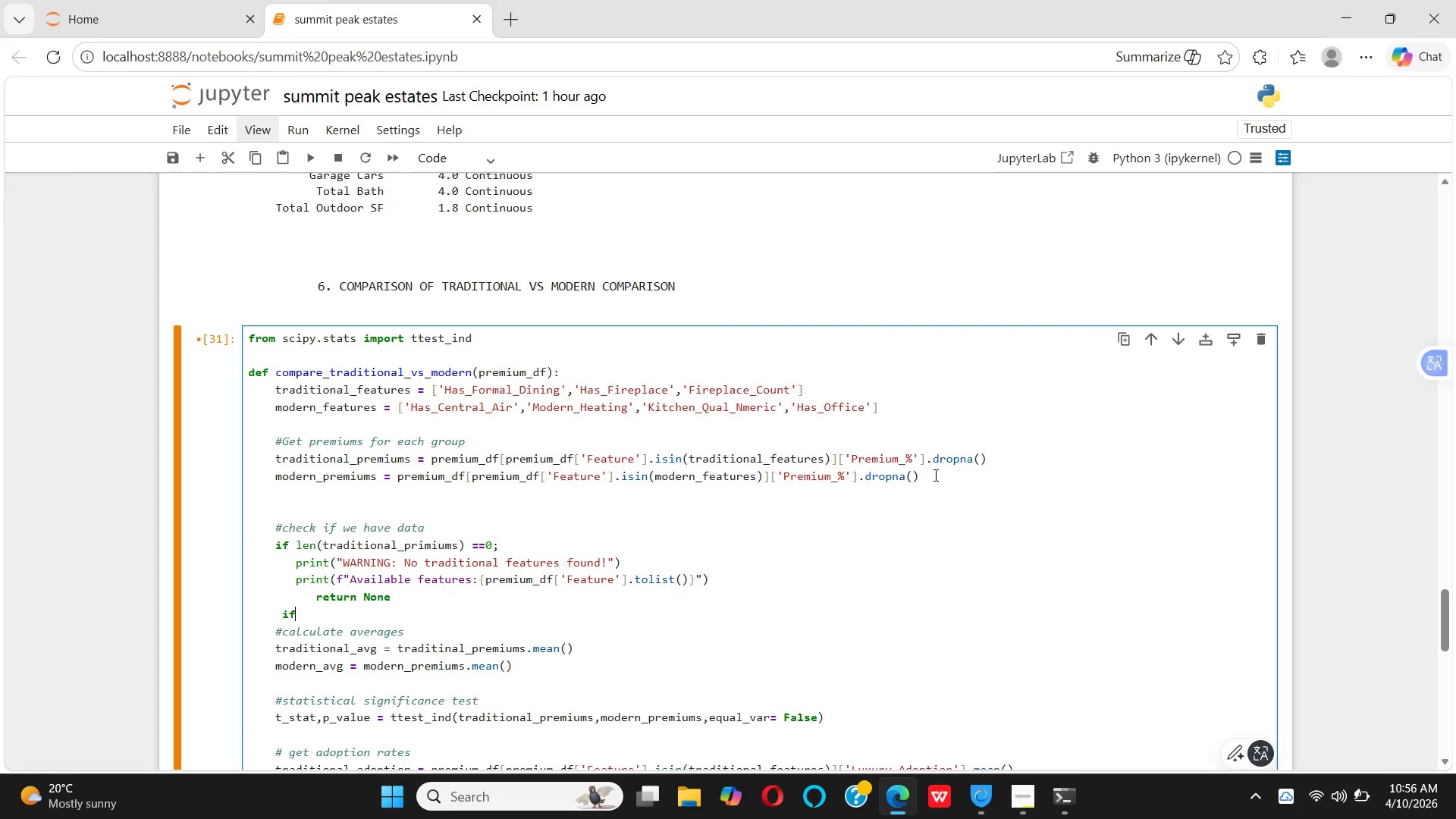 
key(ArrowLeft)
 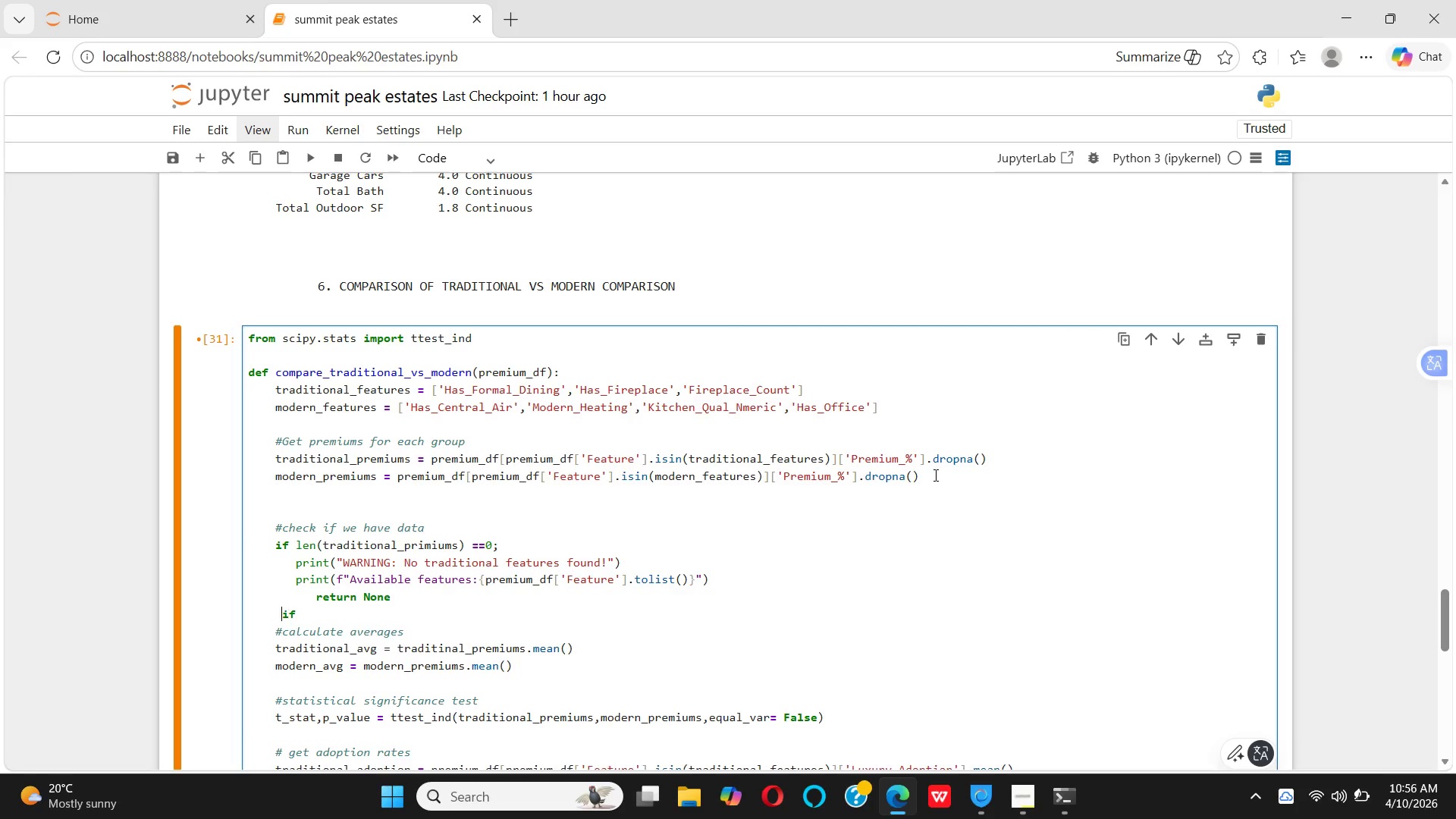 
key(ArrowLeft)
 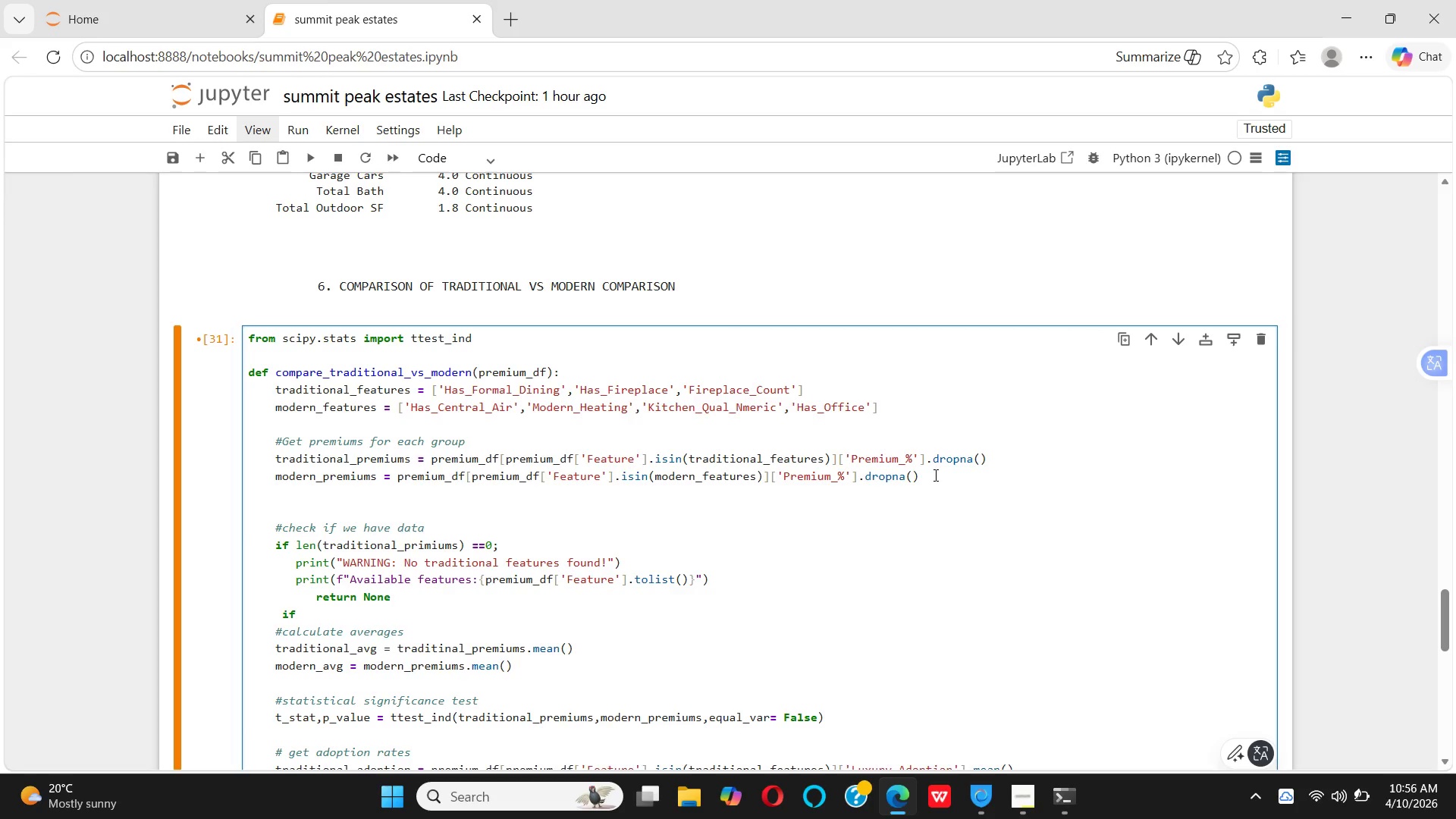 
key(Backspace)
 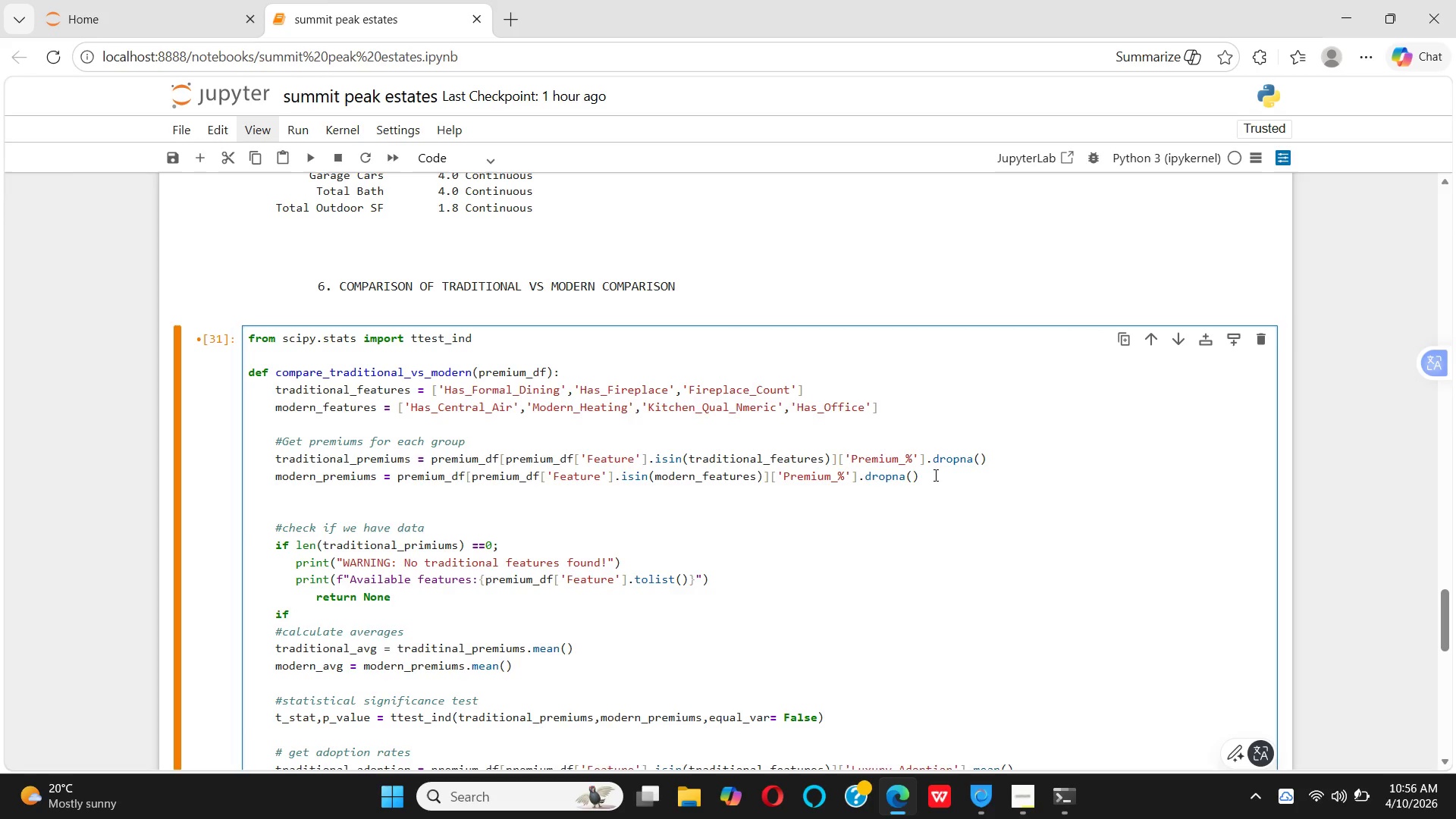 
key(ArrowRight)
 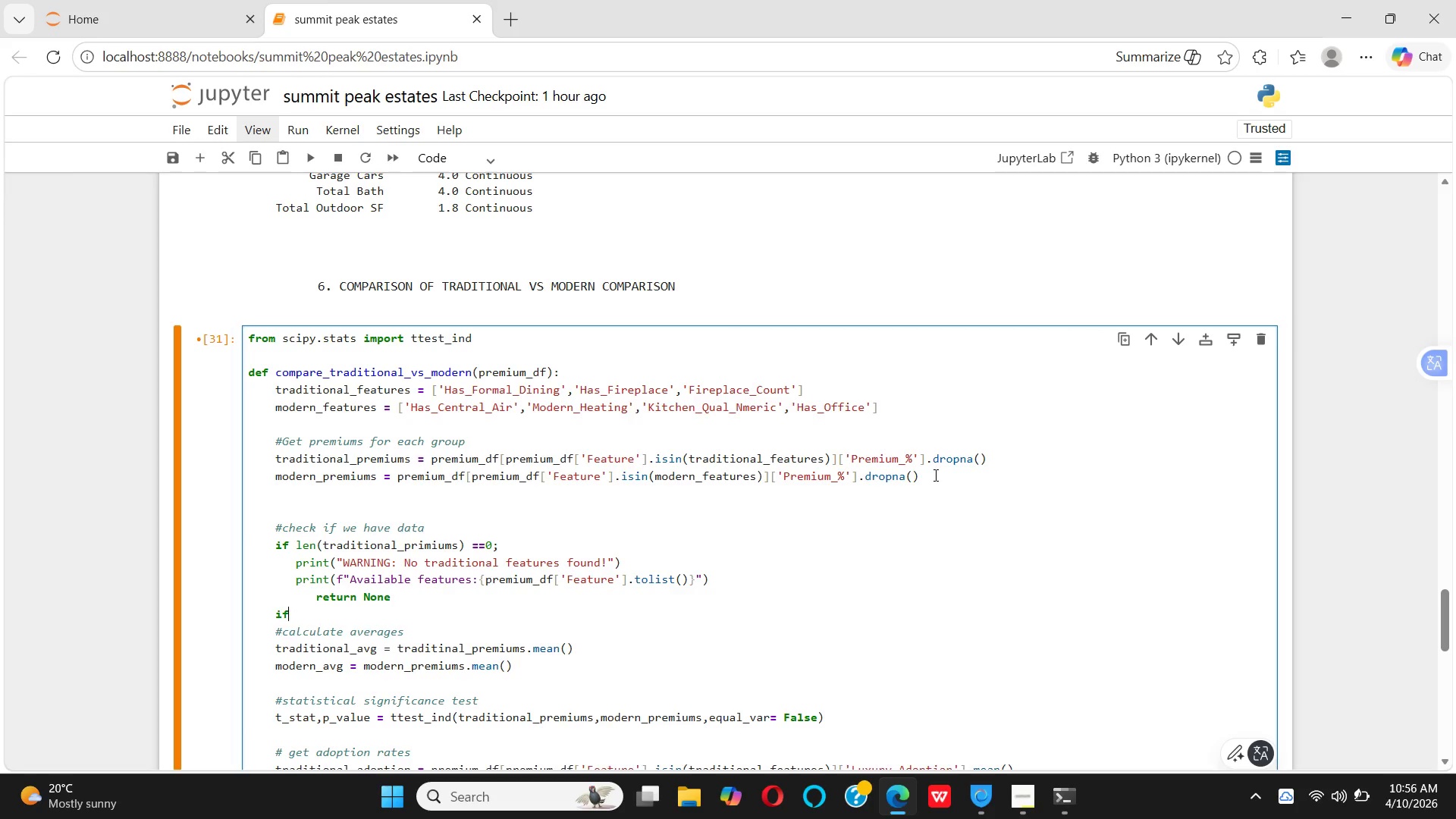 
key(ArrowRight)
 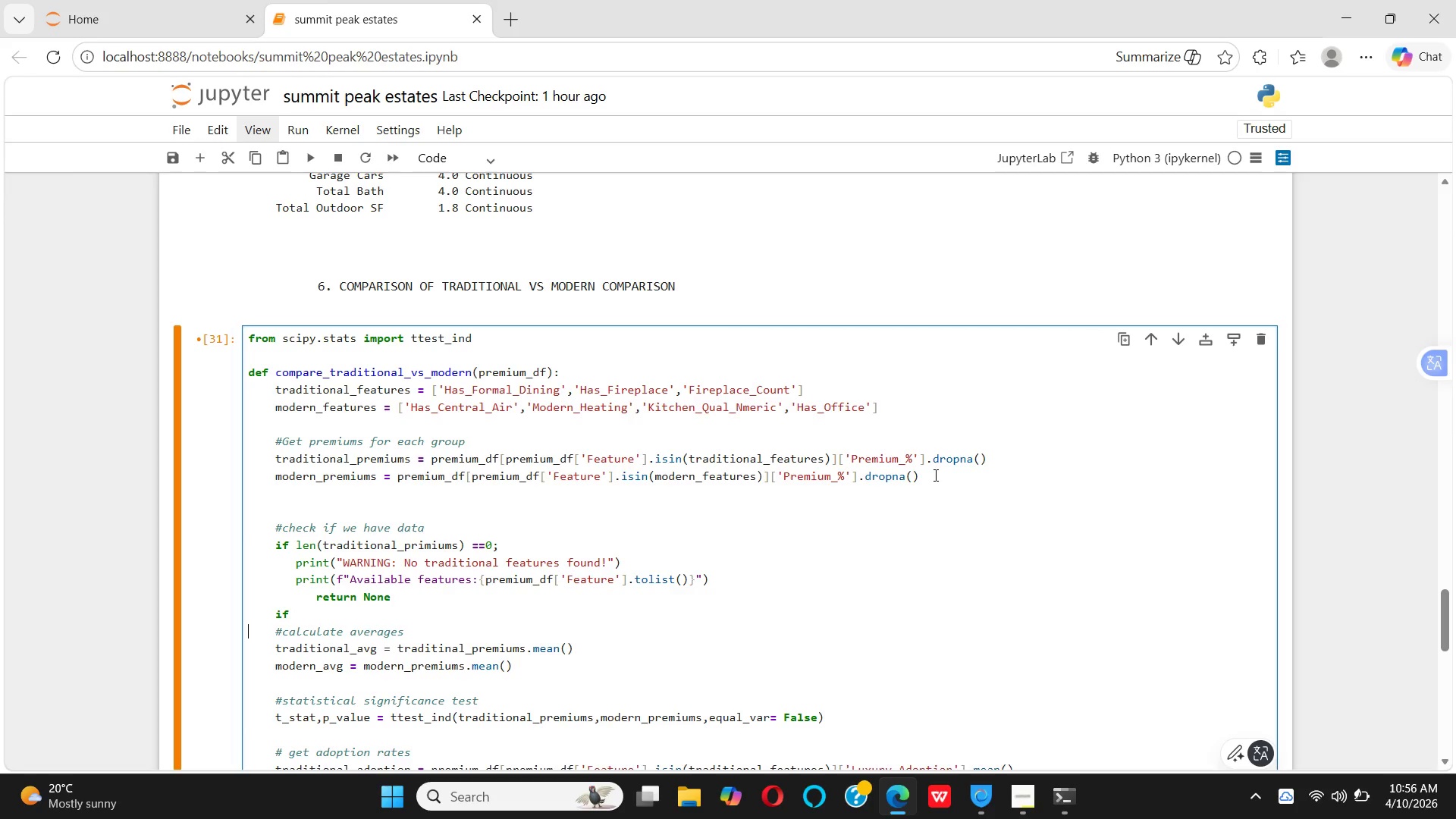 
key(ArrowRight)
 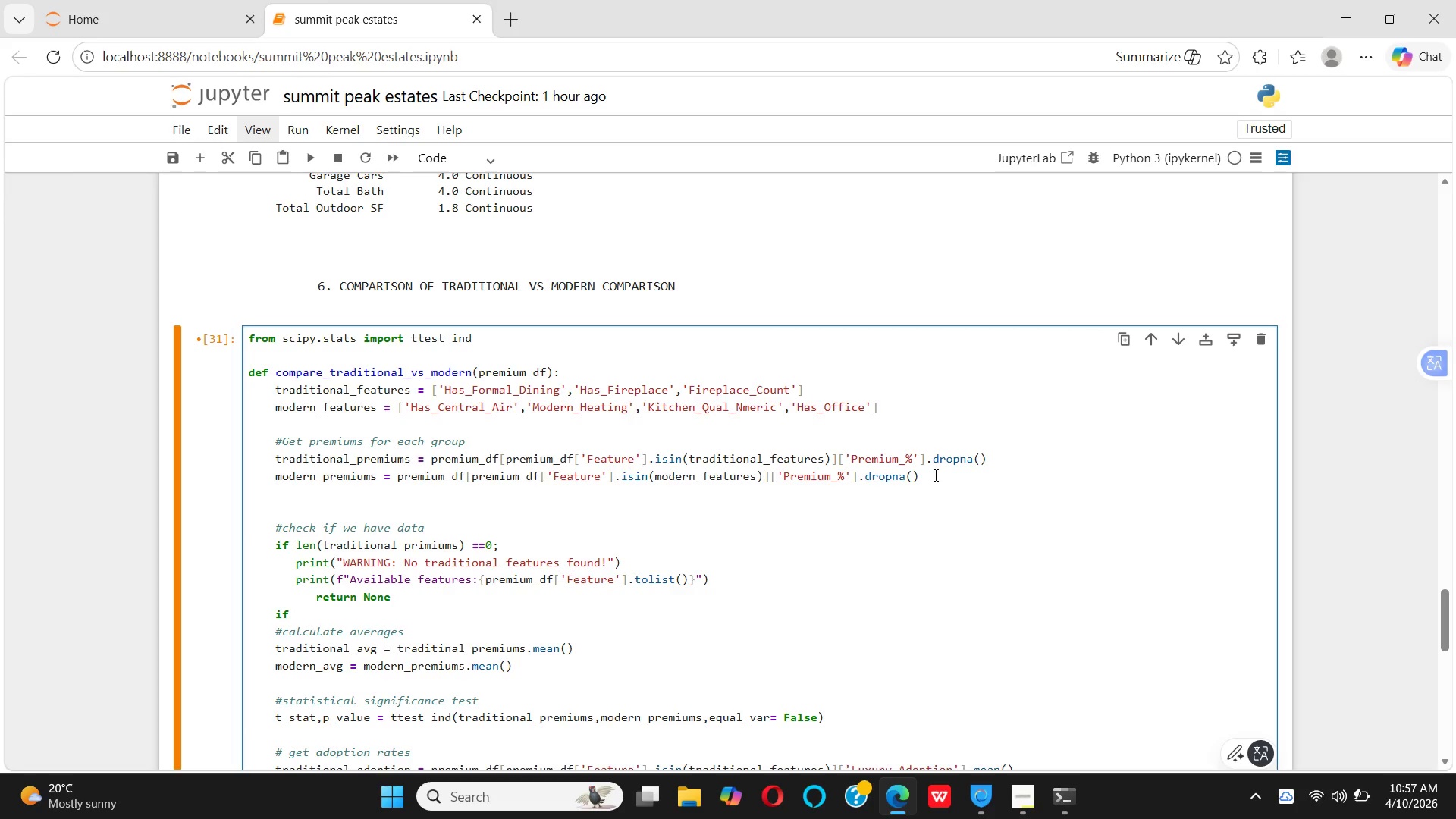 
key(Backspace)
 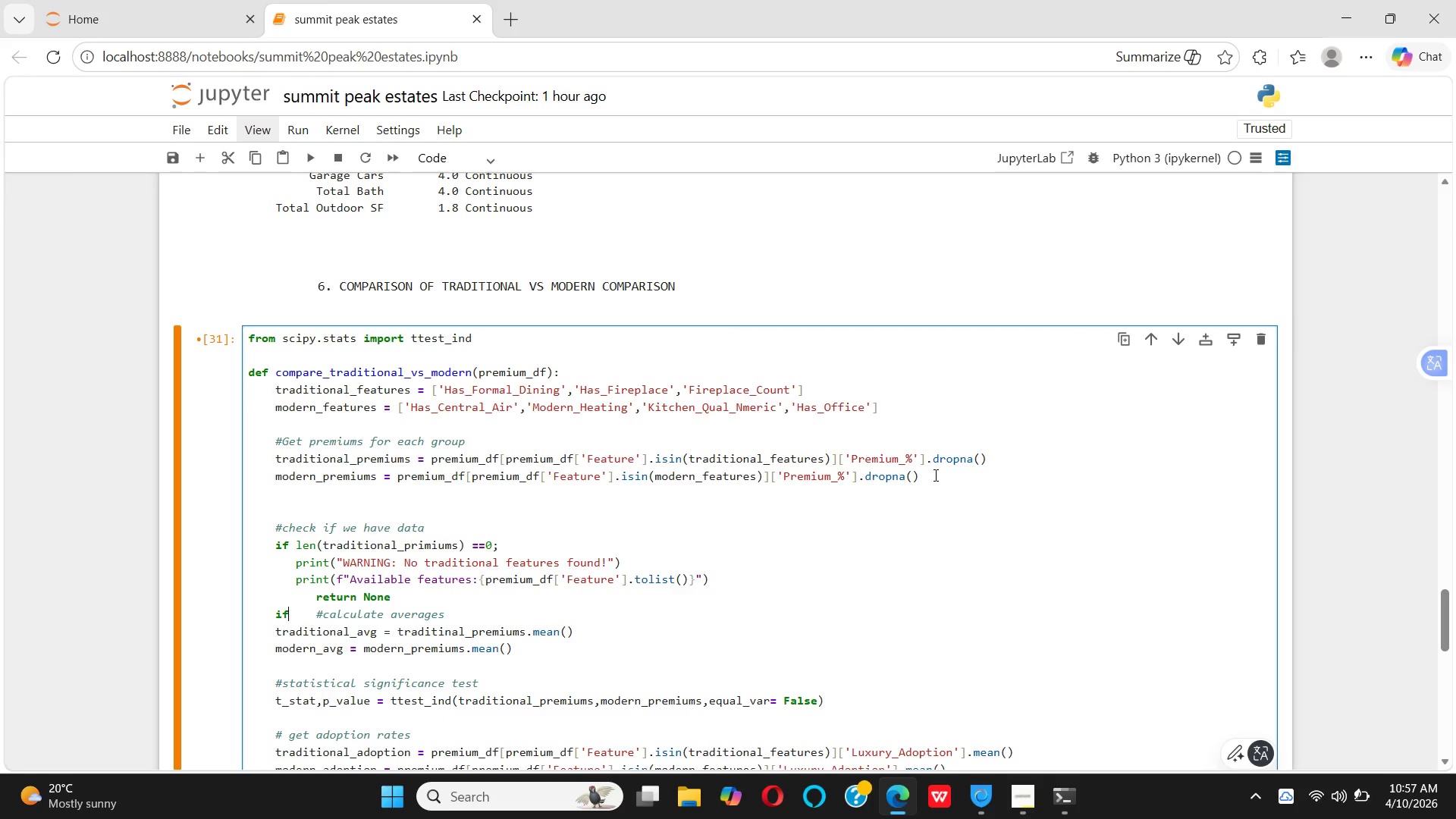 
key(Enter)
 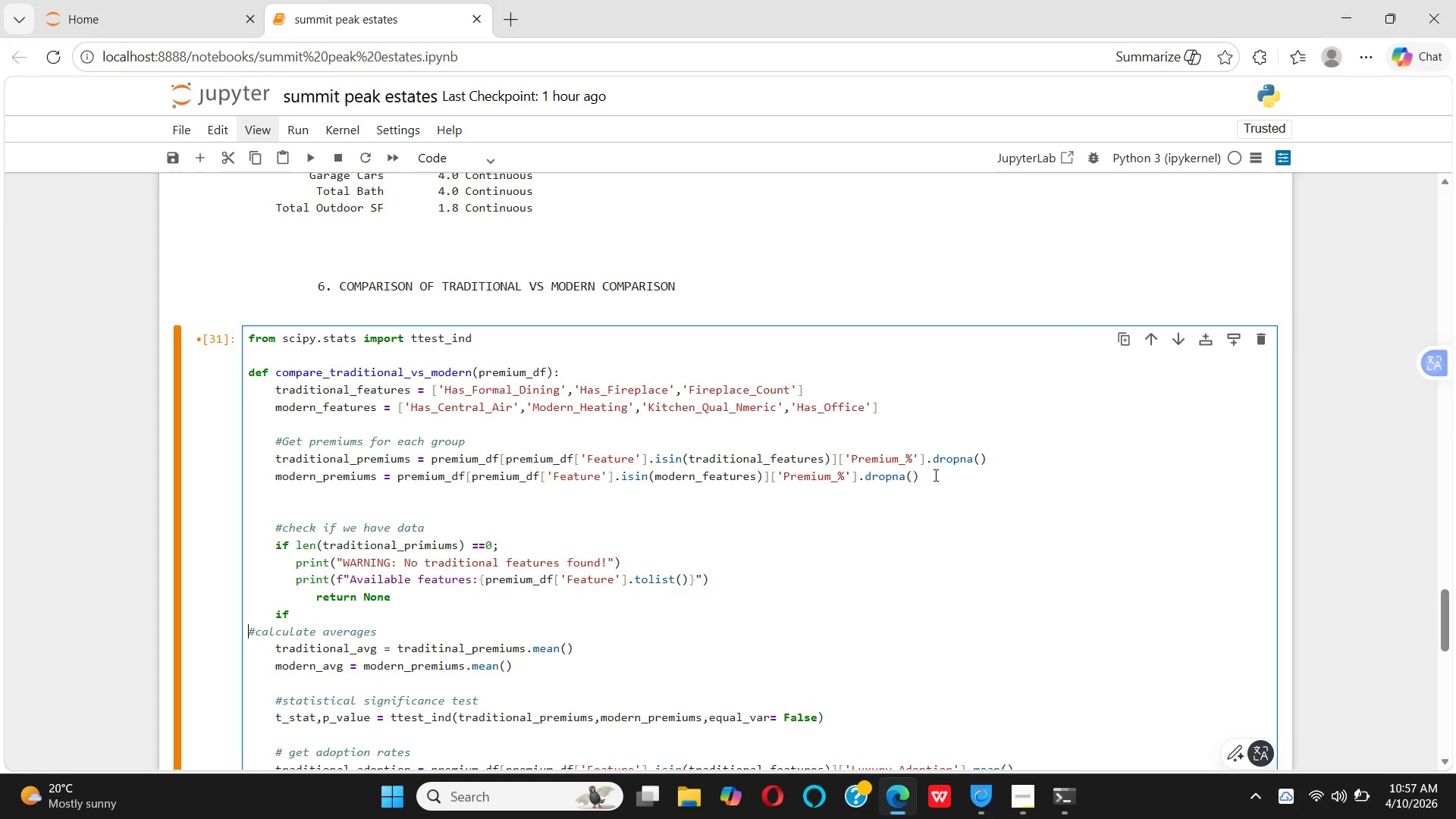 
key(Space)
 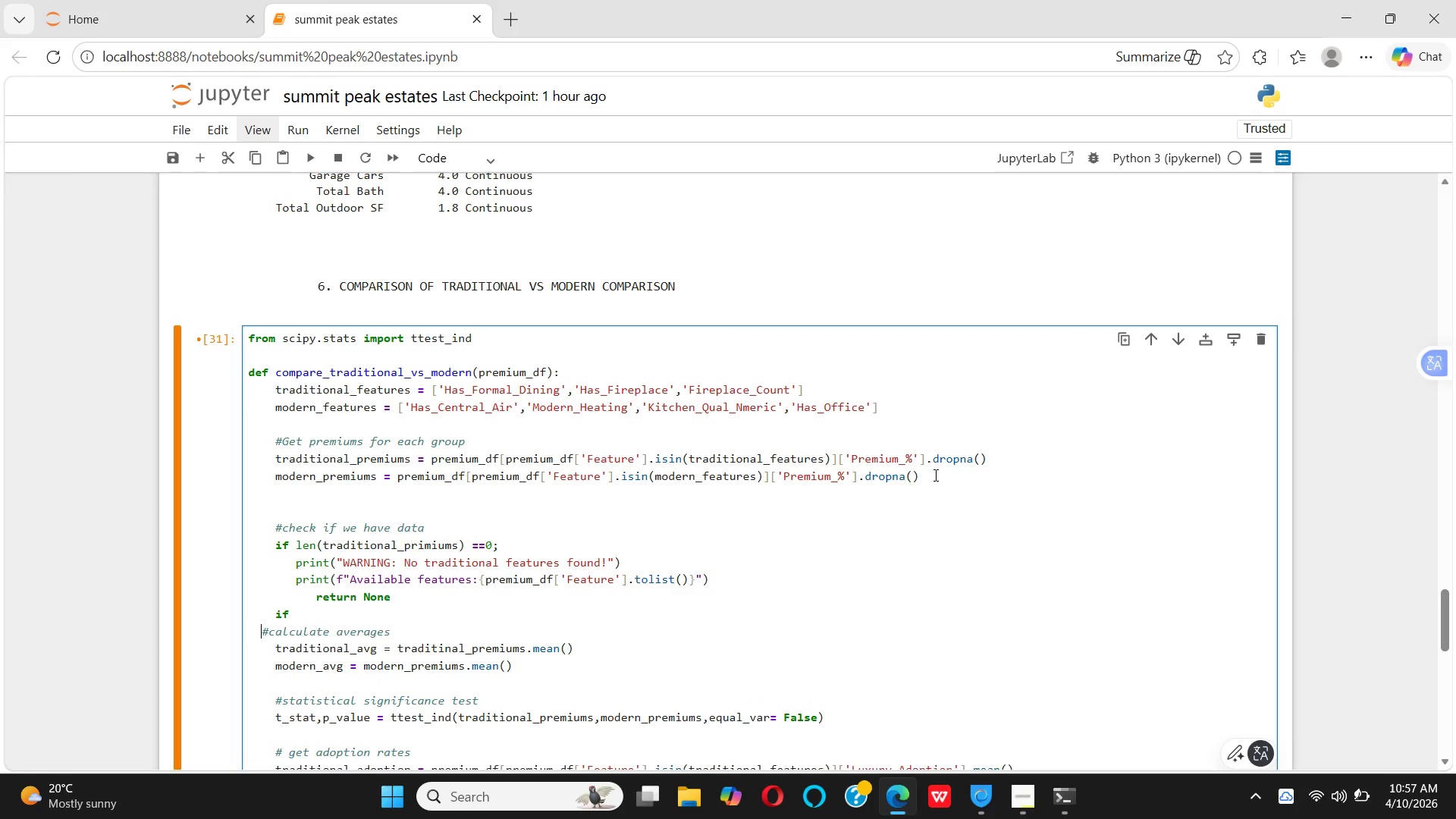 
key(Space)
 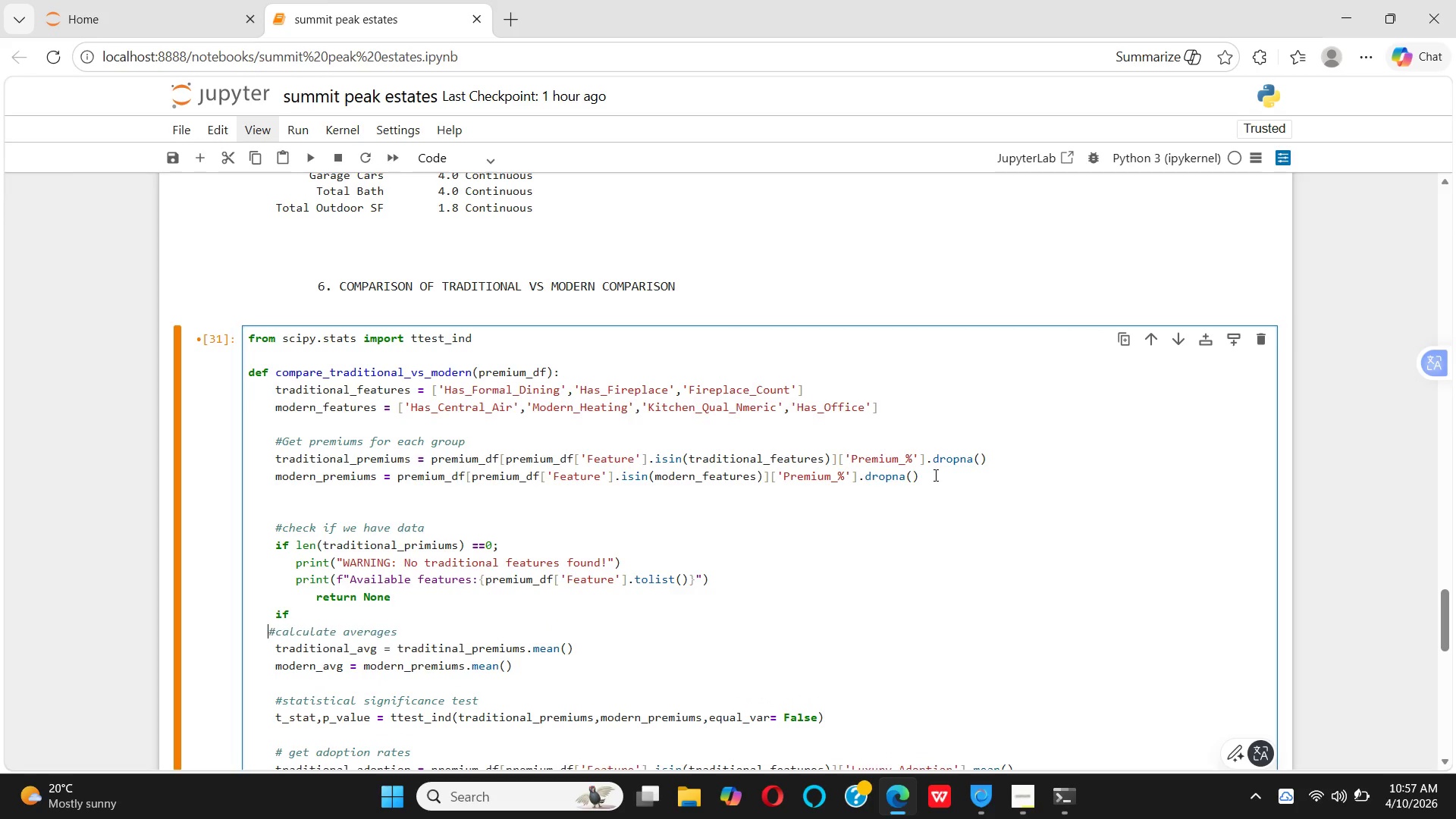 
key(Space)
 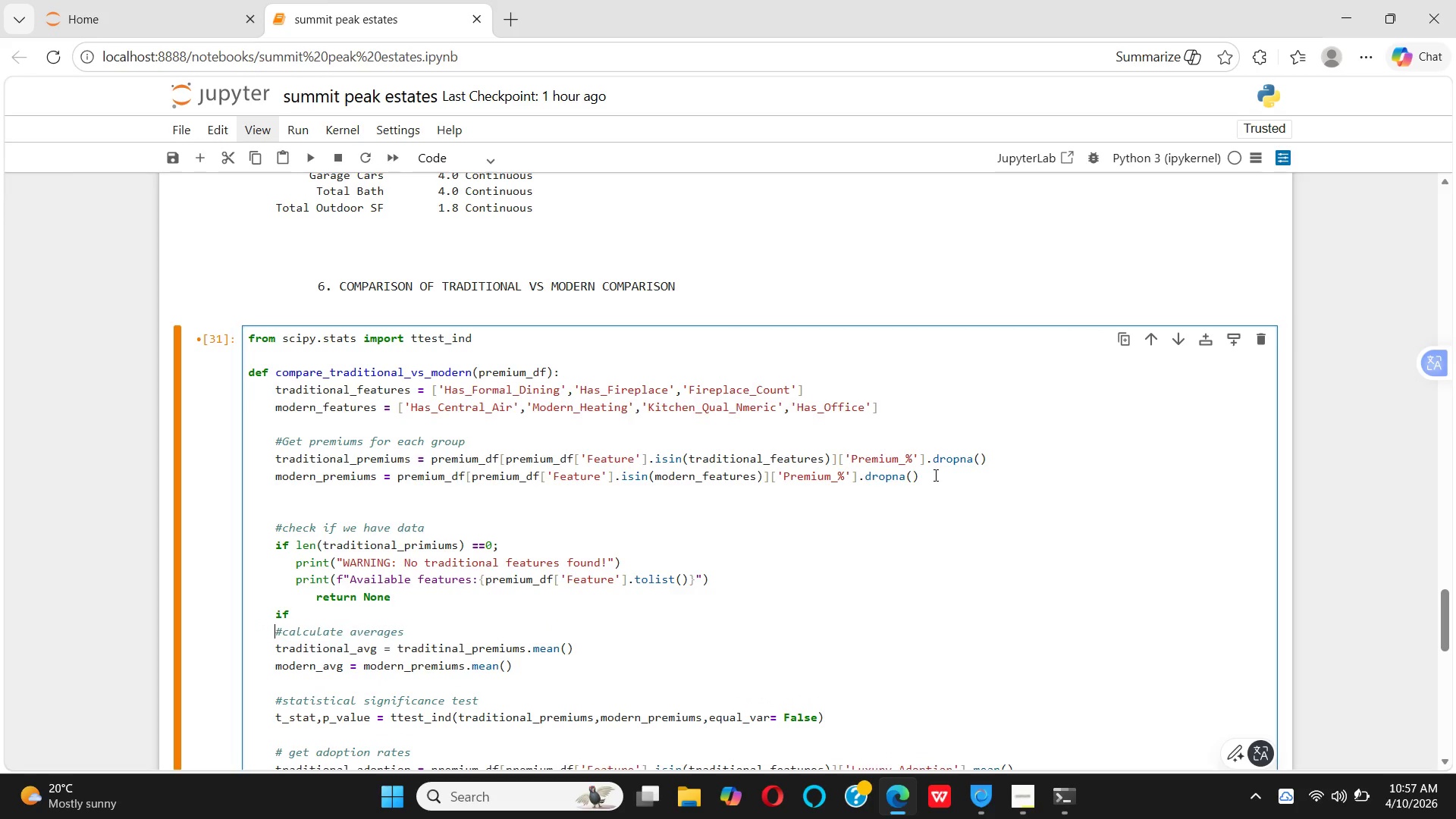 
key(Space)
 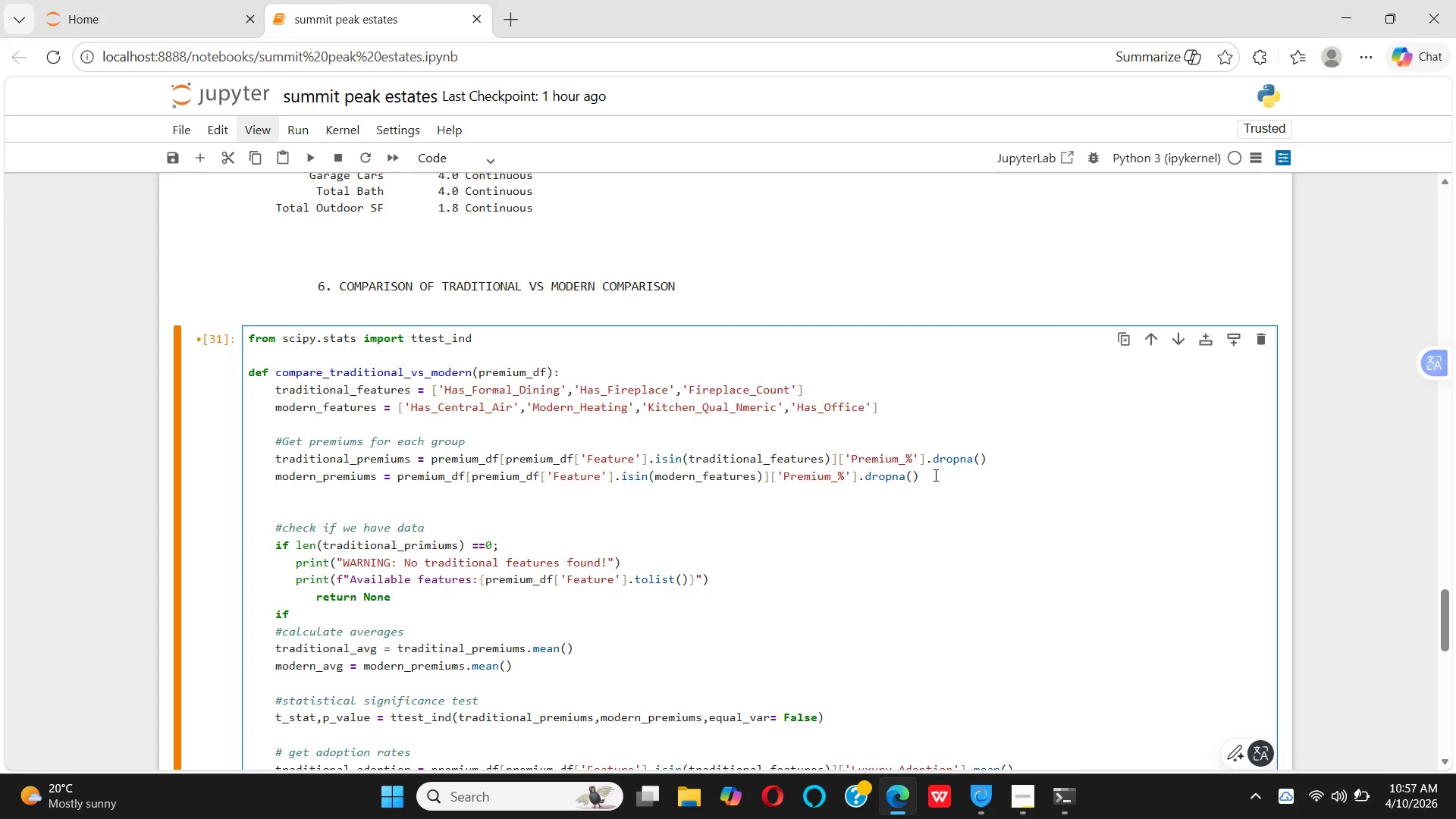 
key(ArrowUp)
 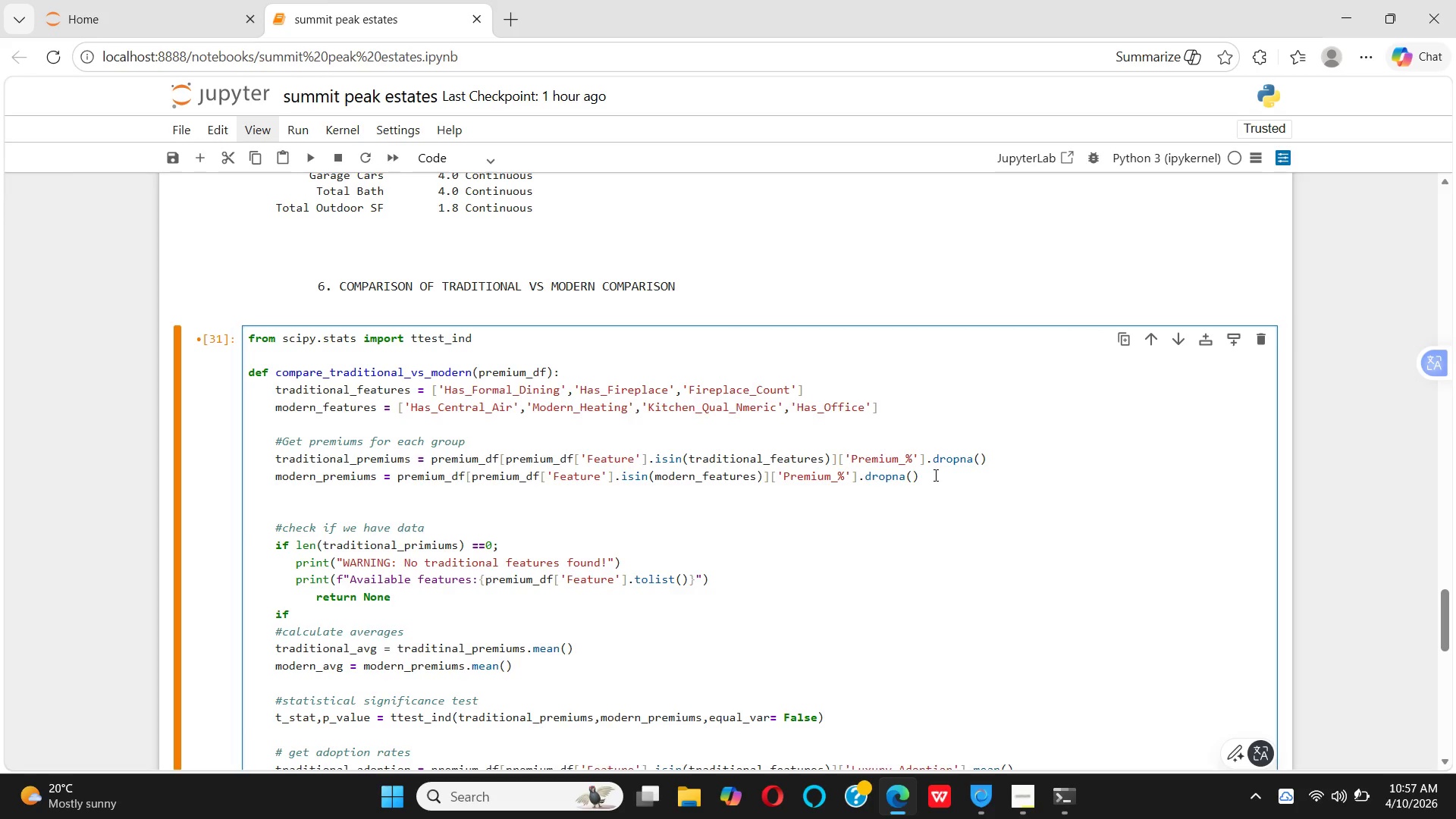 
key(ArrowRight)
 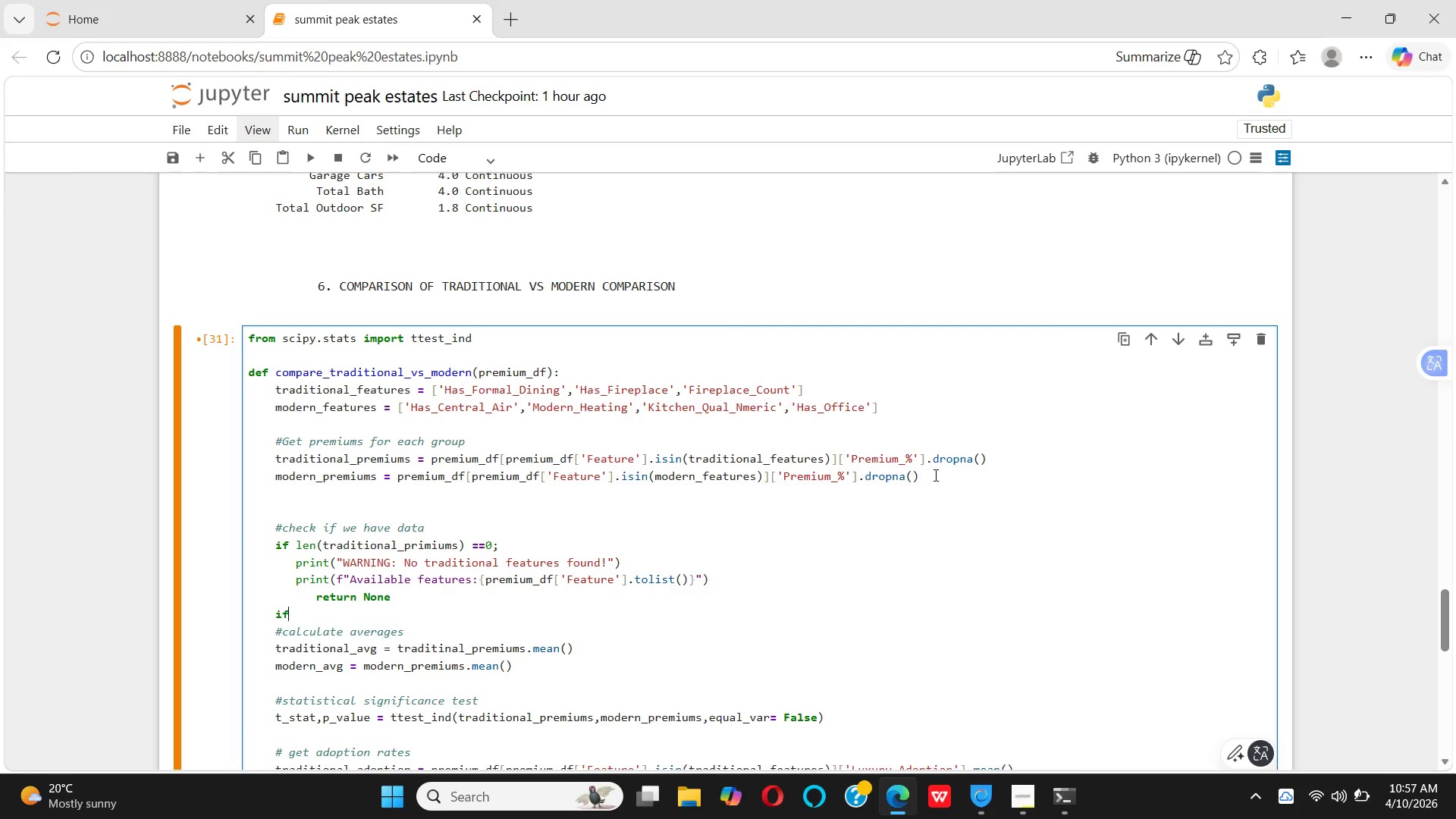 
key(ArrowRight)
 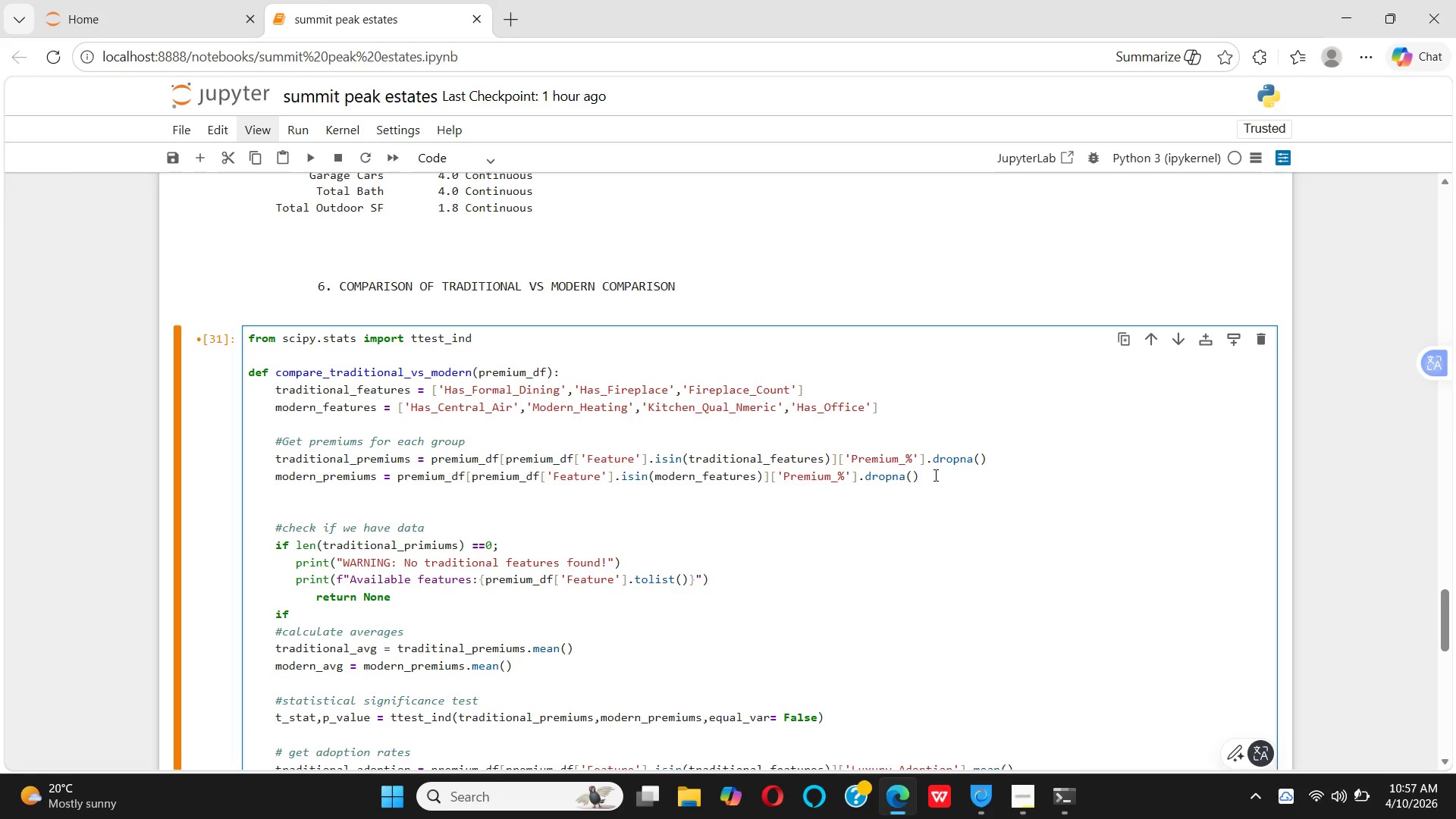 
type( len())
 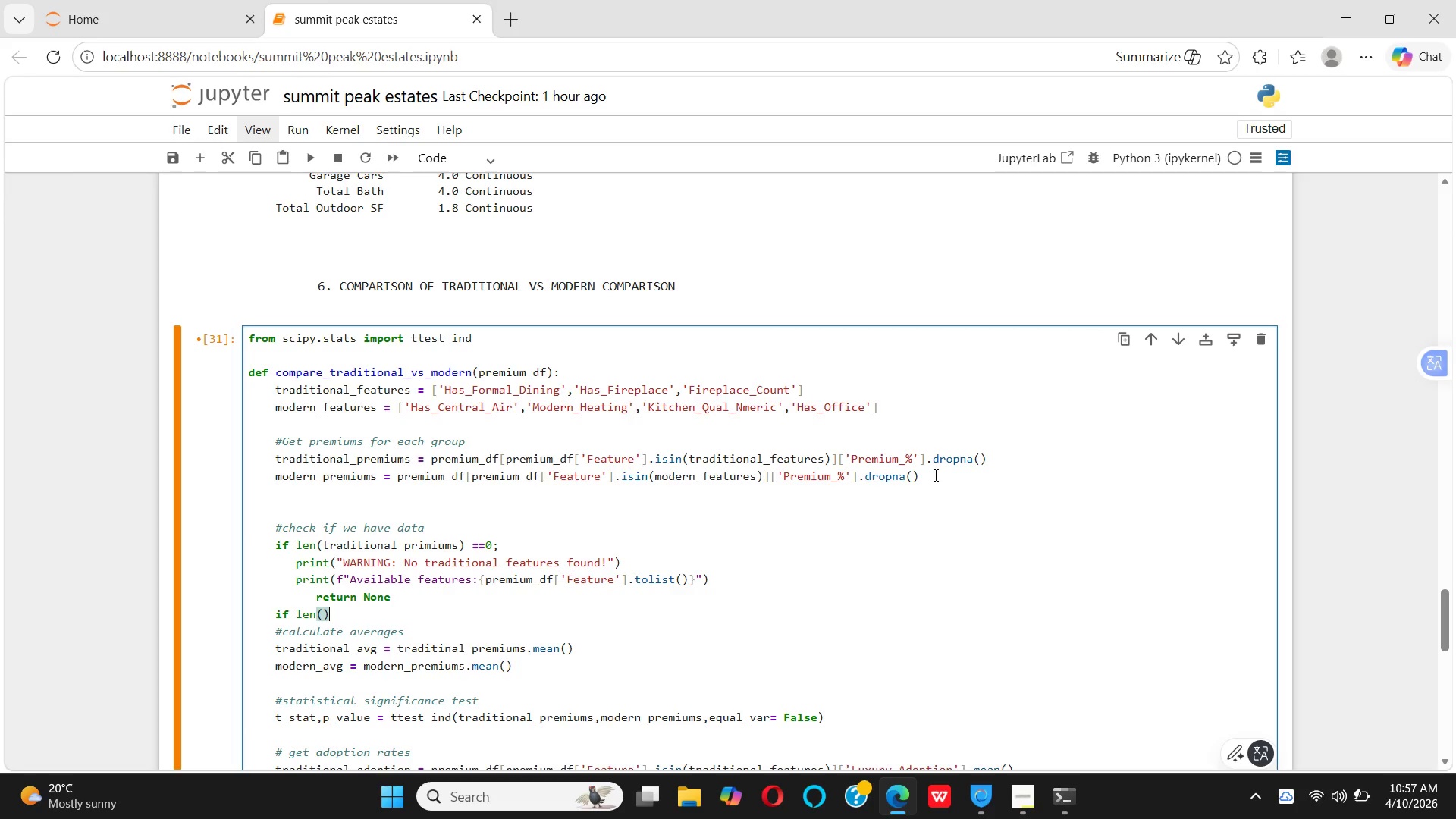 
key(ArrowLeft)
 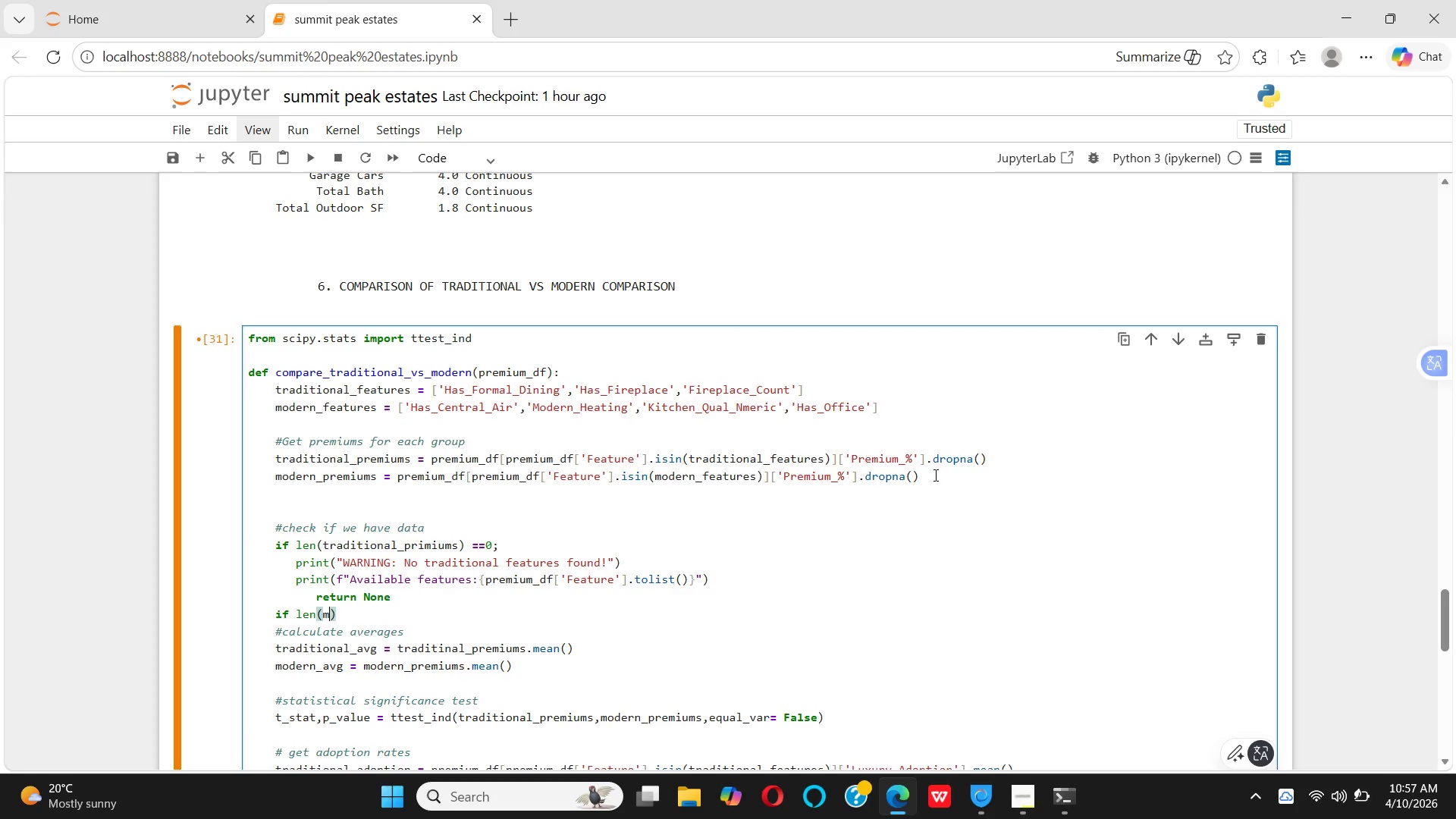 
type(modern_pri)
 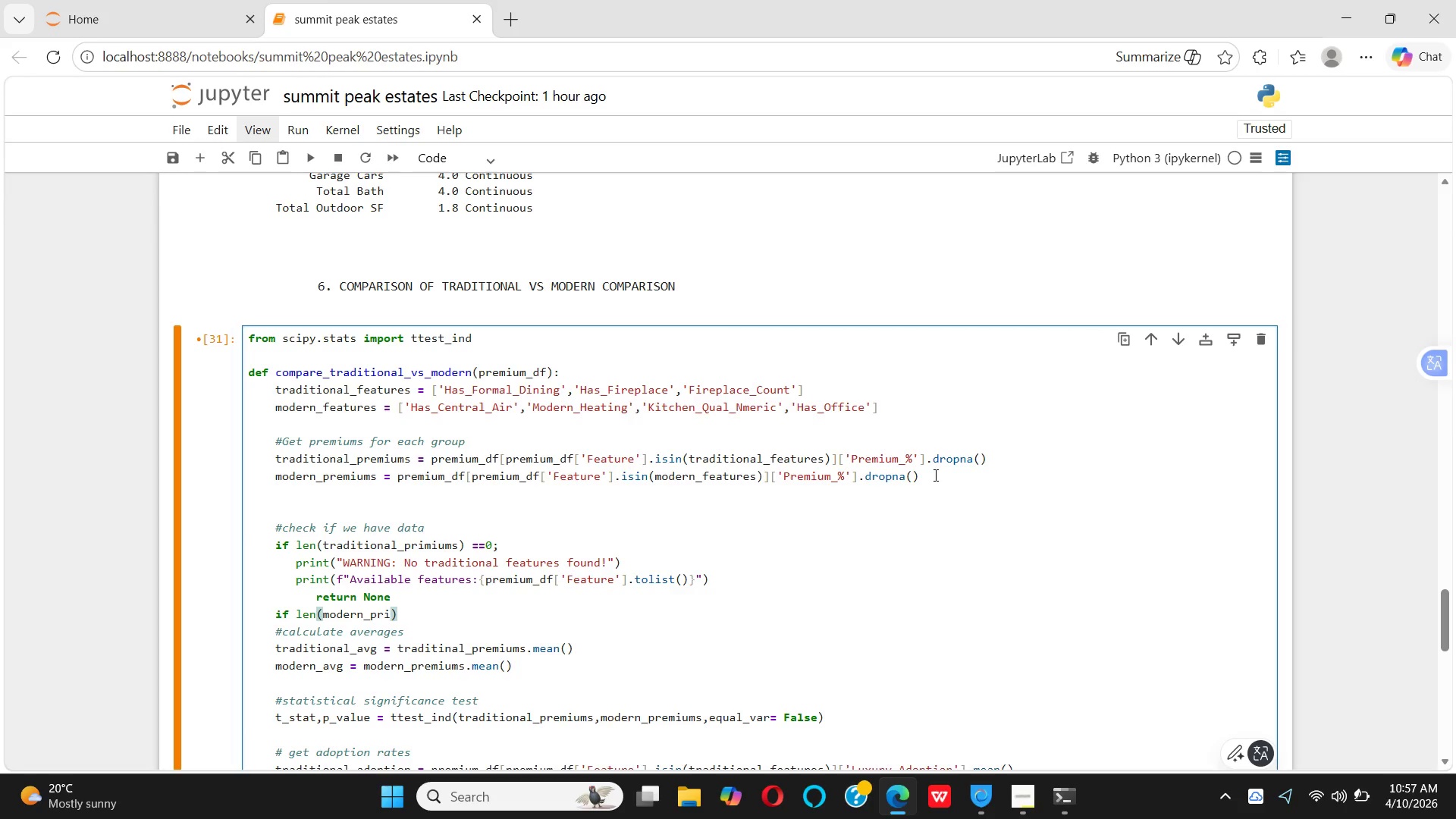 
key(Backspace)
type(emiums)
 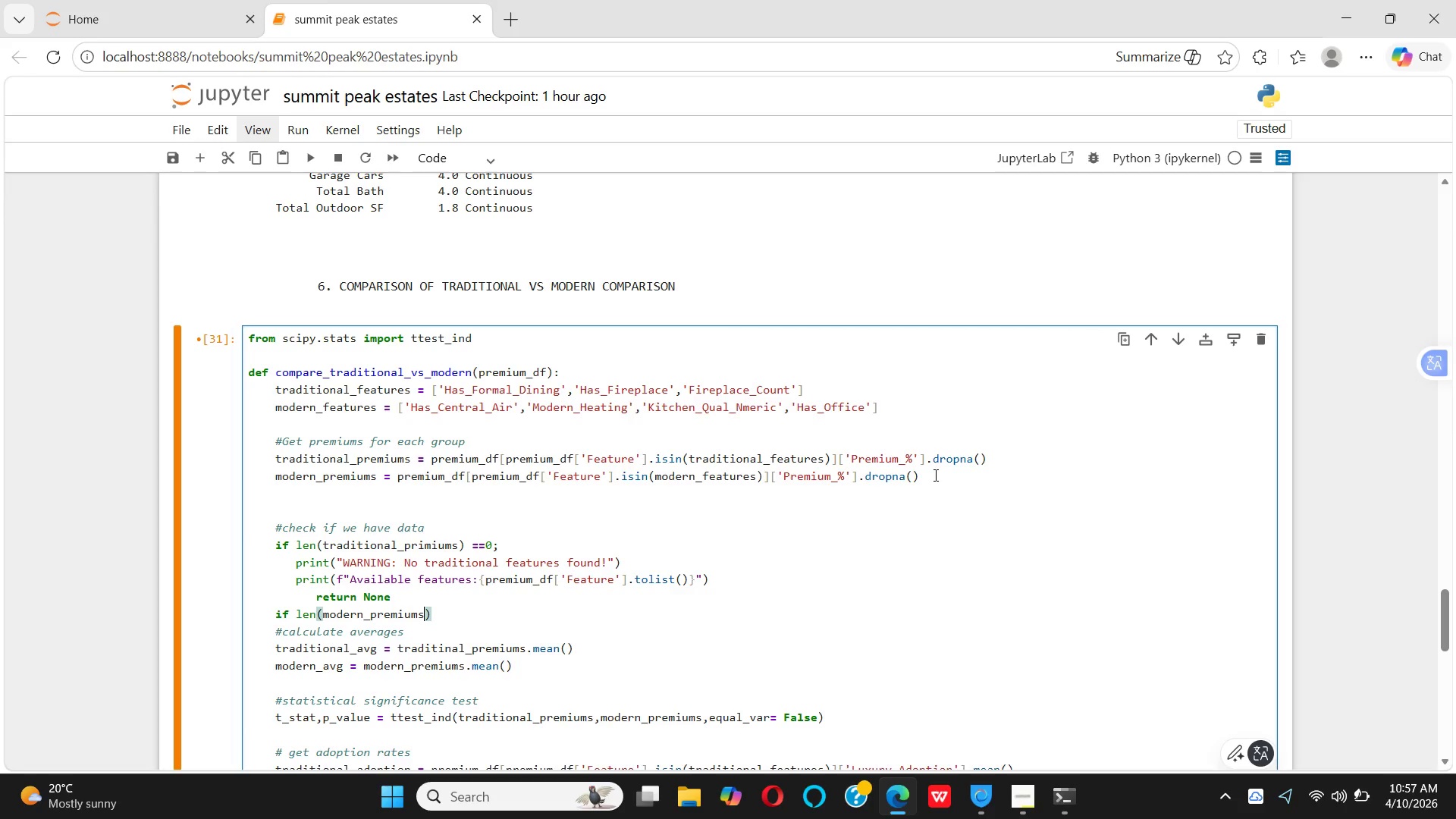 
key(ArrowRight)
 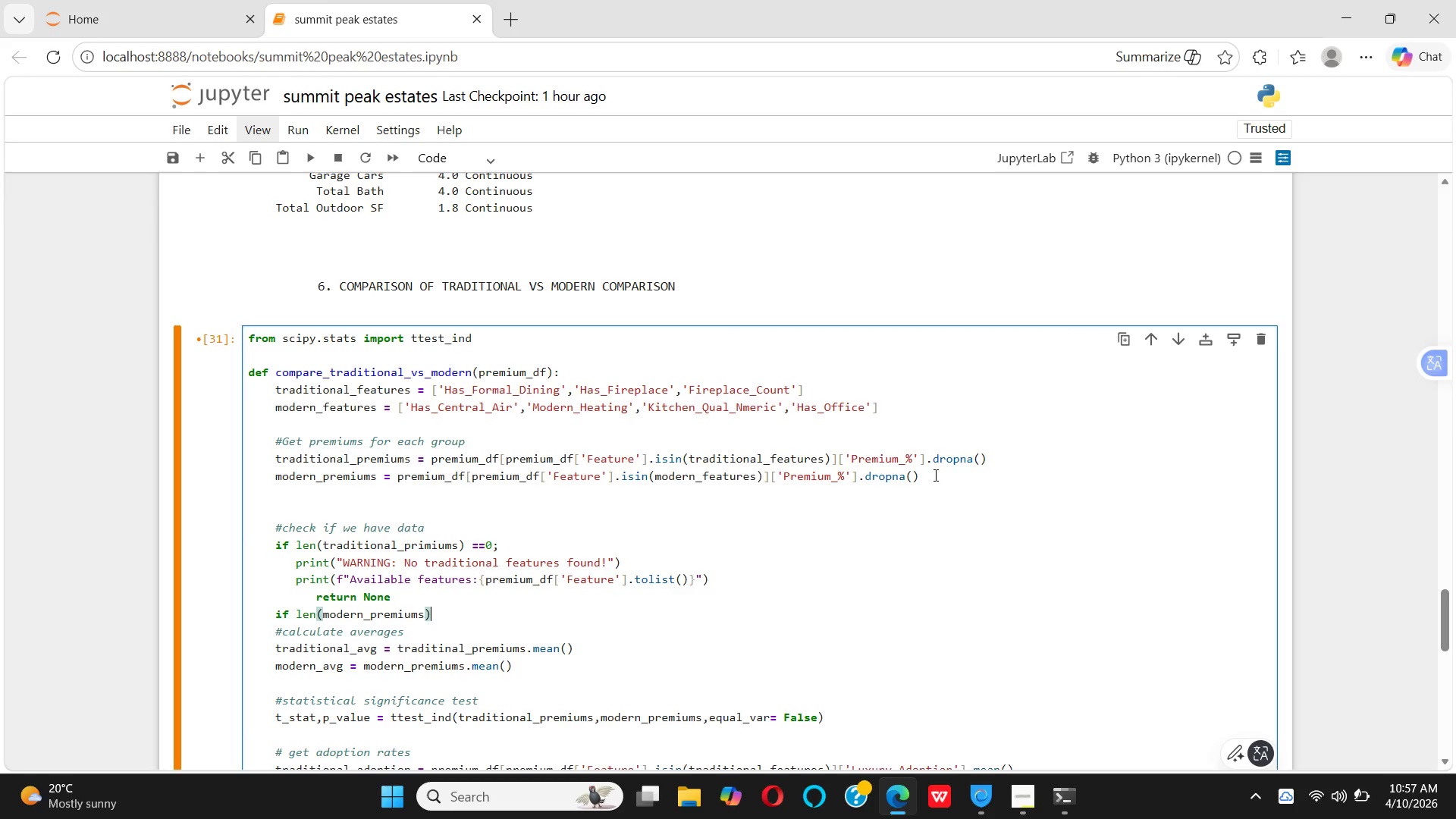 
key(Equal)
 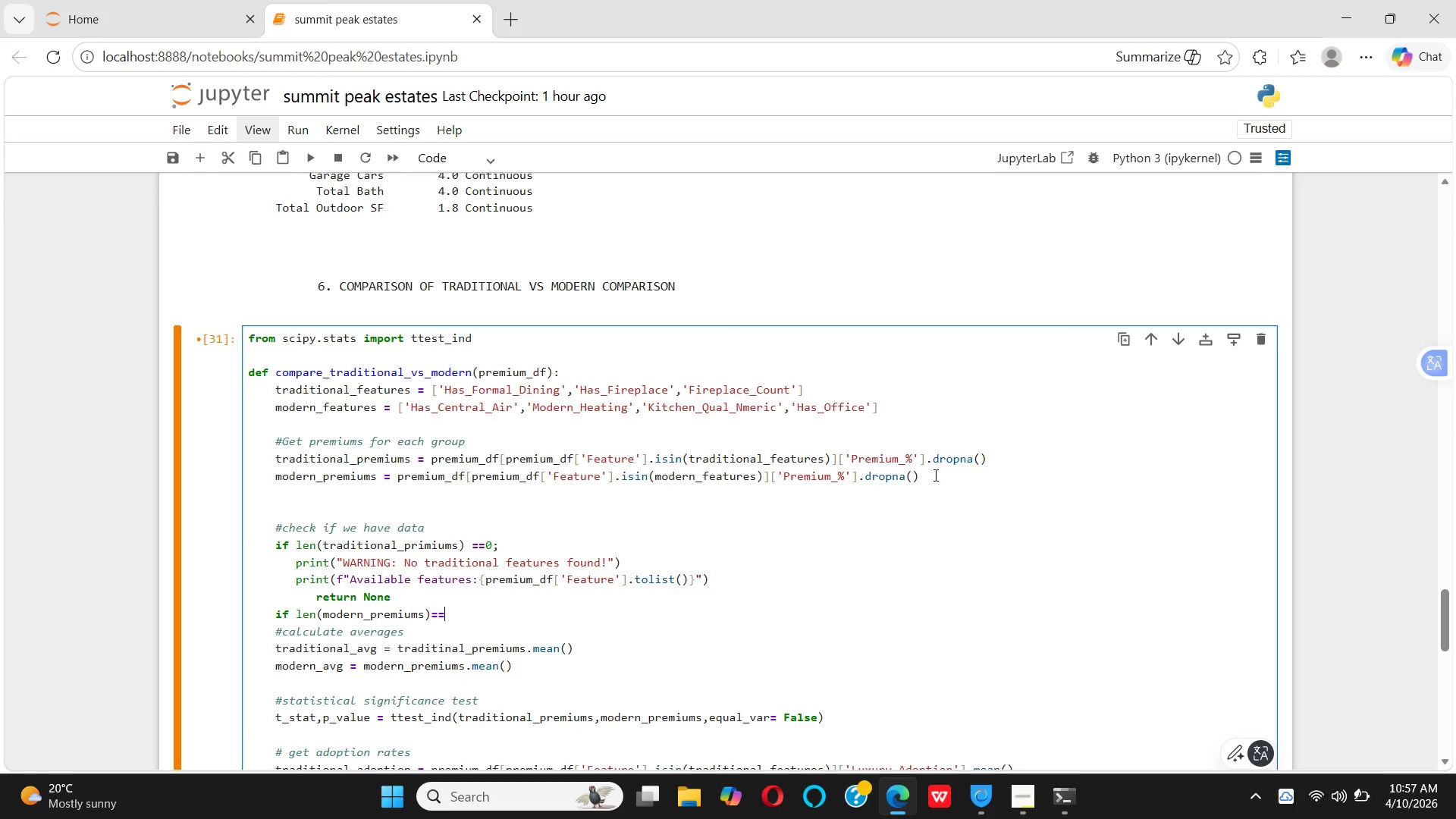 
key(Equal)
 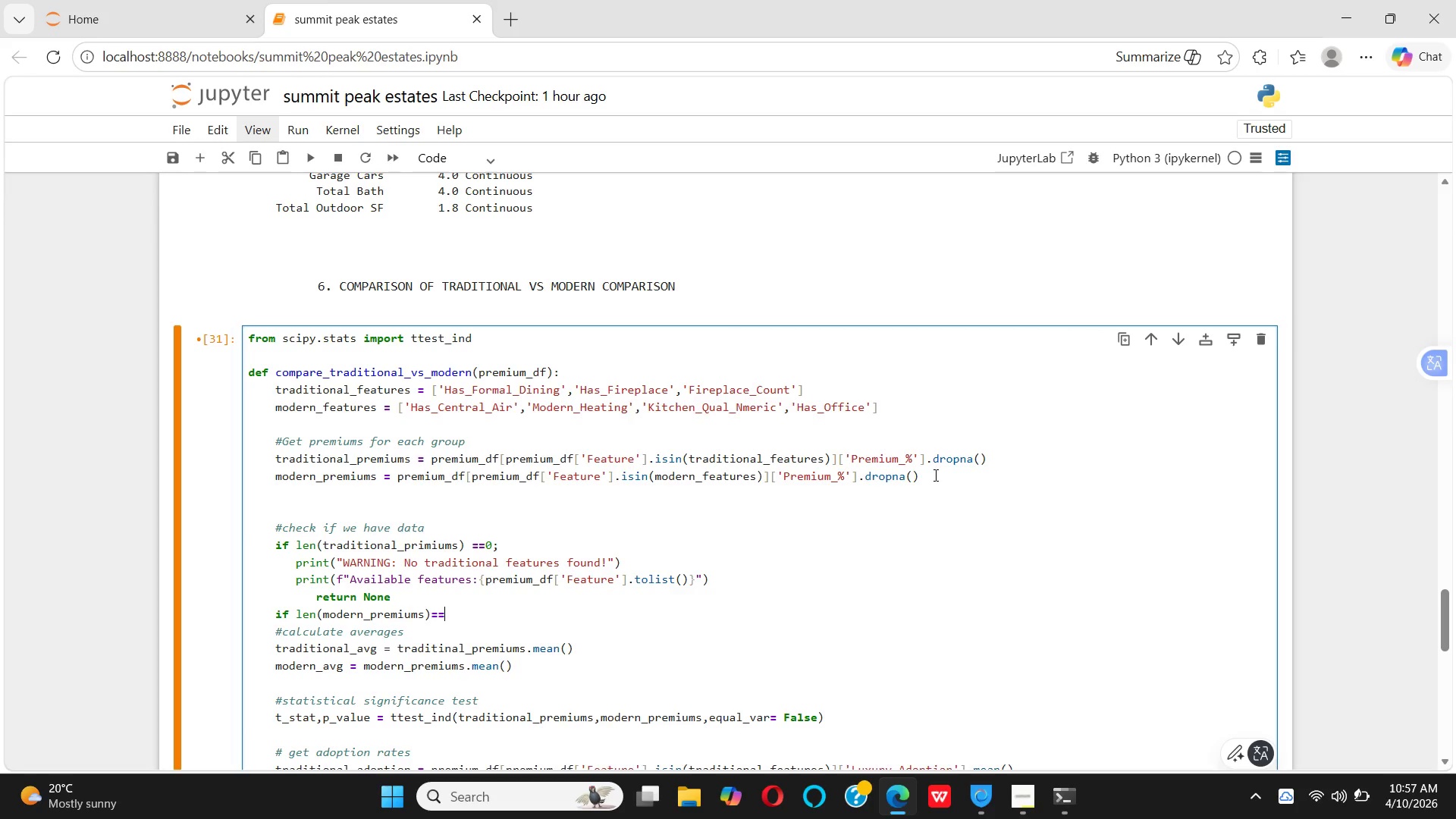 
key(Space)
 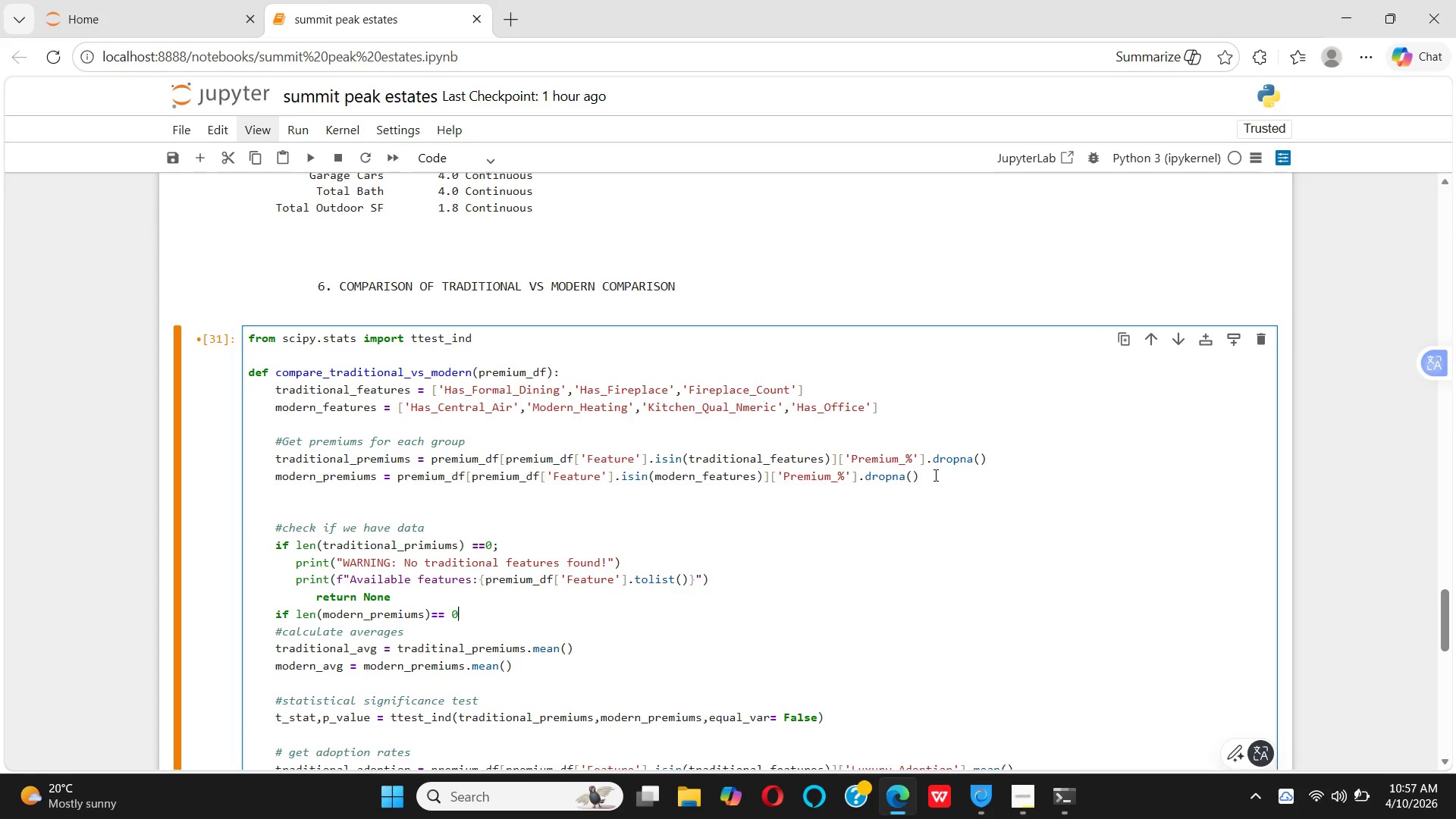 
key(0)
 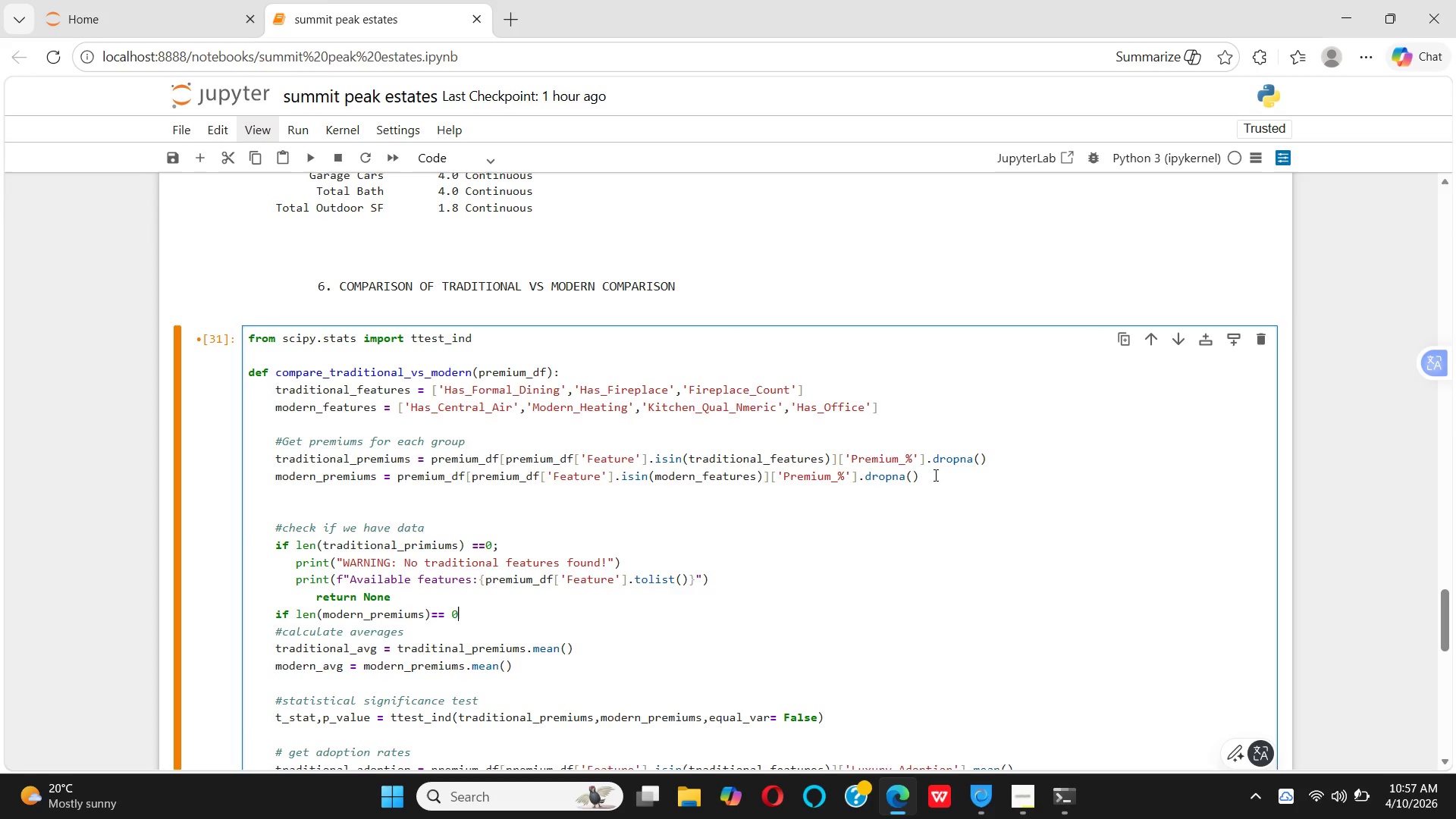 
key(Shift+Semicolon)
 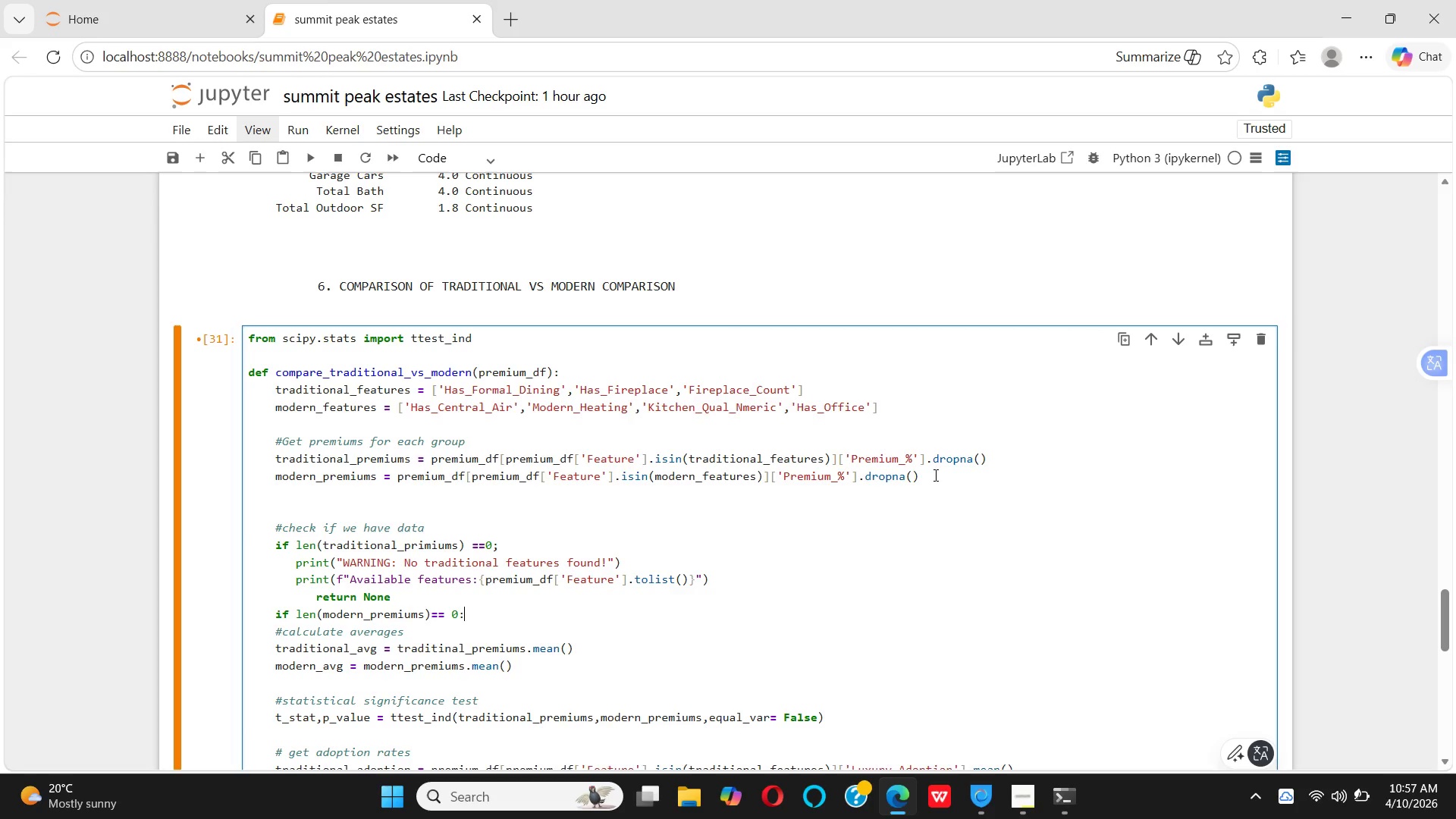 
key(Enter)
 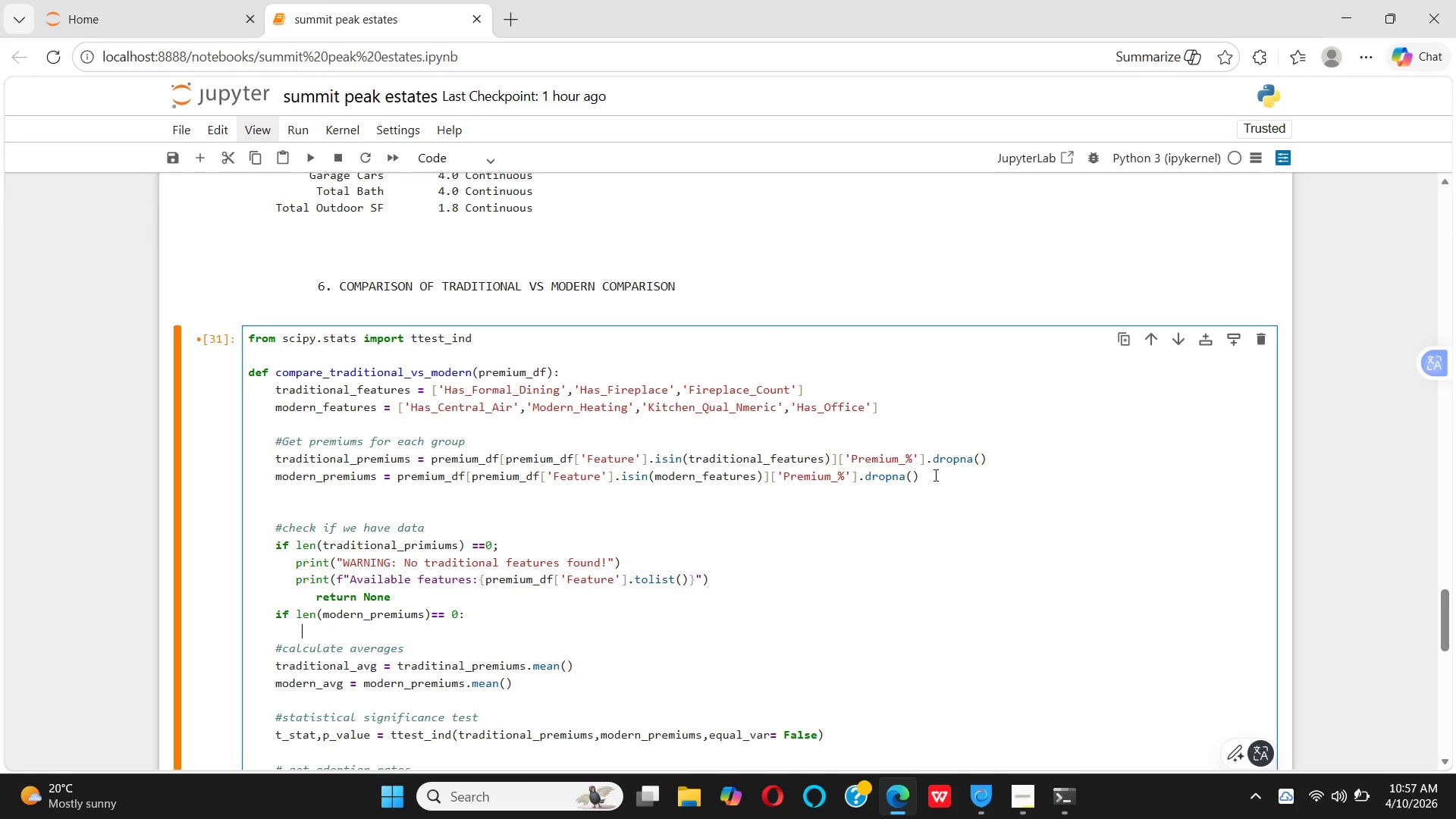 
type(print)
 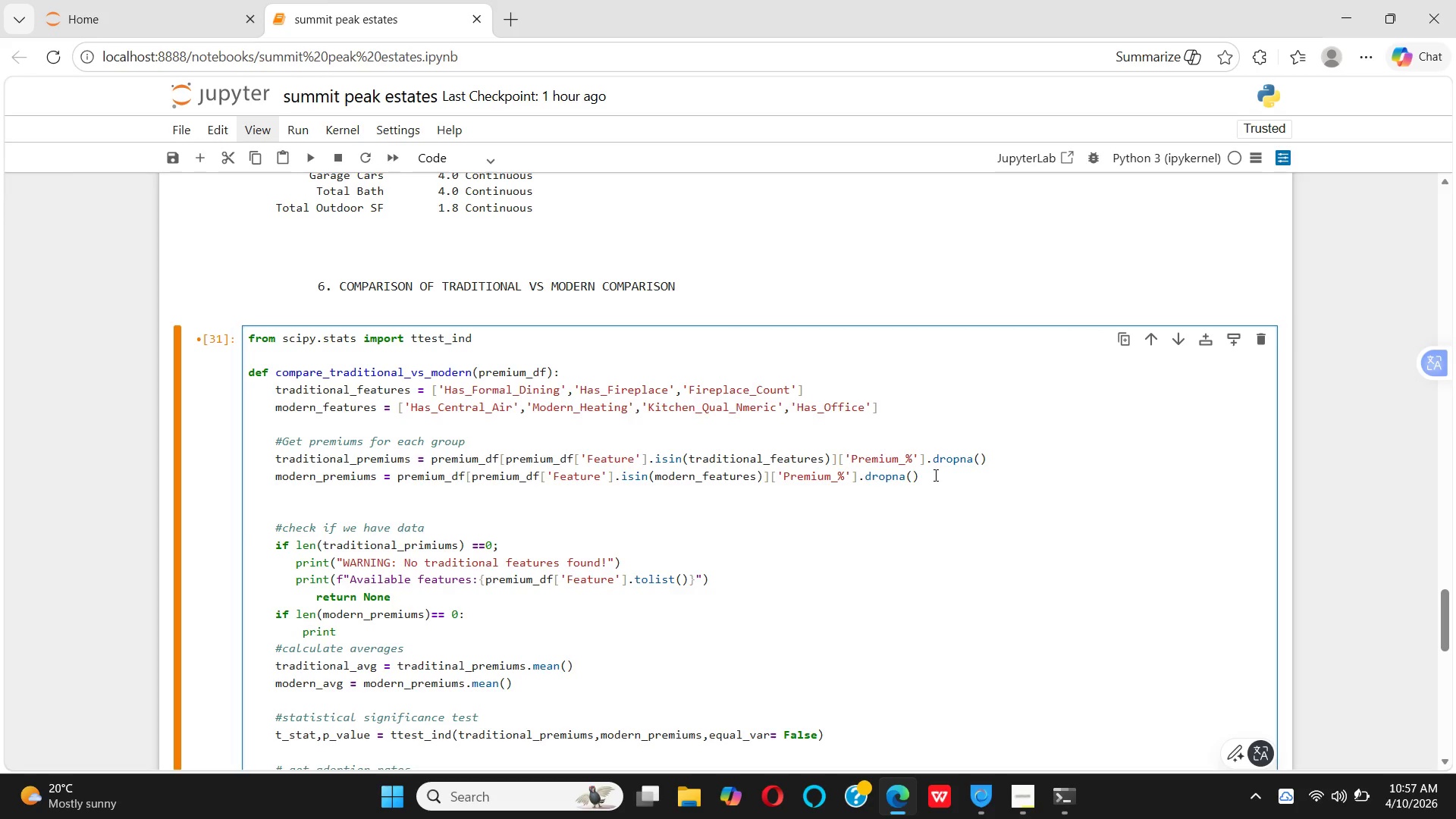 
wait(8.45)
 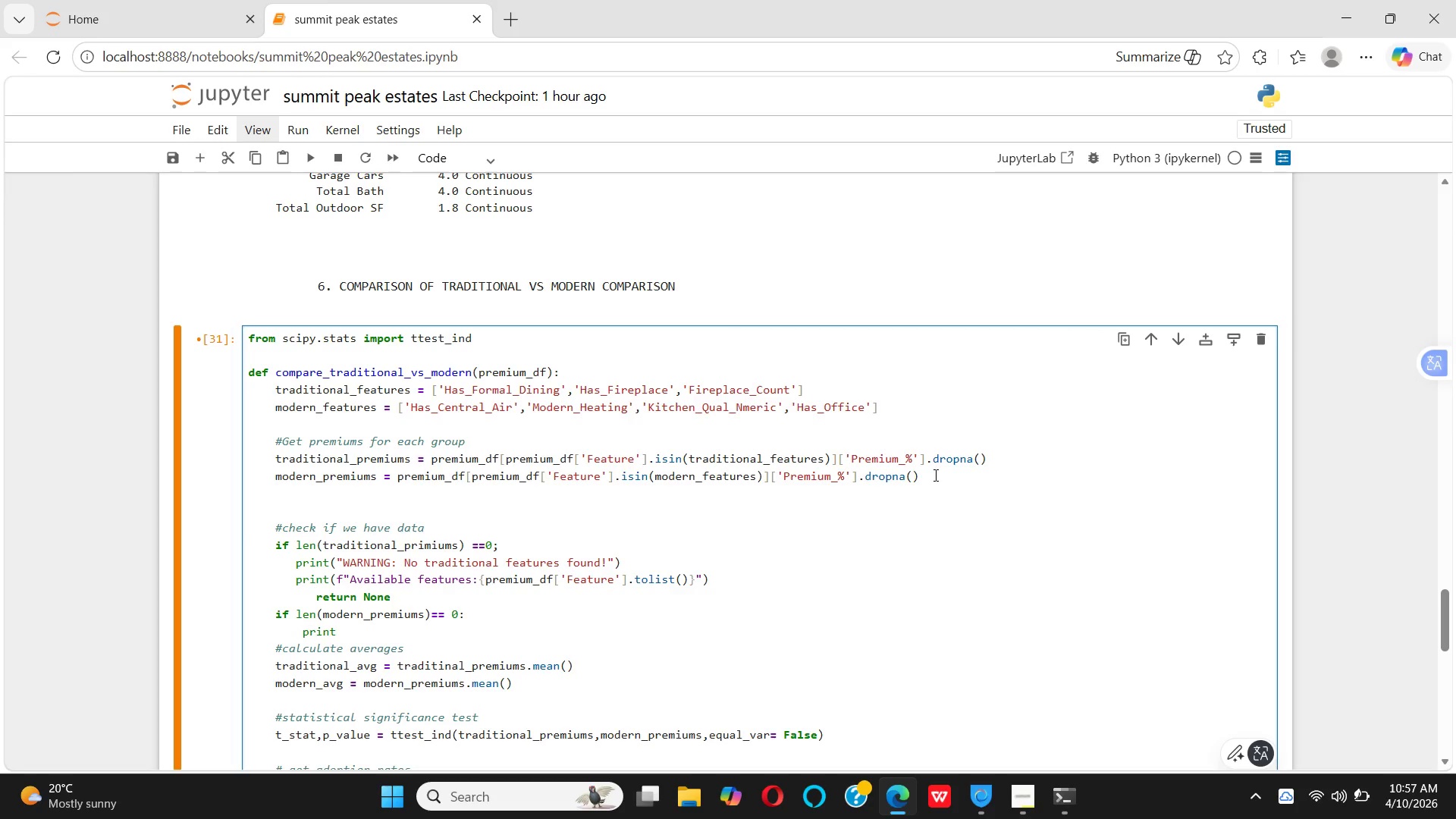 
left_click([507, 545])
 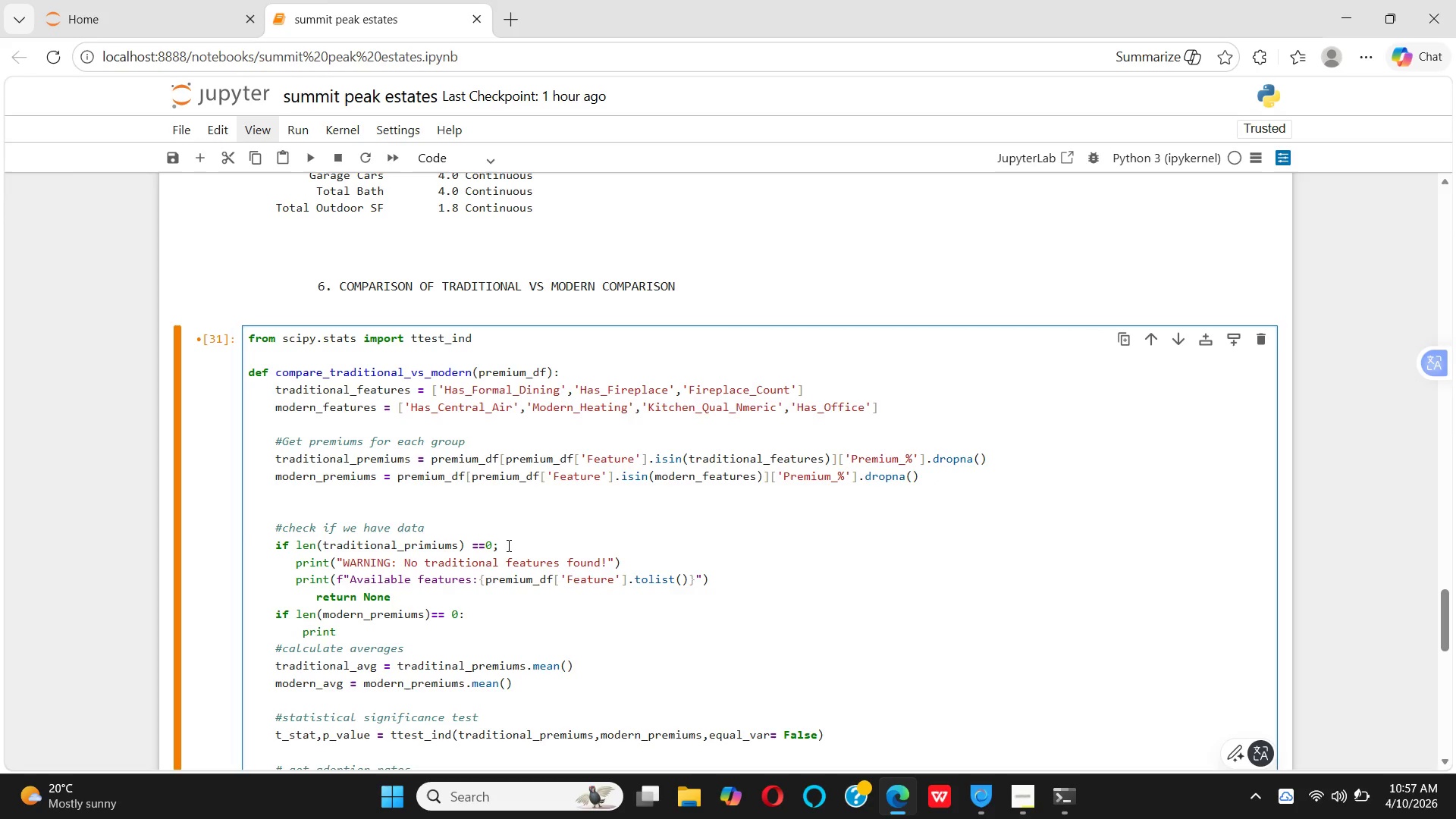 
key(Backspace)
 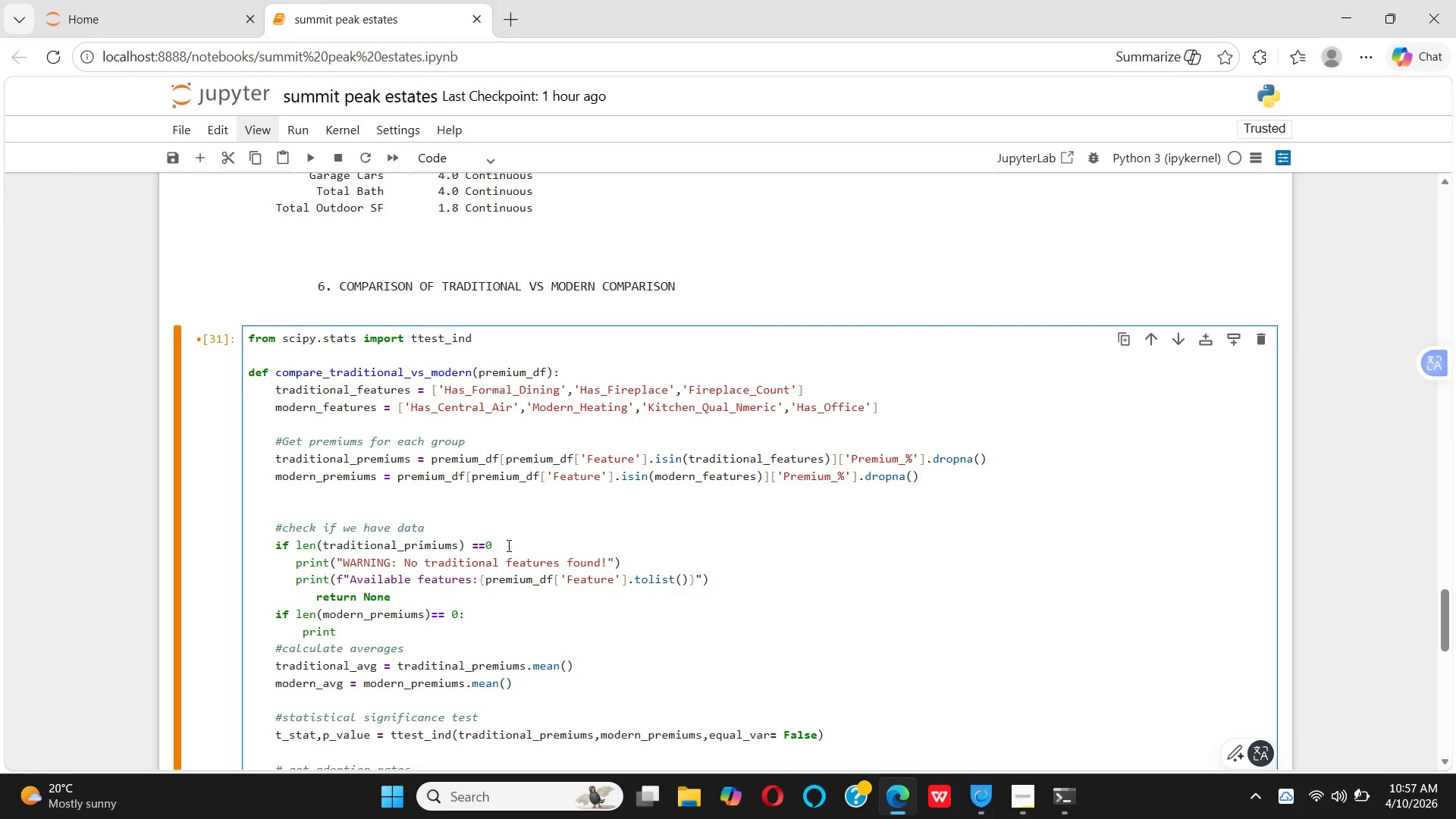 
key(Shift+Semicolon)
 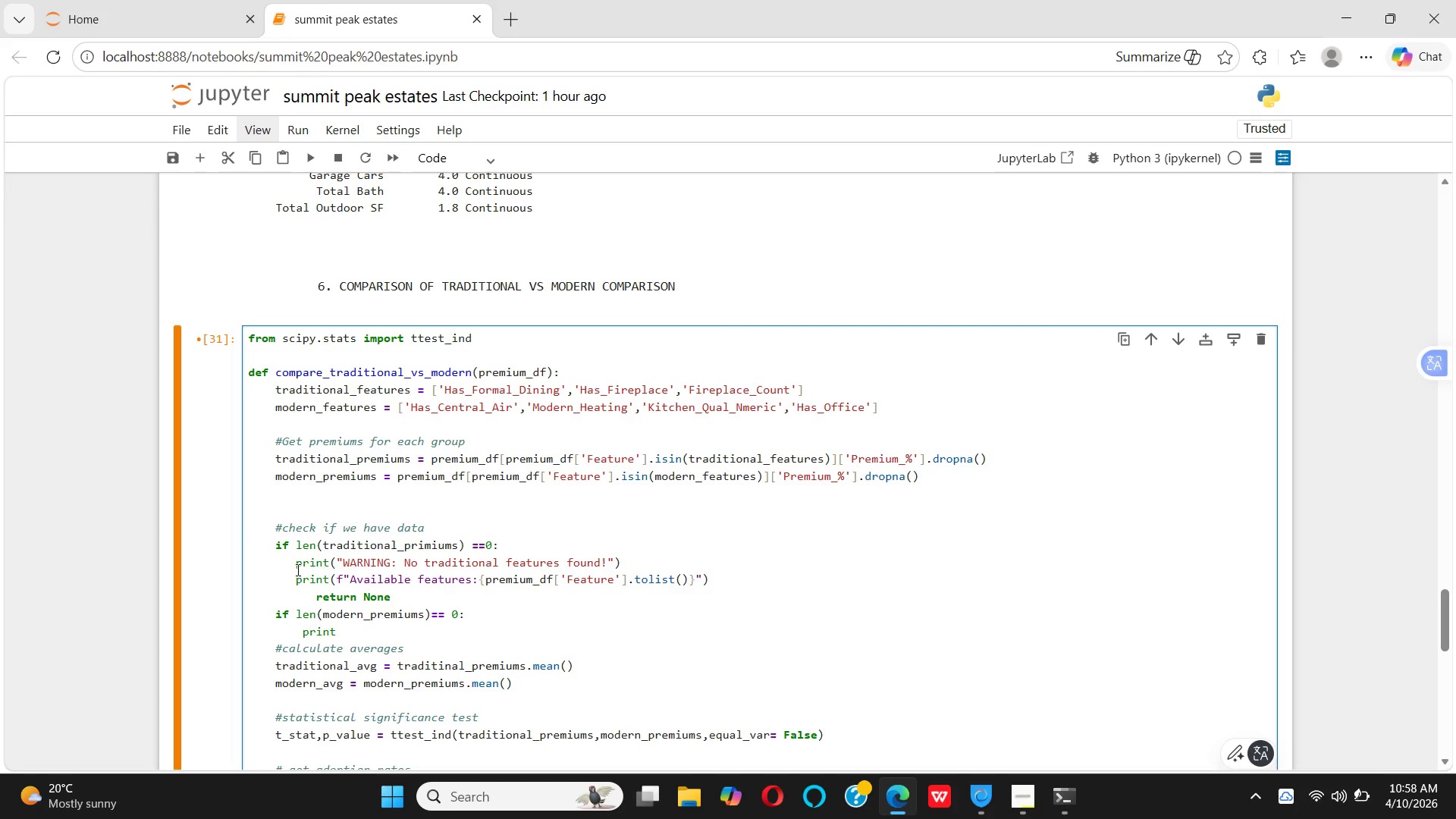 
left_click([297, 570])
 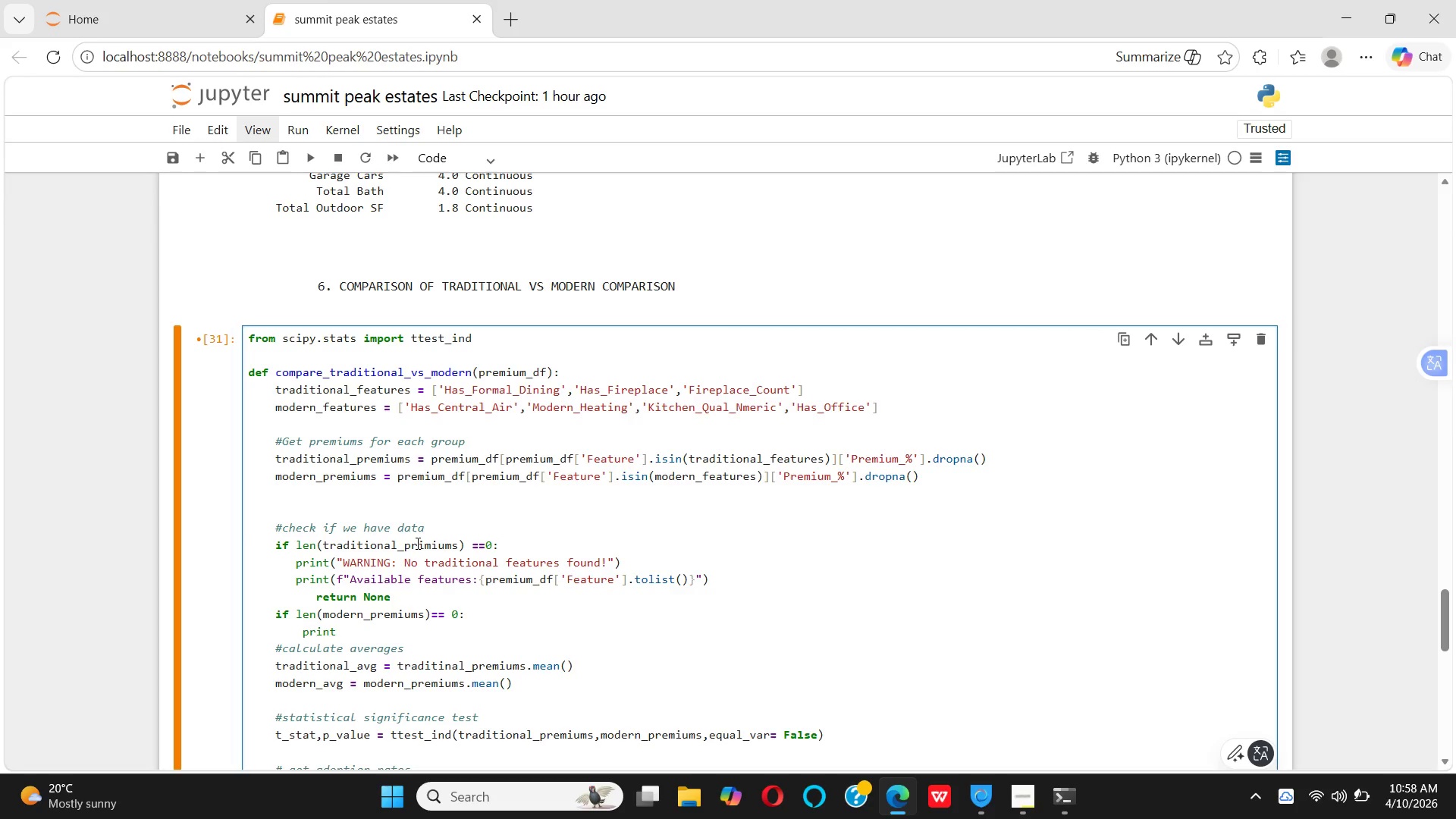 
key(Backspace)
 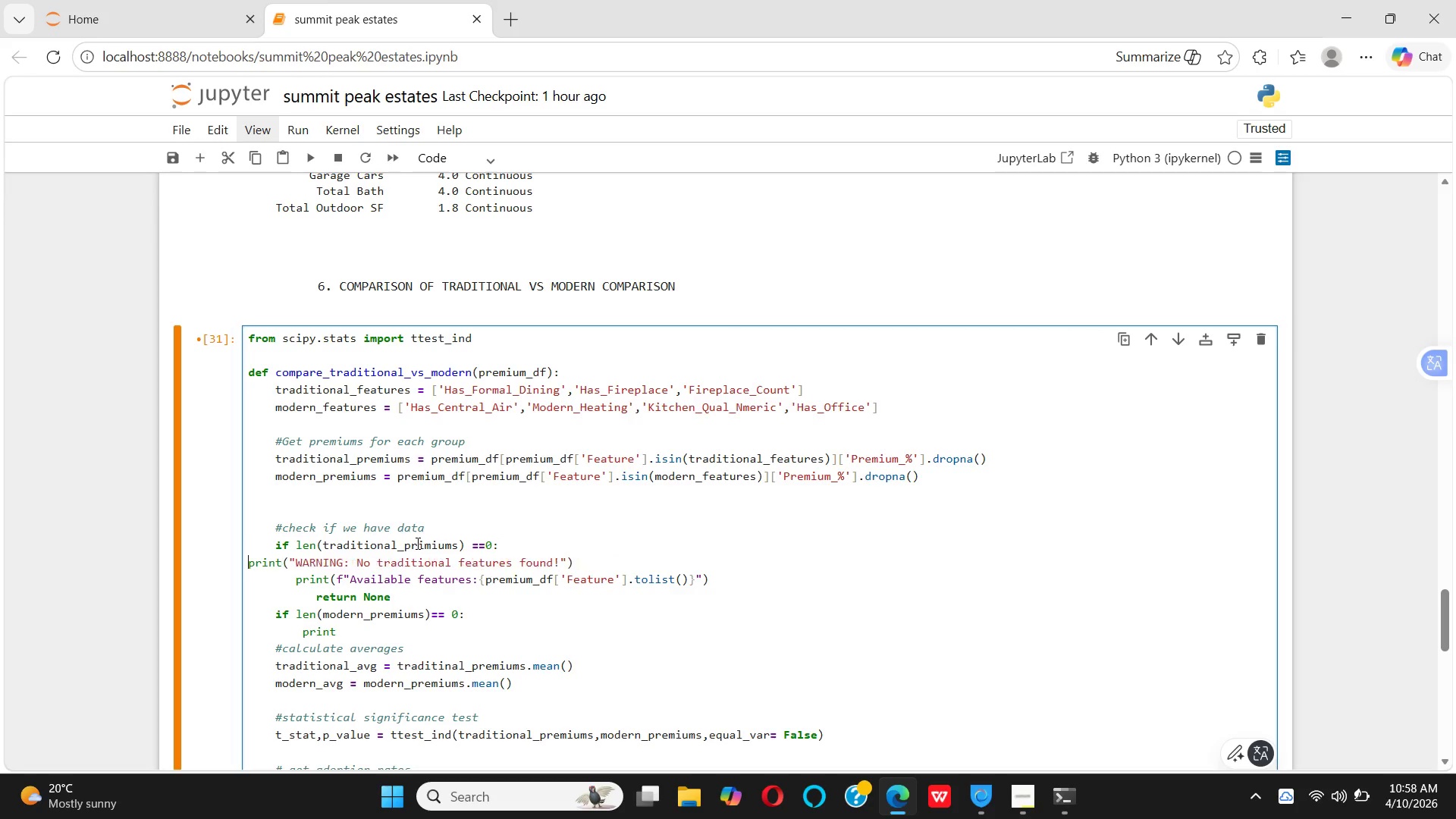 
key(Backspace)
 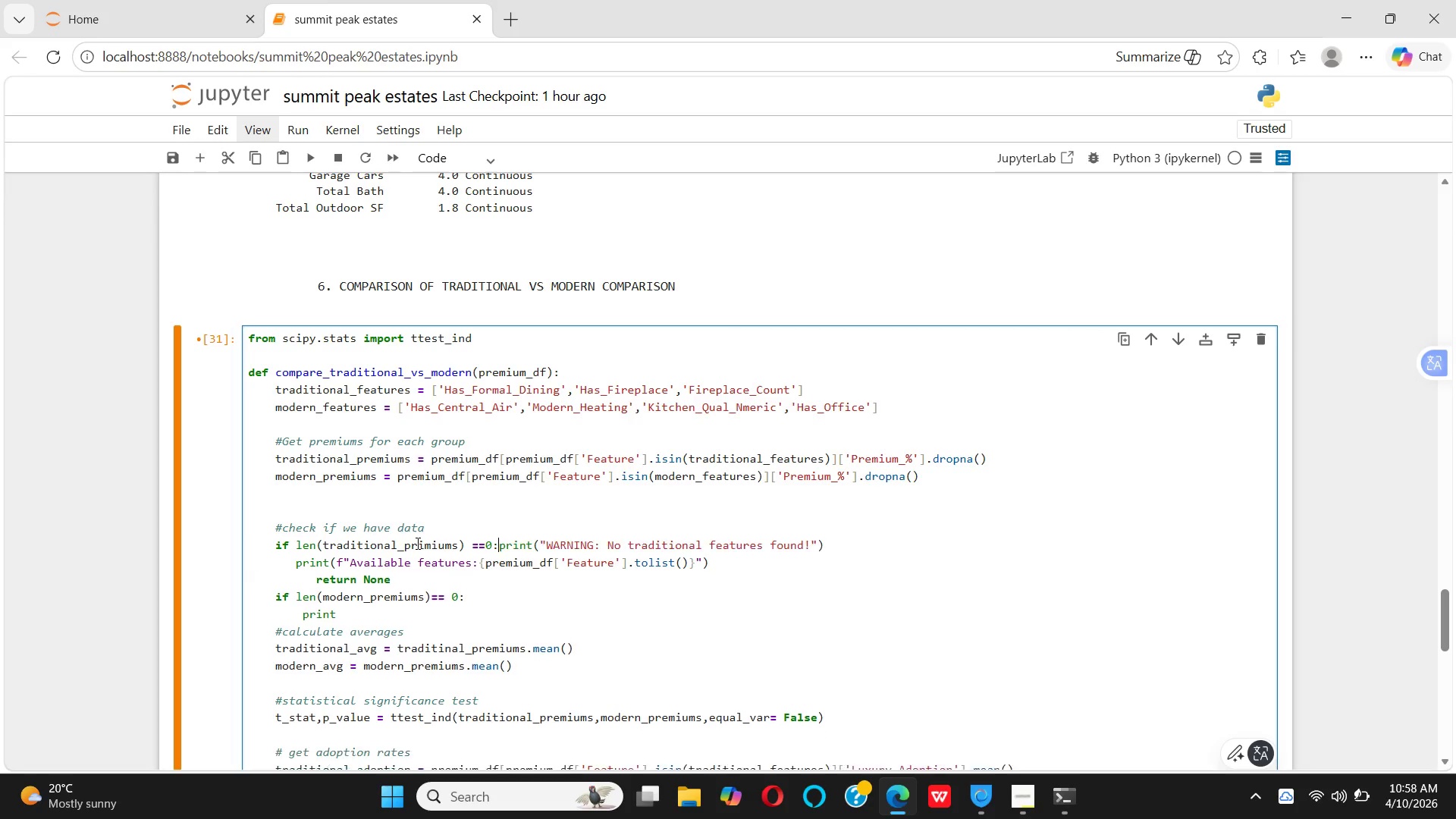 
key(Backspace)
 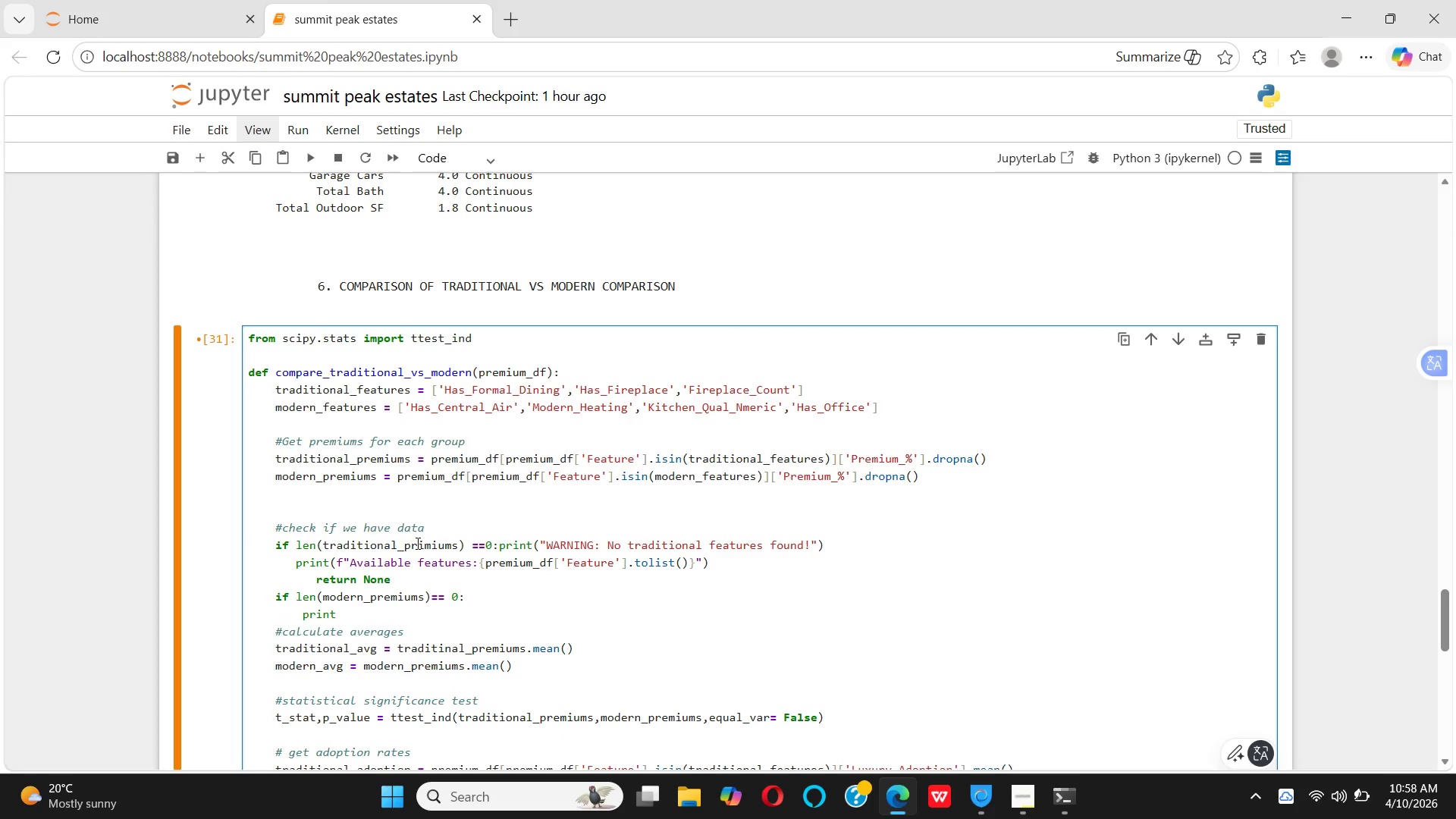 
key(Enter)
 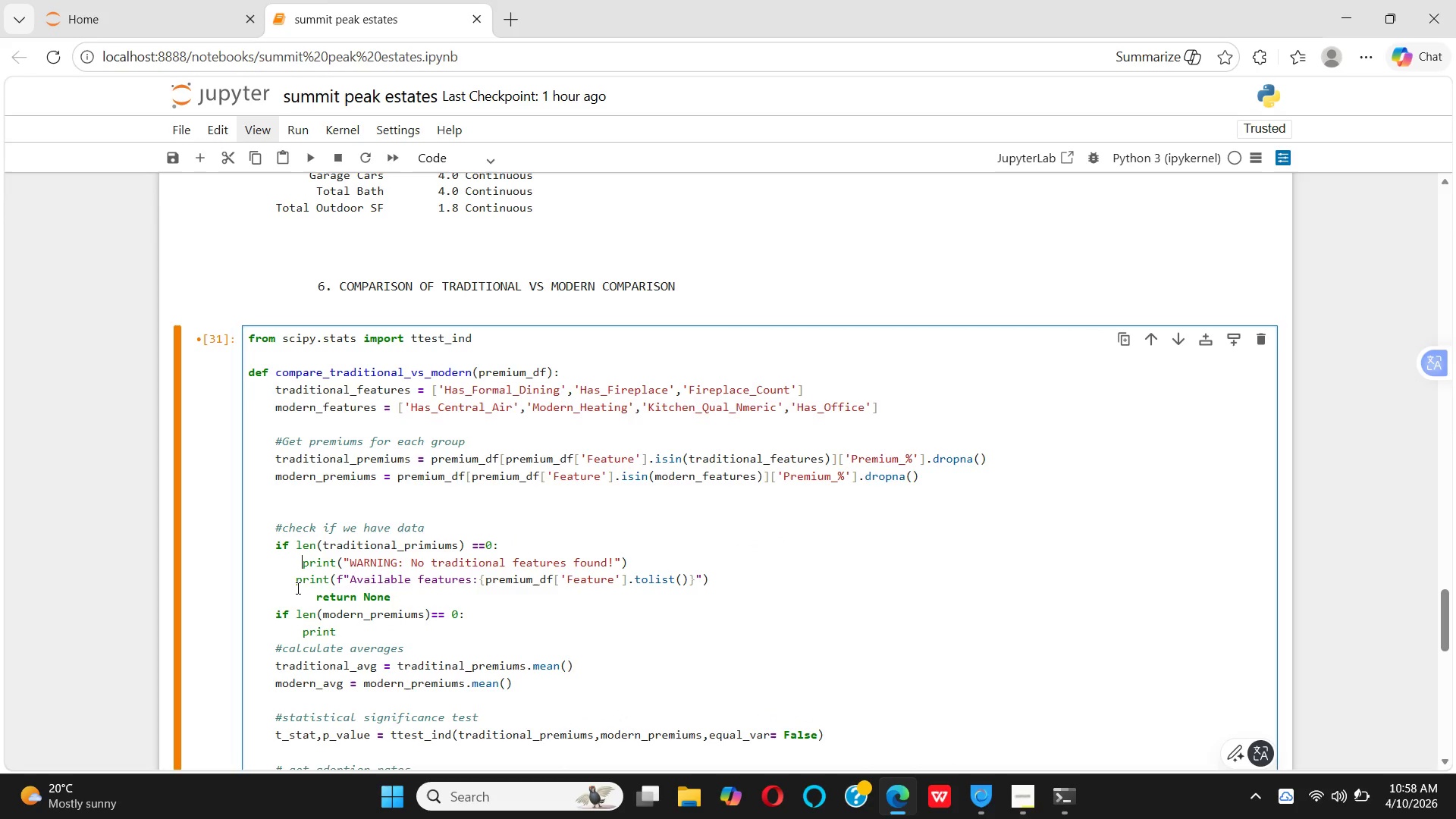 
left_click([297, 588])
 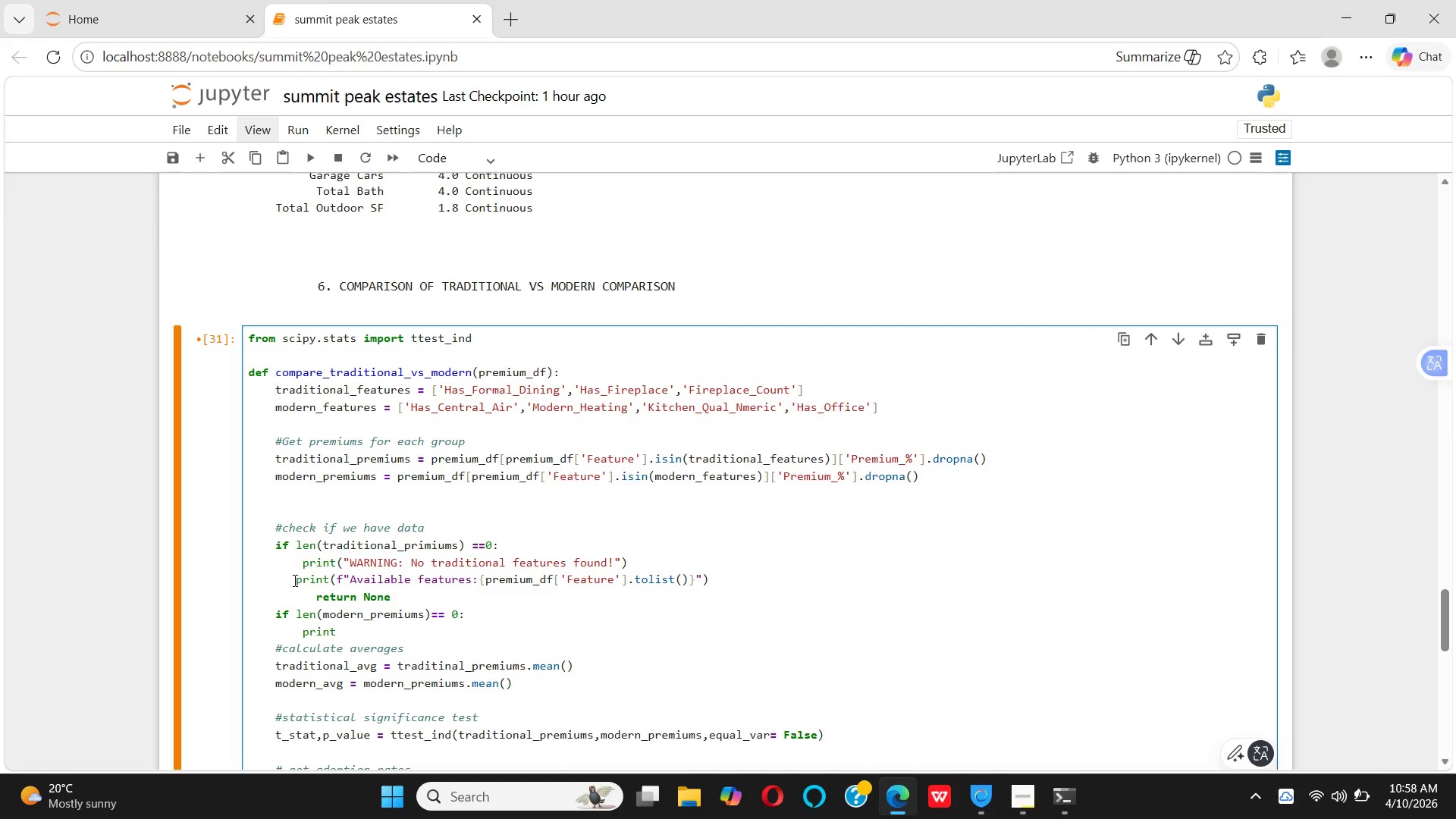 
left_click([293, 580])
 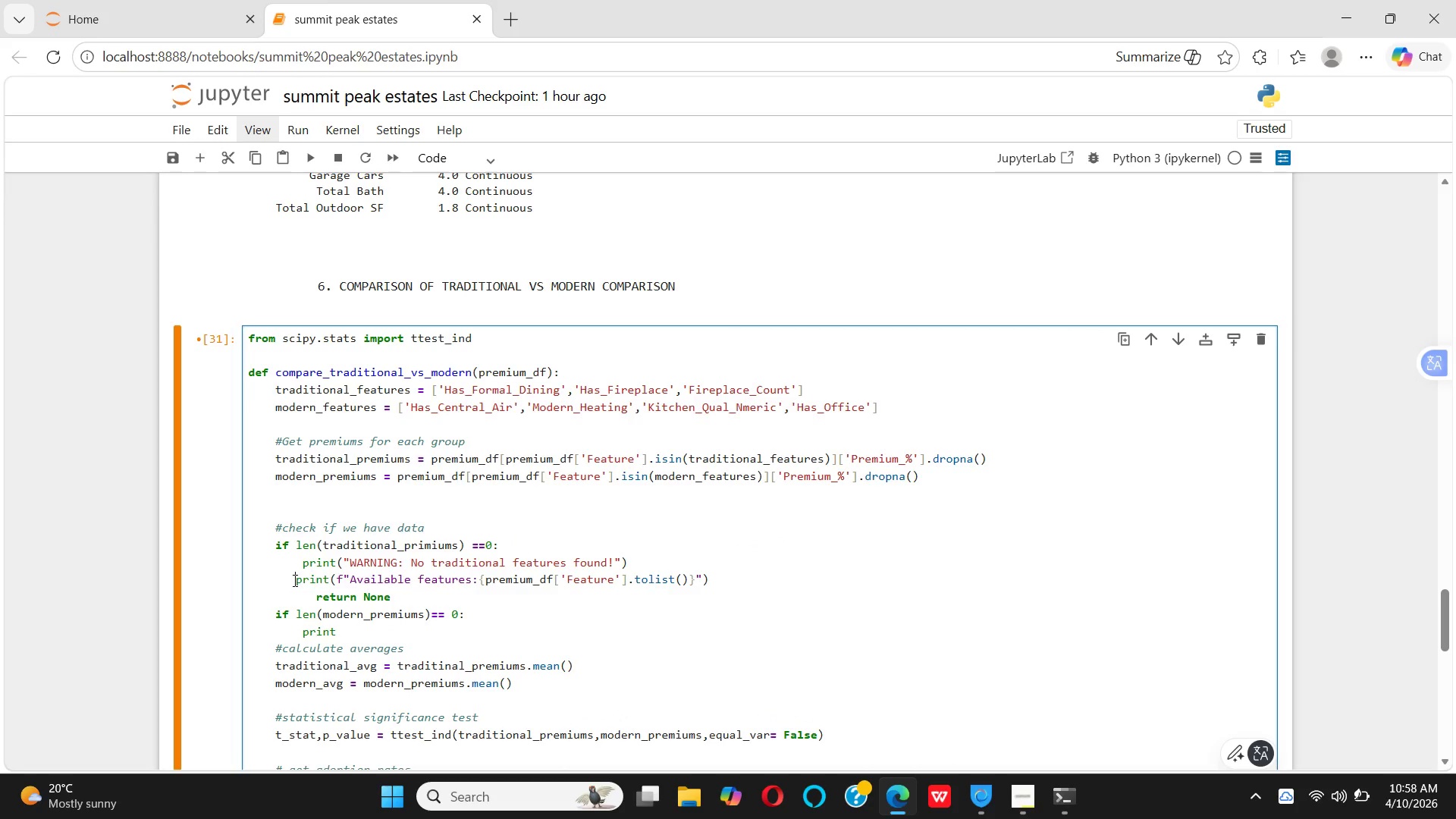 
key(Space)
 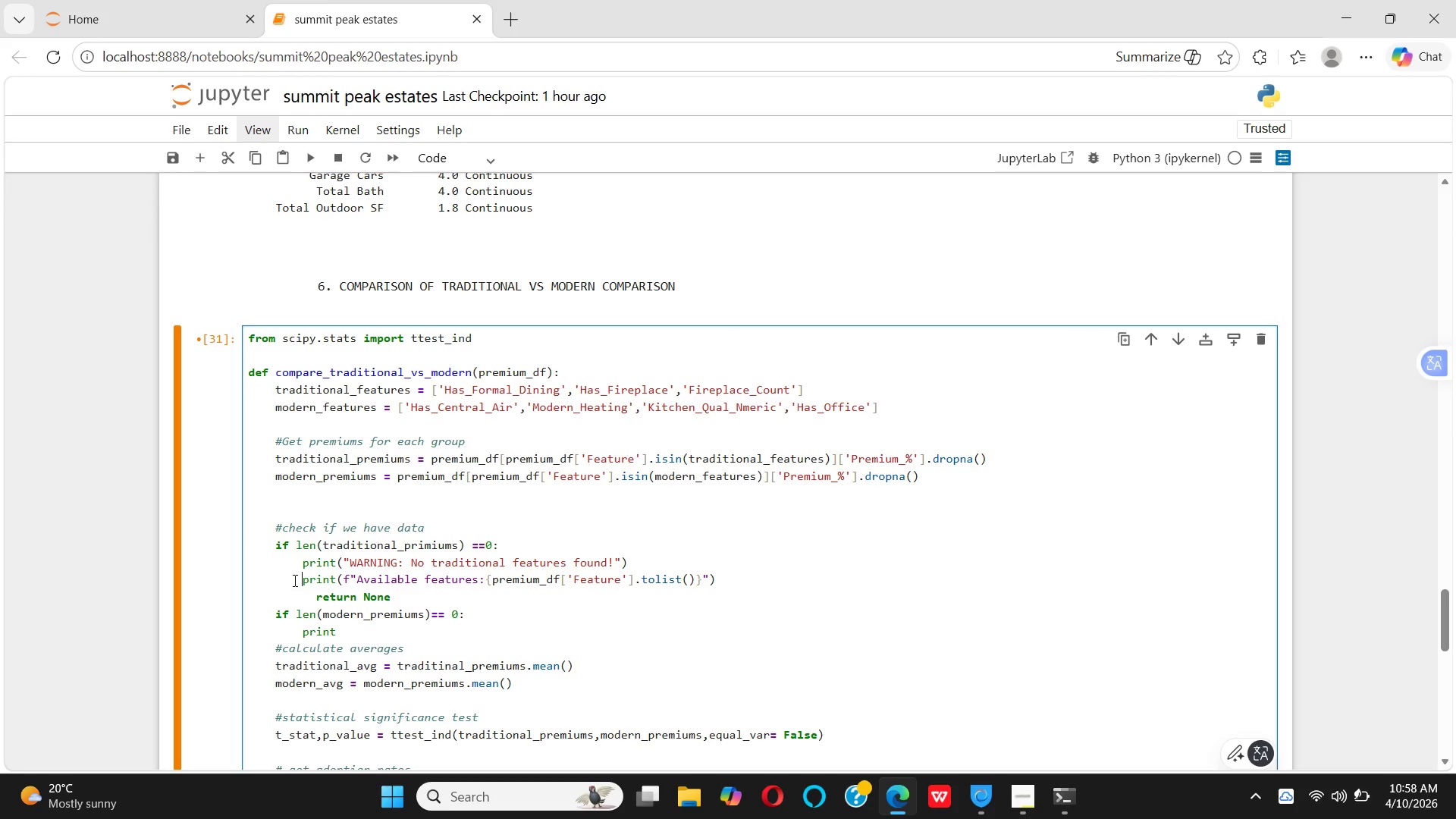 
wait(5.38)
 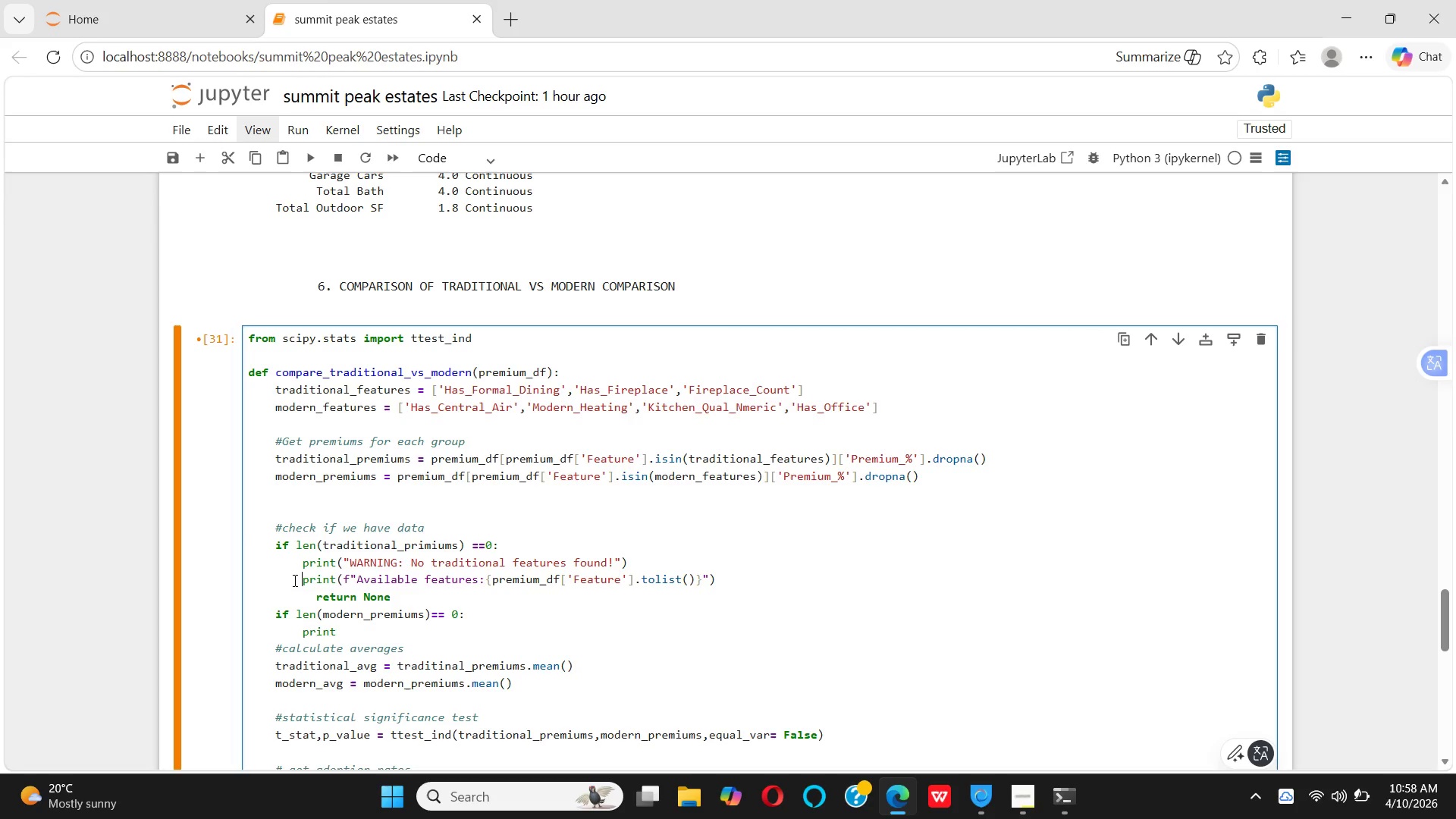 
left_click([312, 596])
 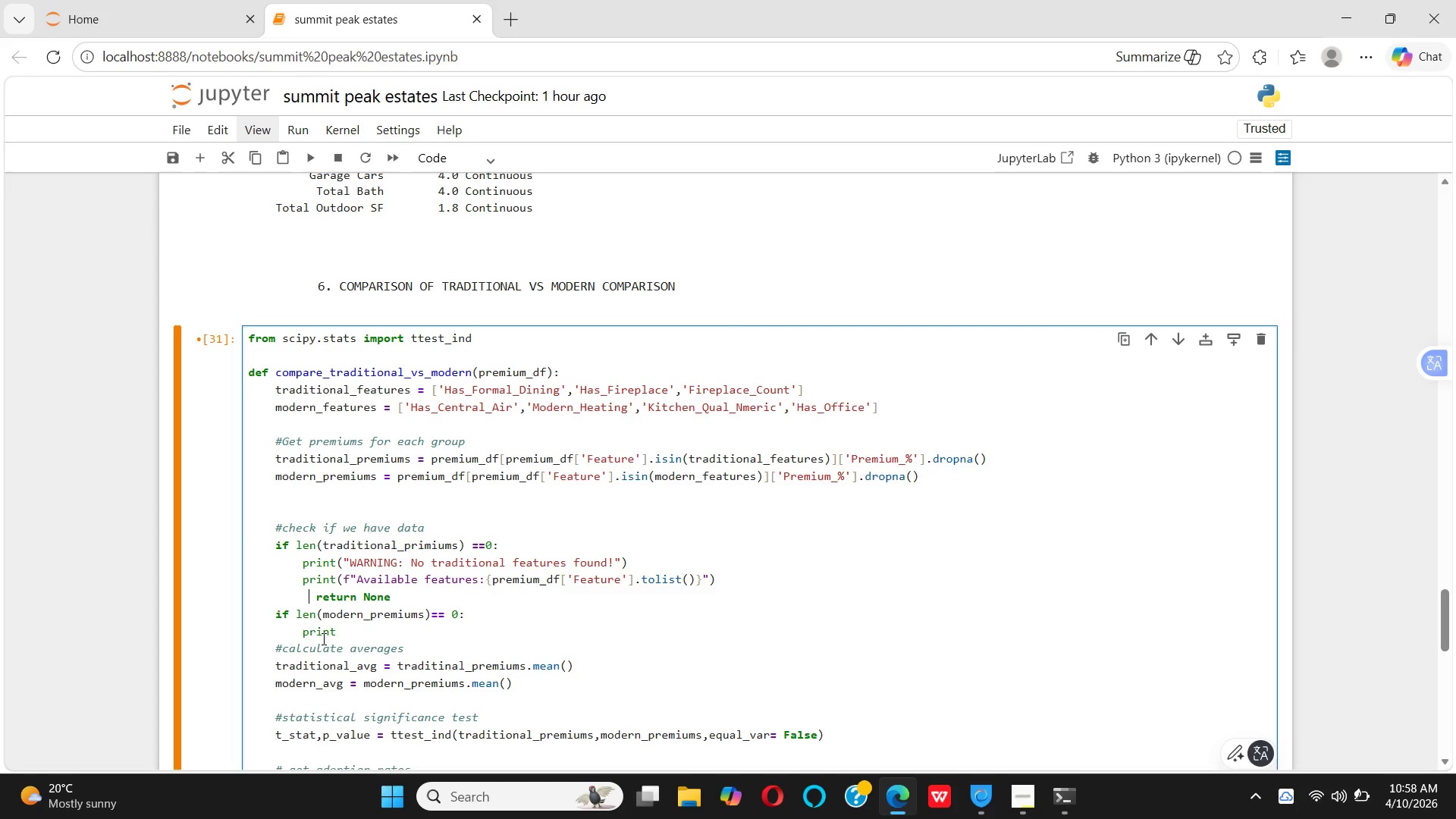 
left_click([339, 632])
 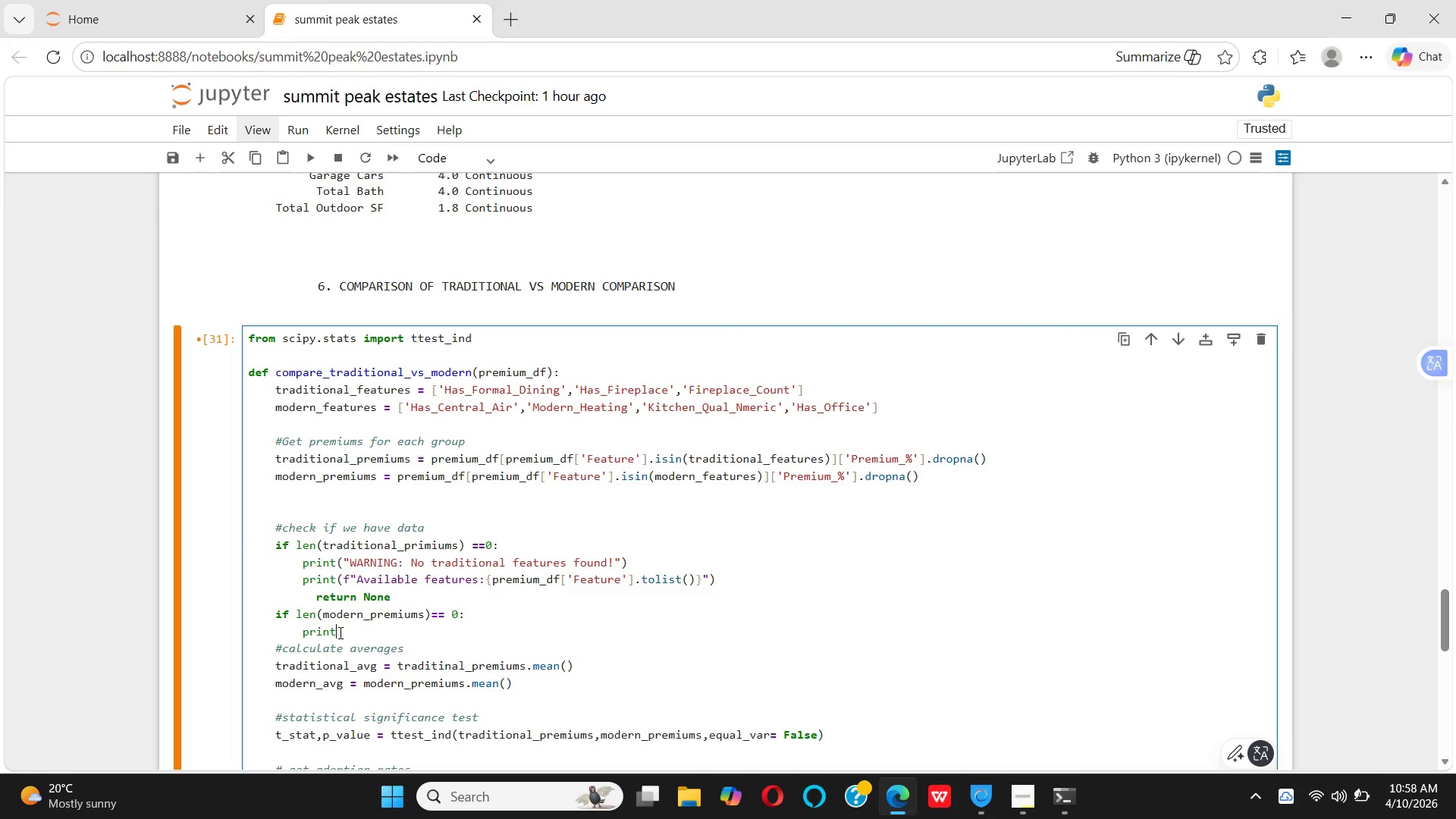 
wait(5.23)
 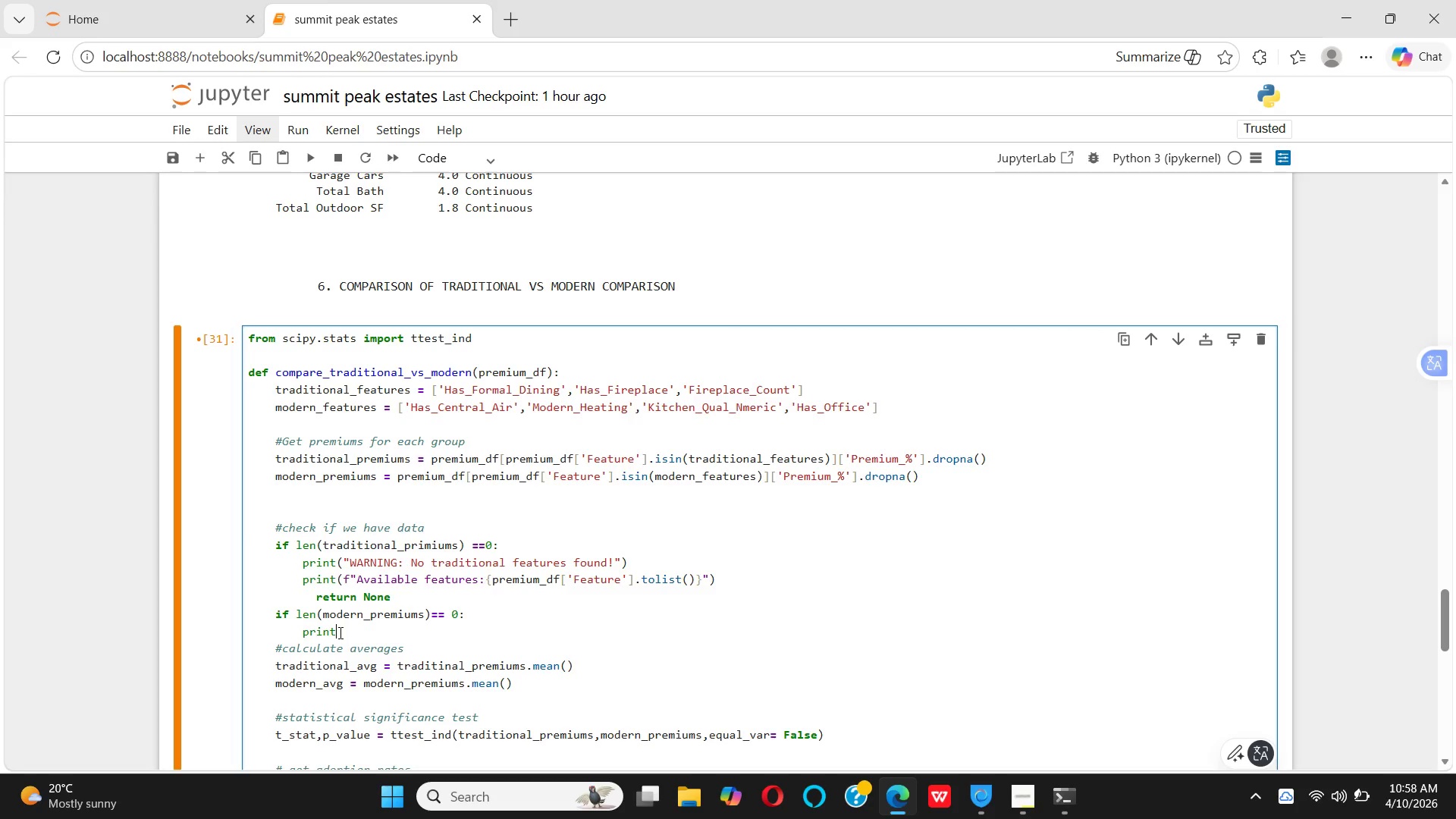 
type(())
 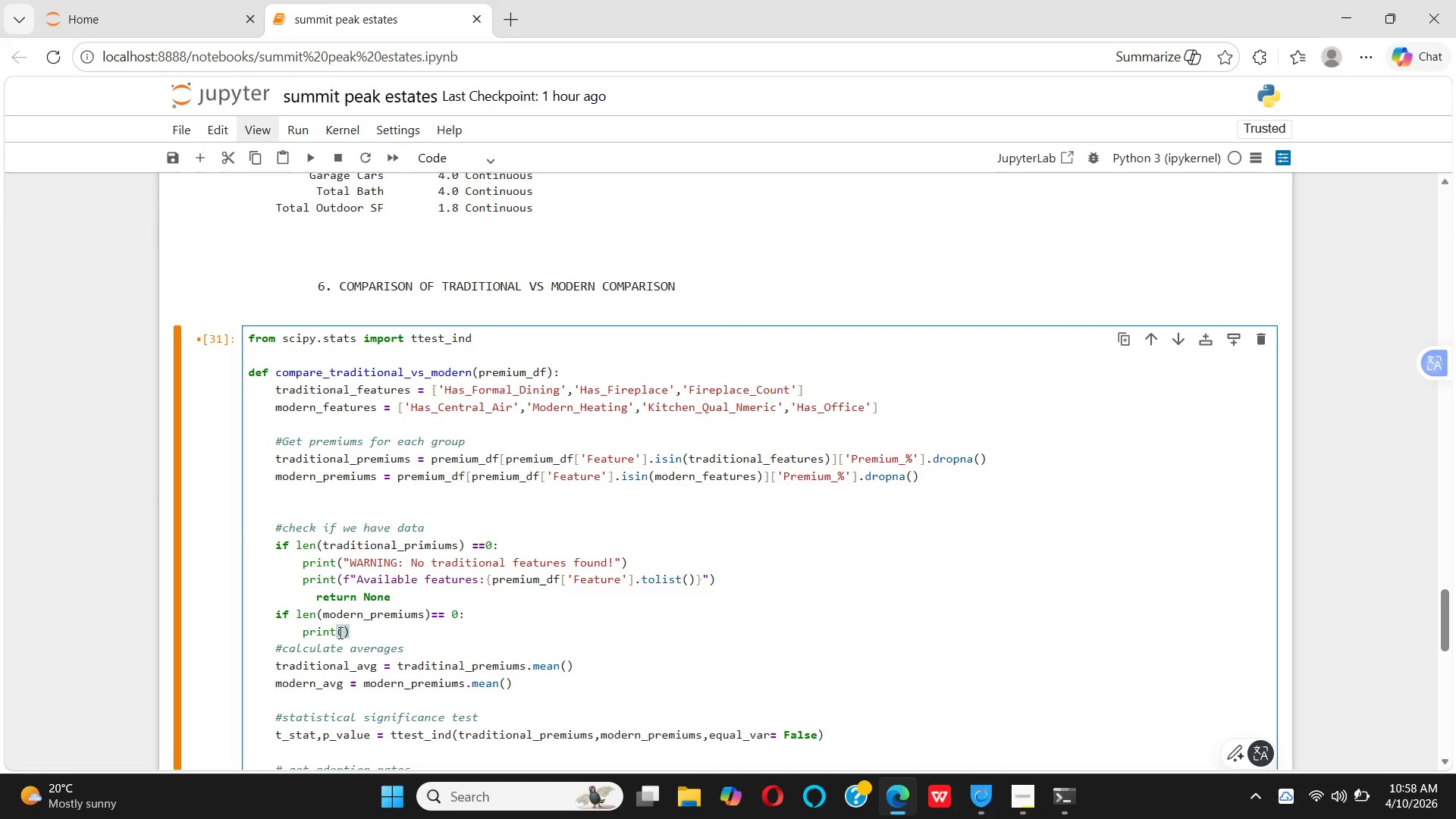 
key(ArrowLeft)
 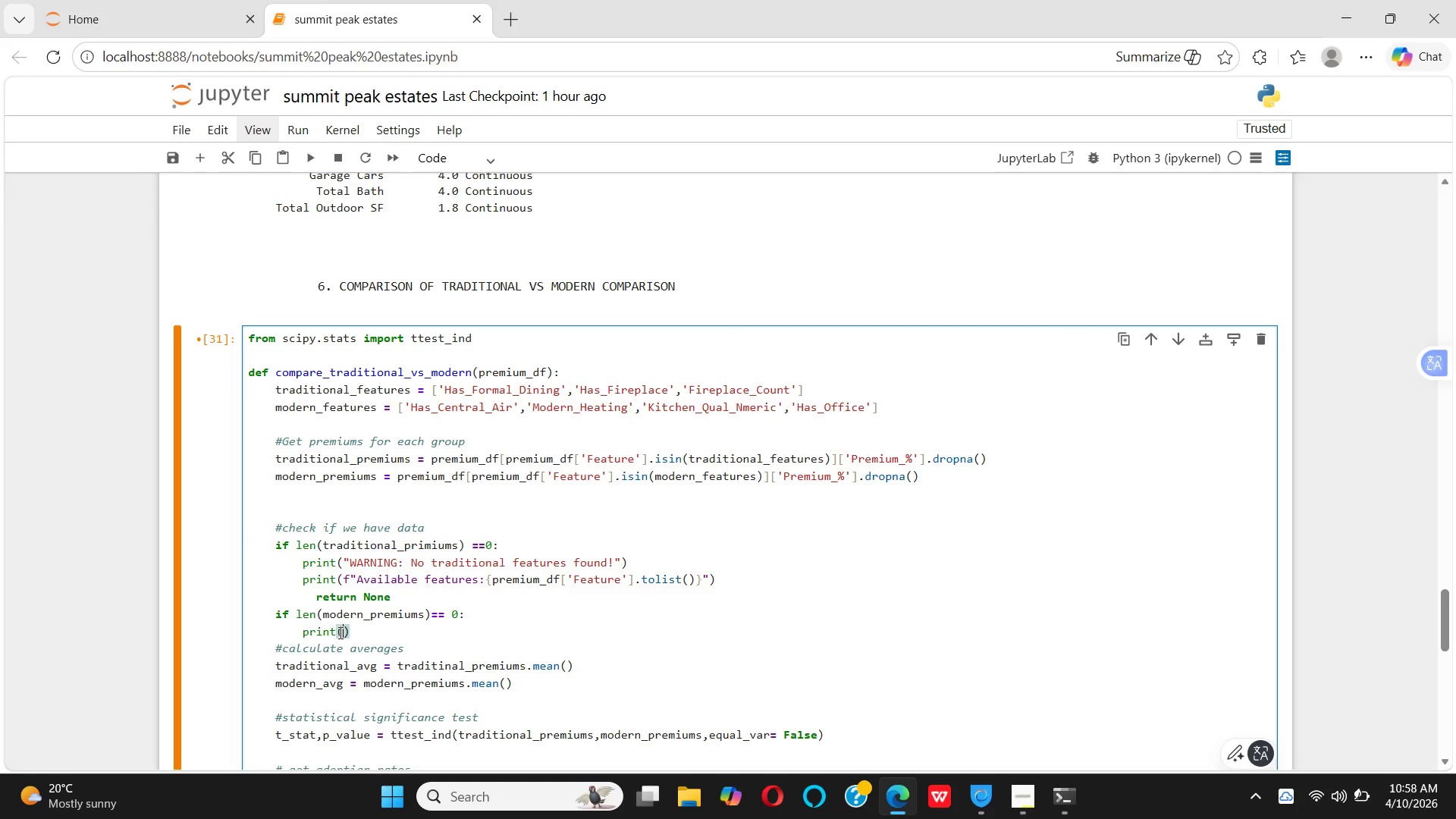 
key(Quote)
 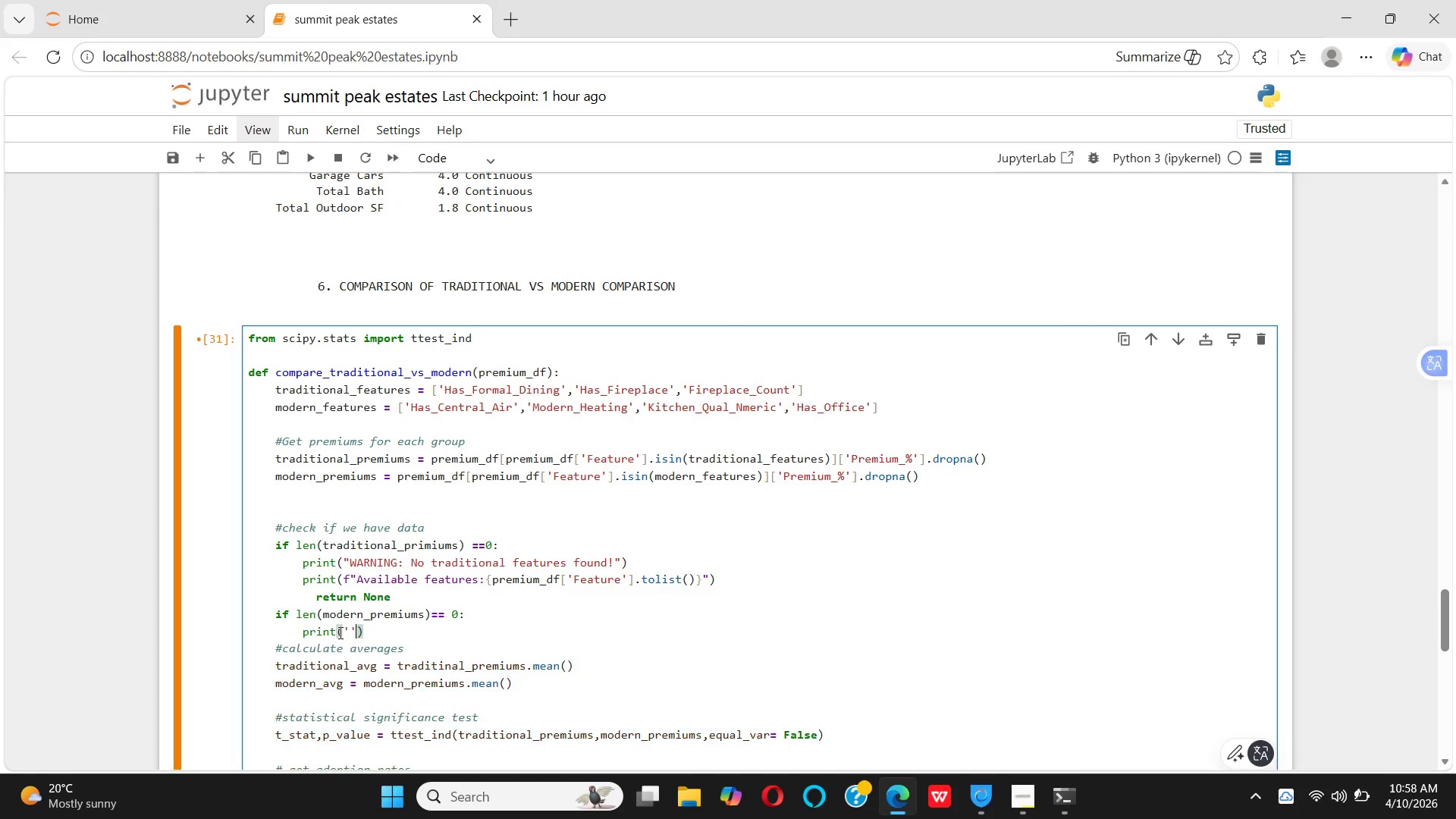 
key(Quote)
 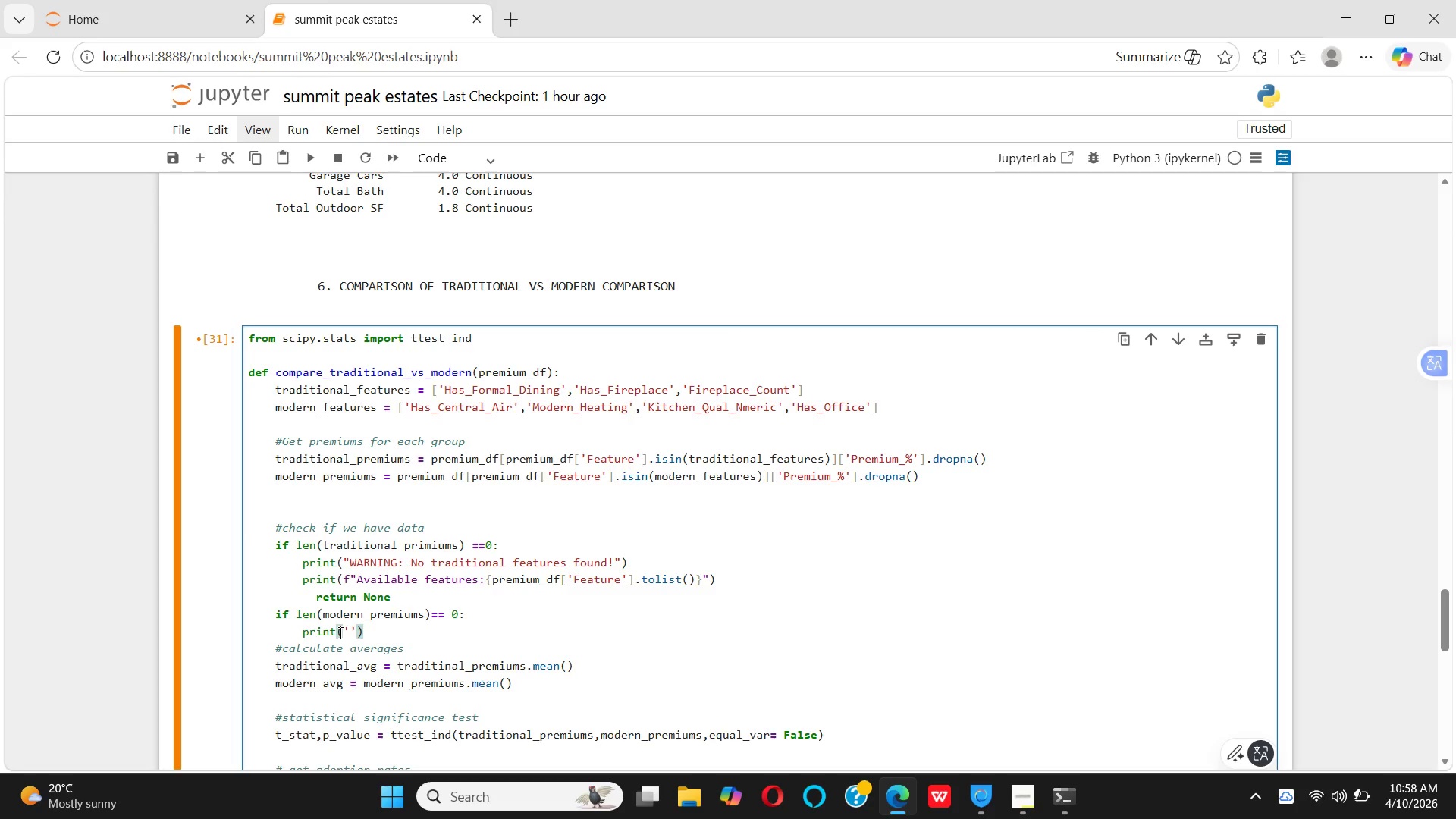 
key(Backspace)
 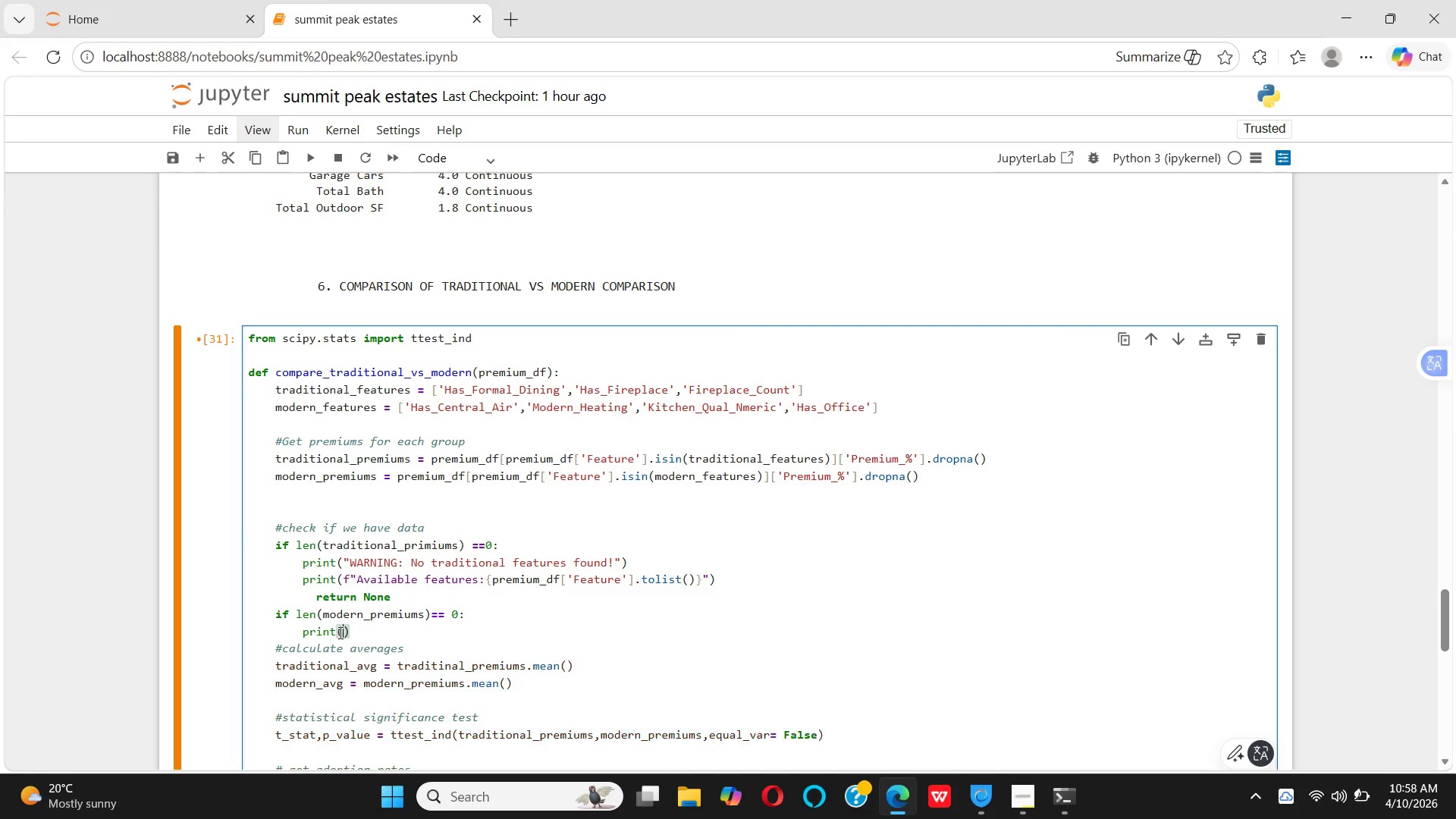 
key(Backspace)
 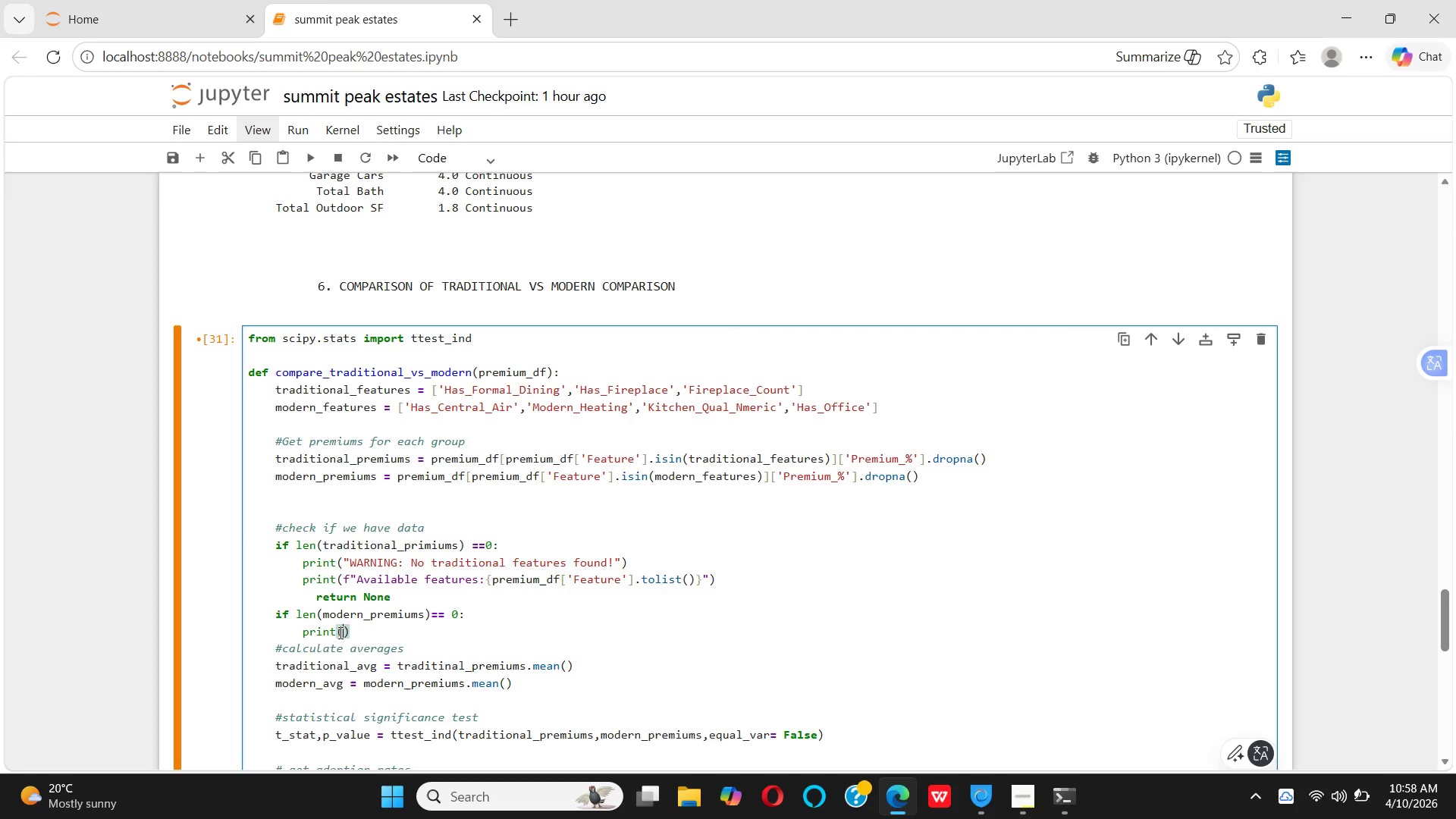 
key(Shift+Quote)
 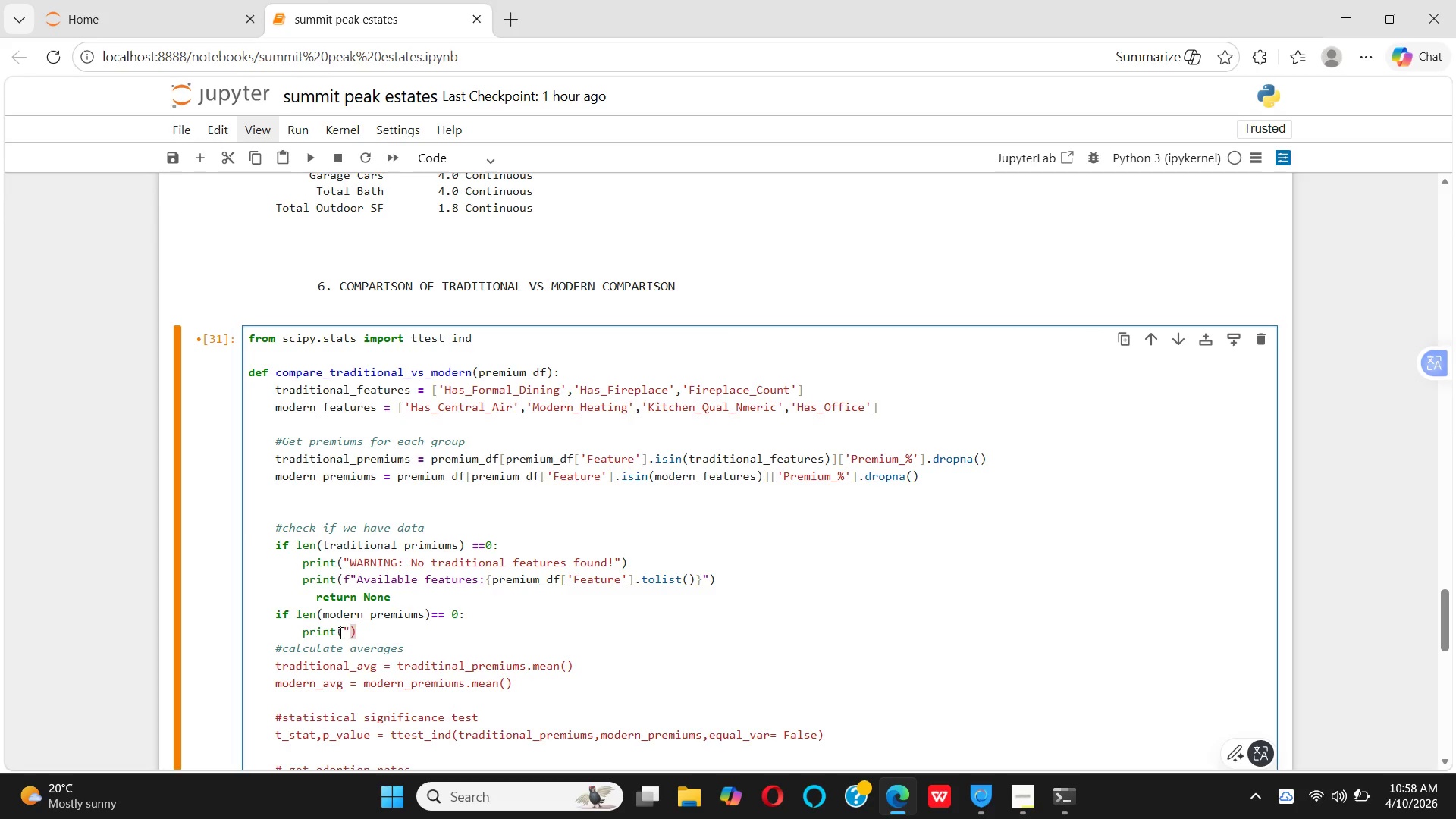 
key(Shift+Quote)
 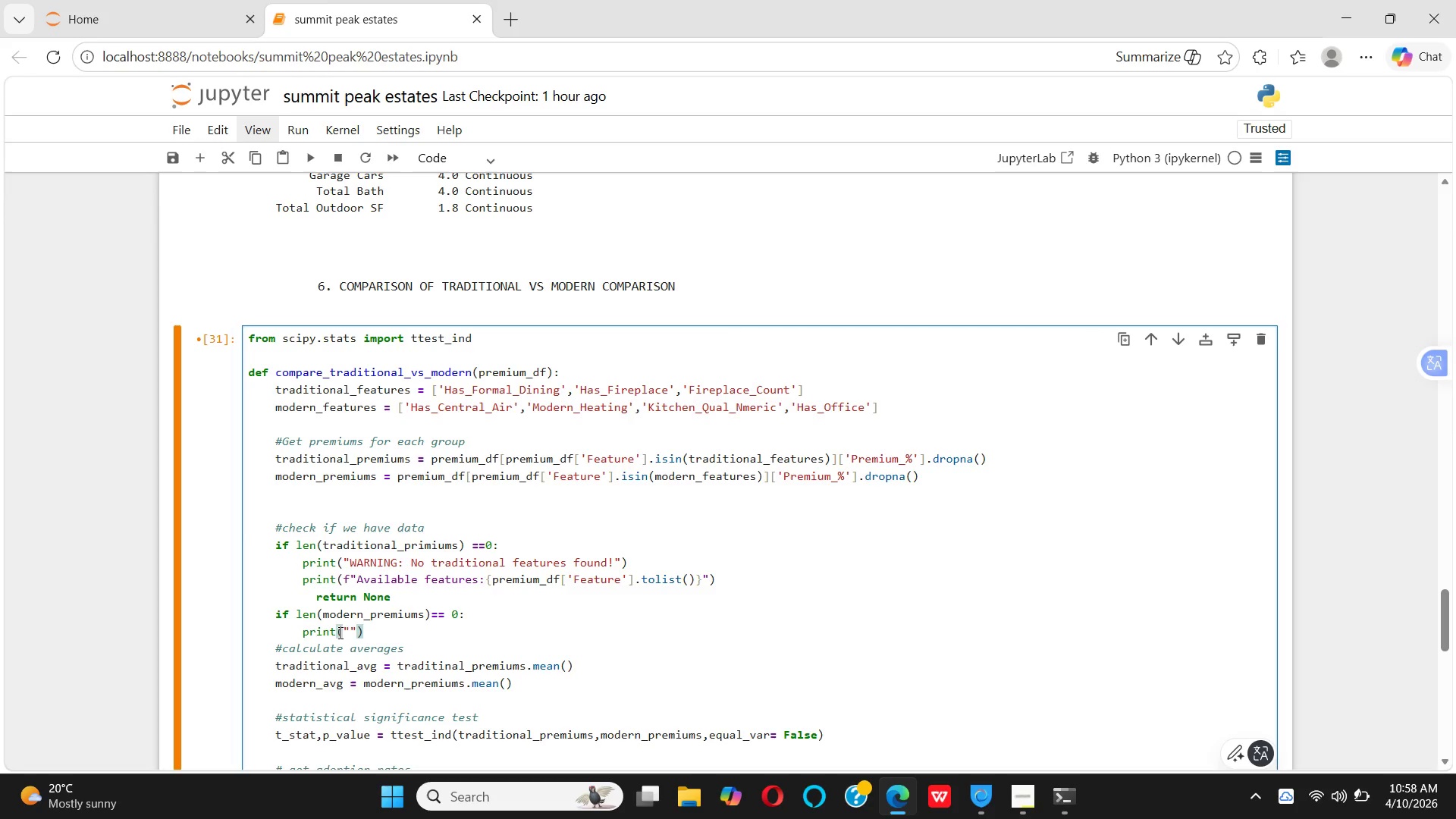 
key(ArrowLeft)
 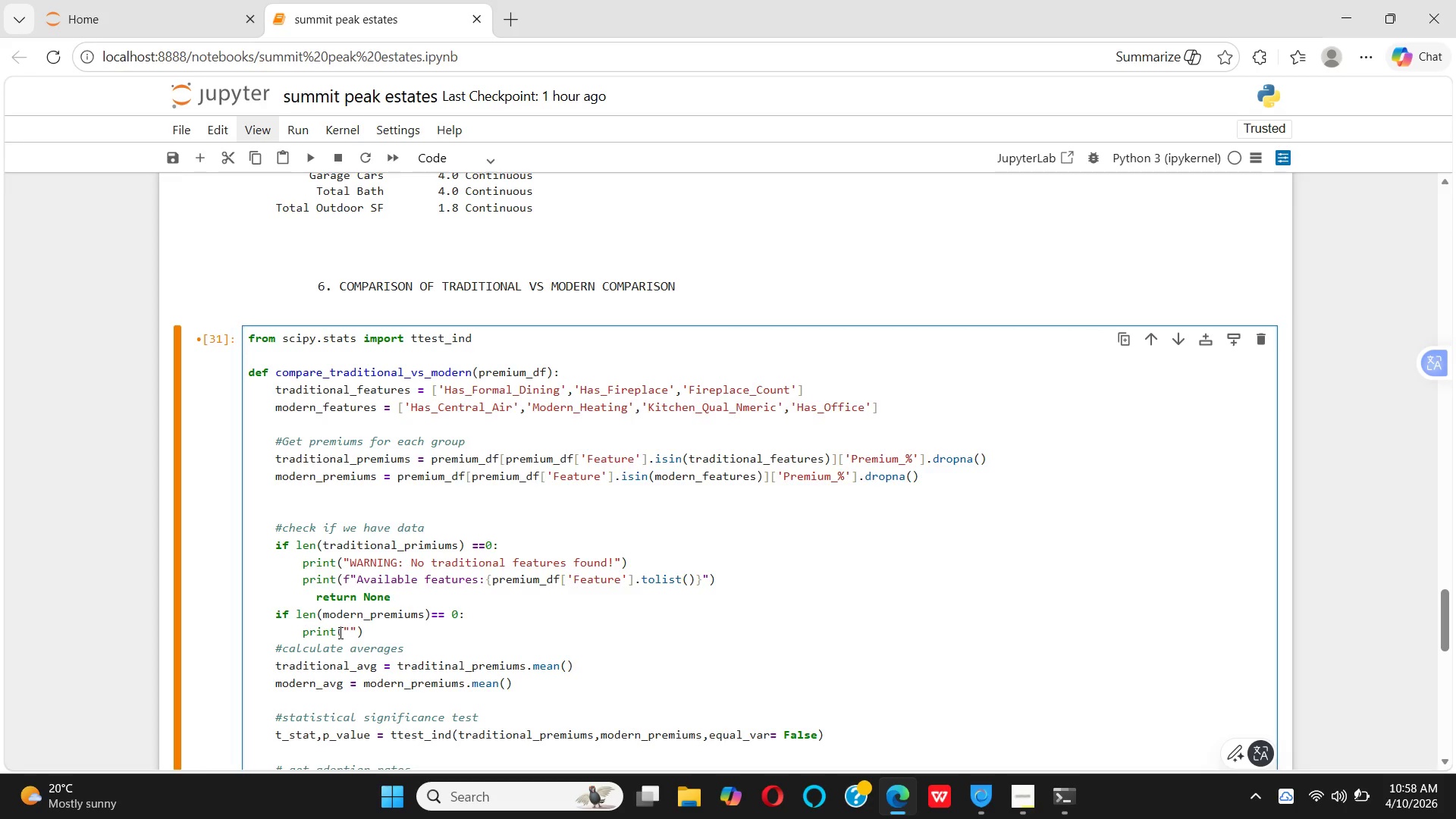 
type(WARNING: No moder)
 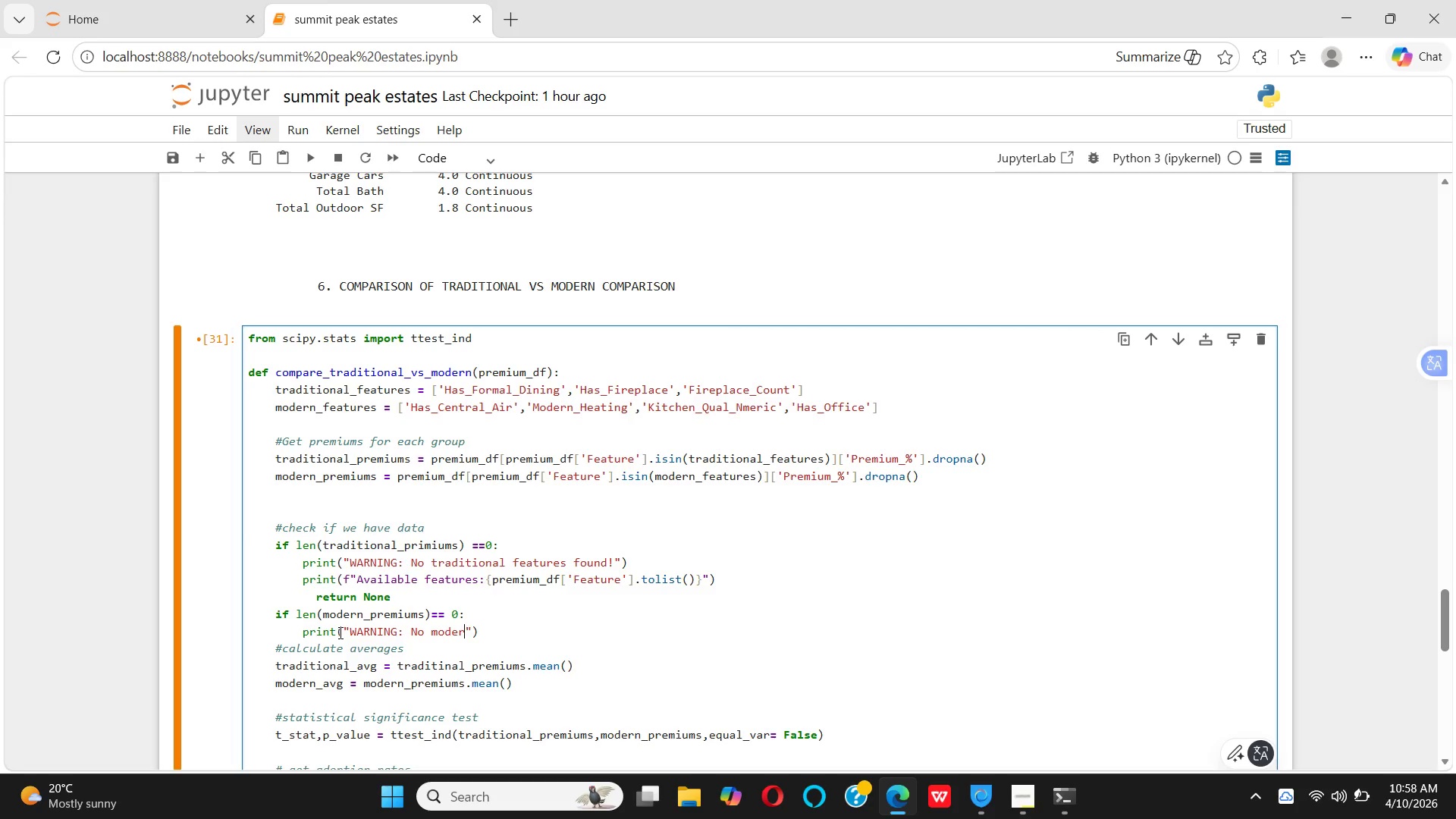 
type(n features found)
 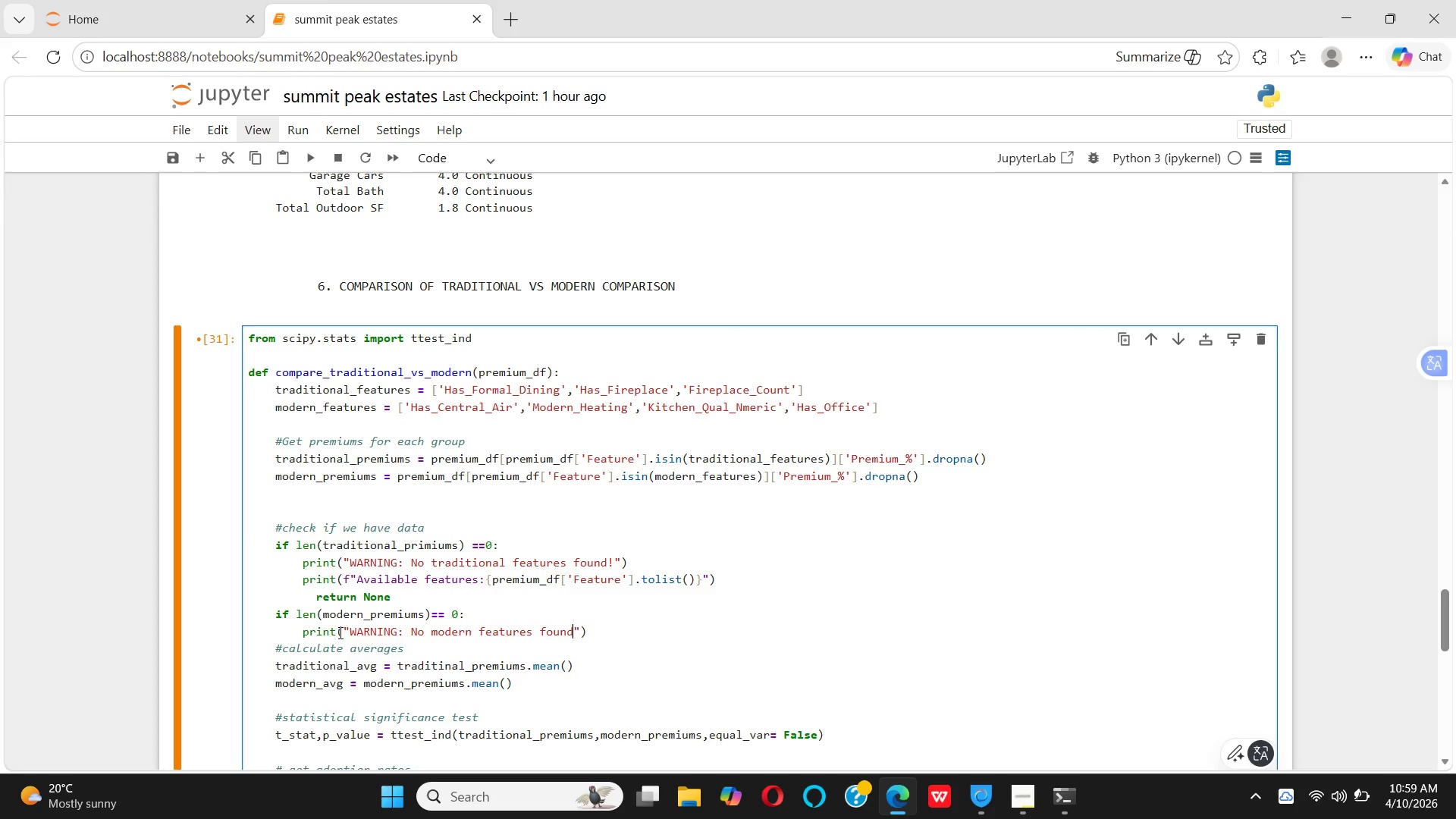 
key(Shift+1)
 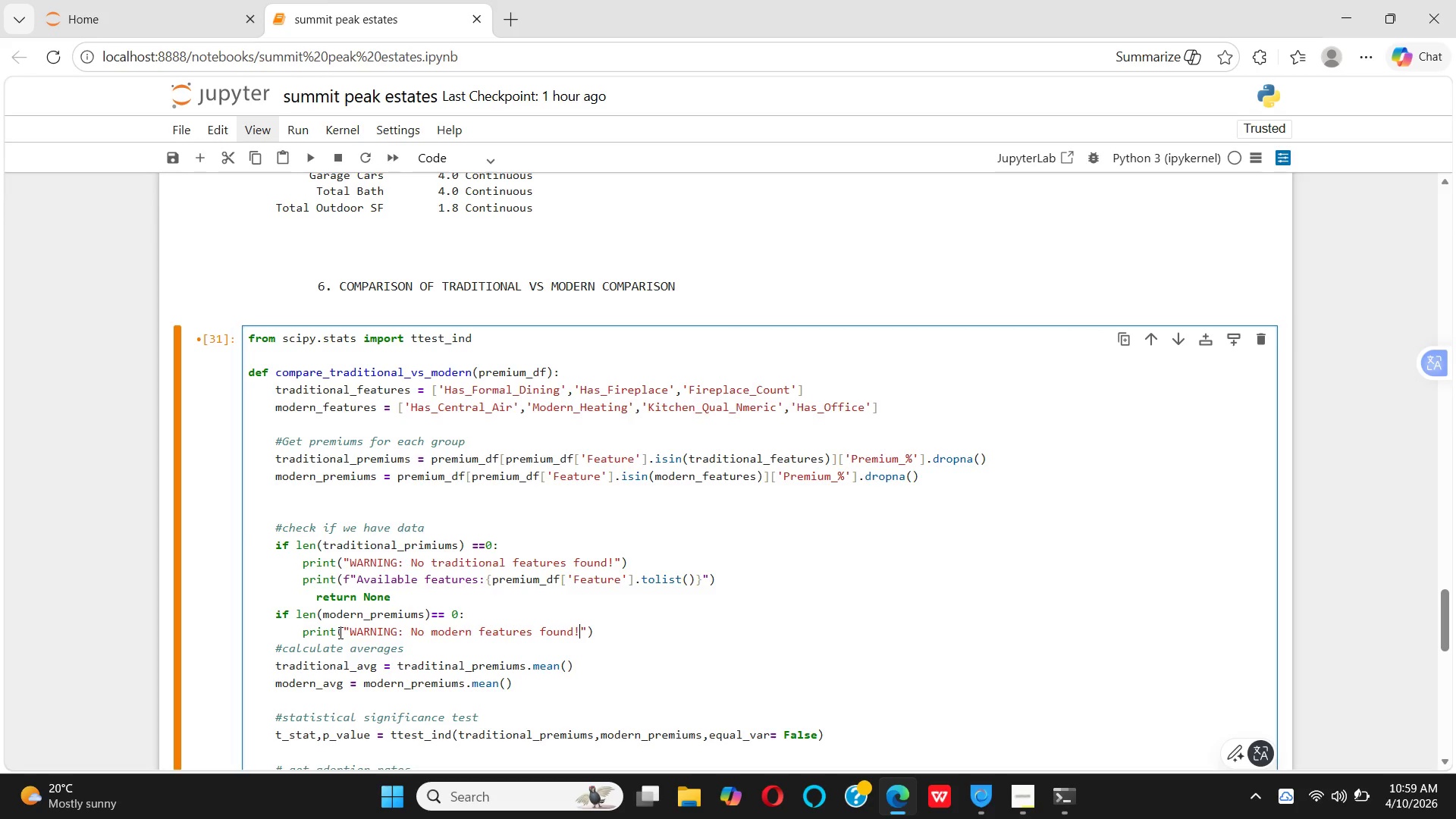 
key(Shift+Quote)
 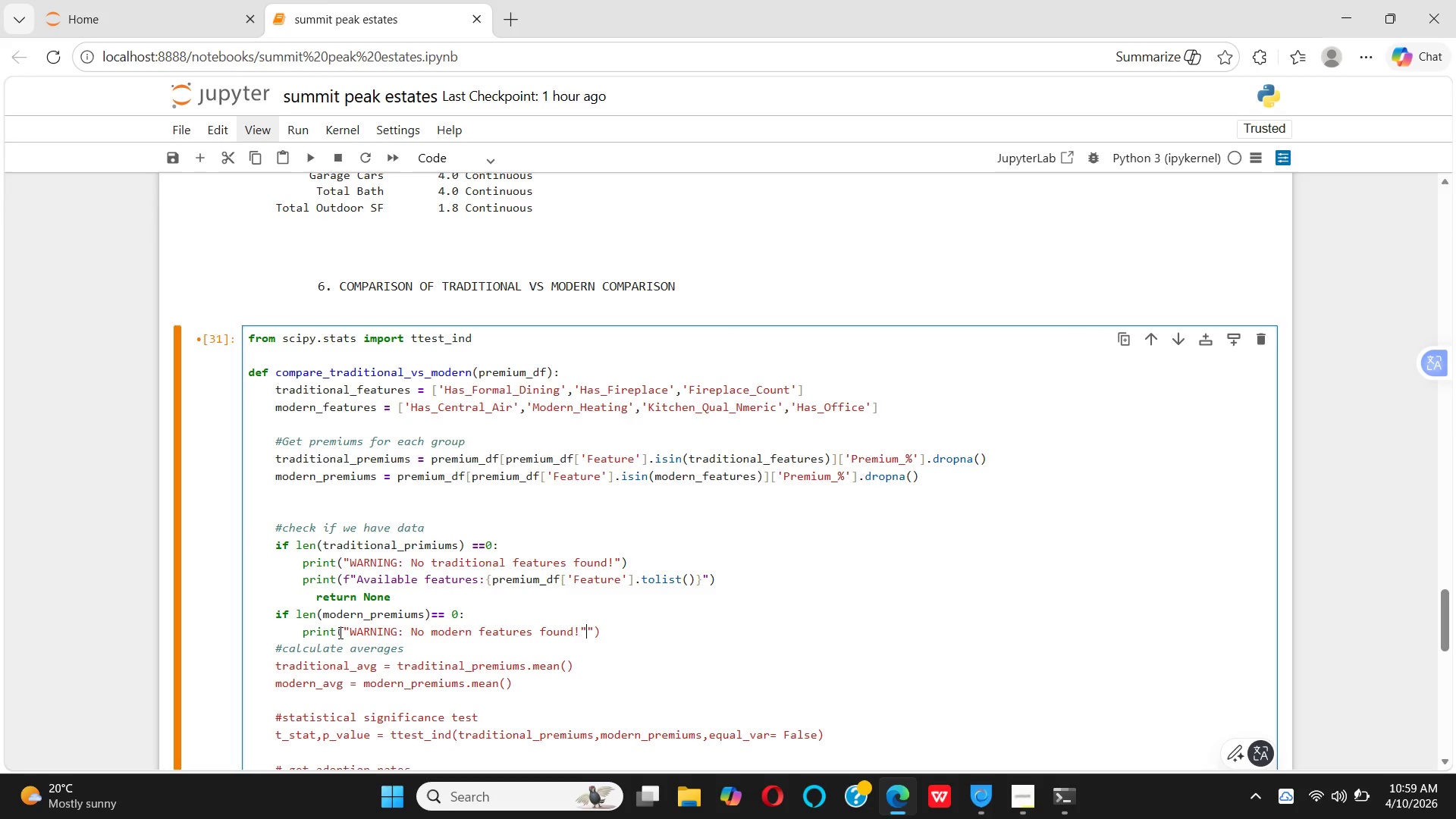 
key(Backspace)
 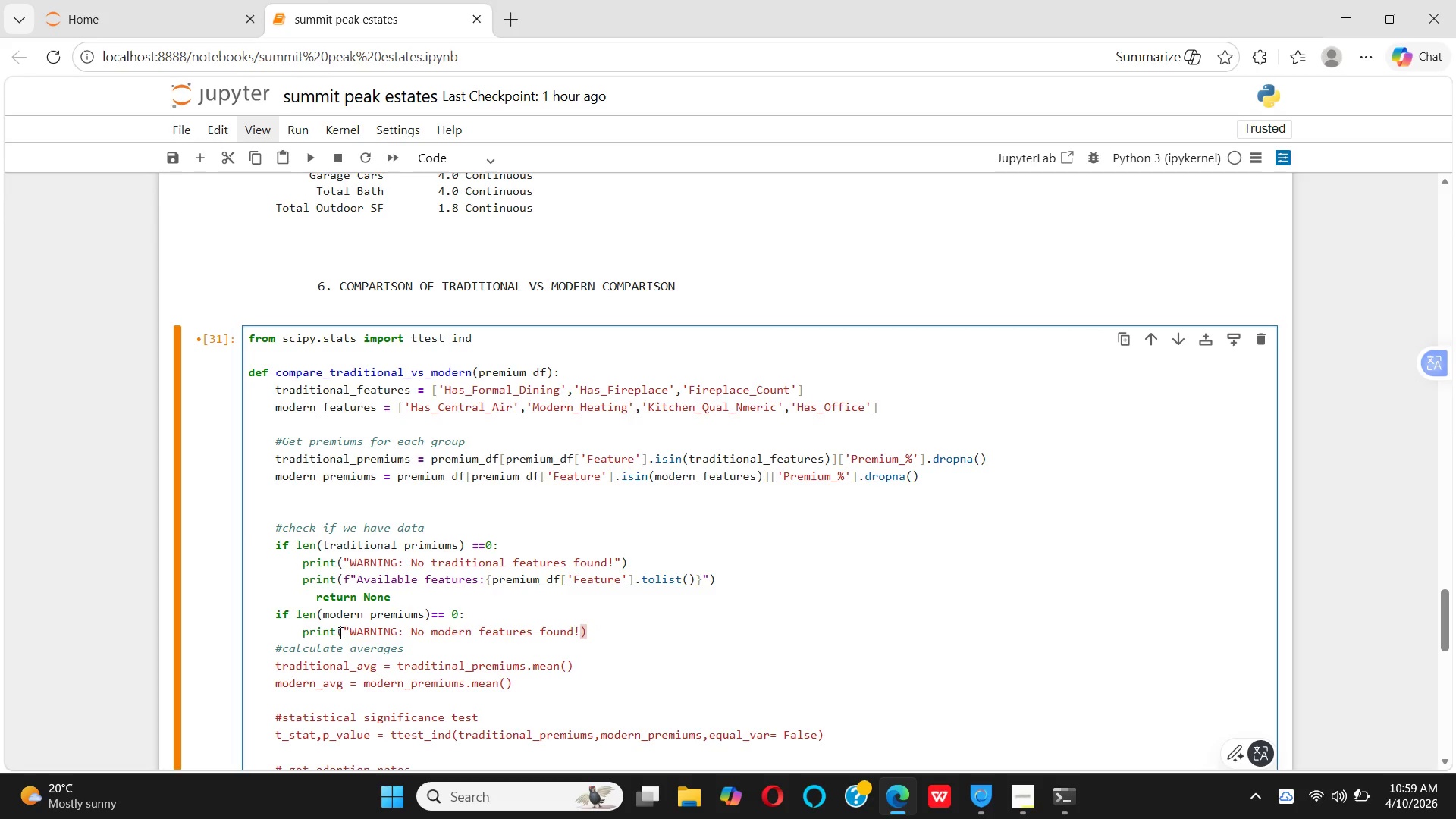 
wait(9.44)
 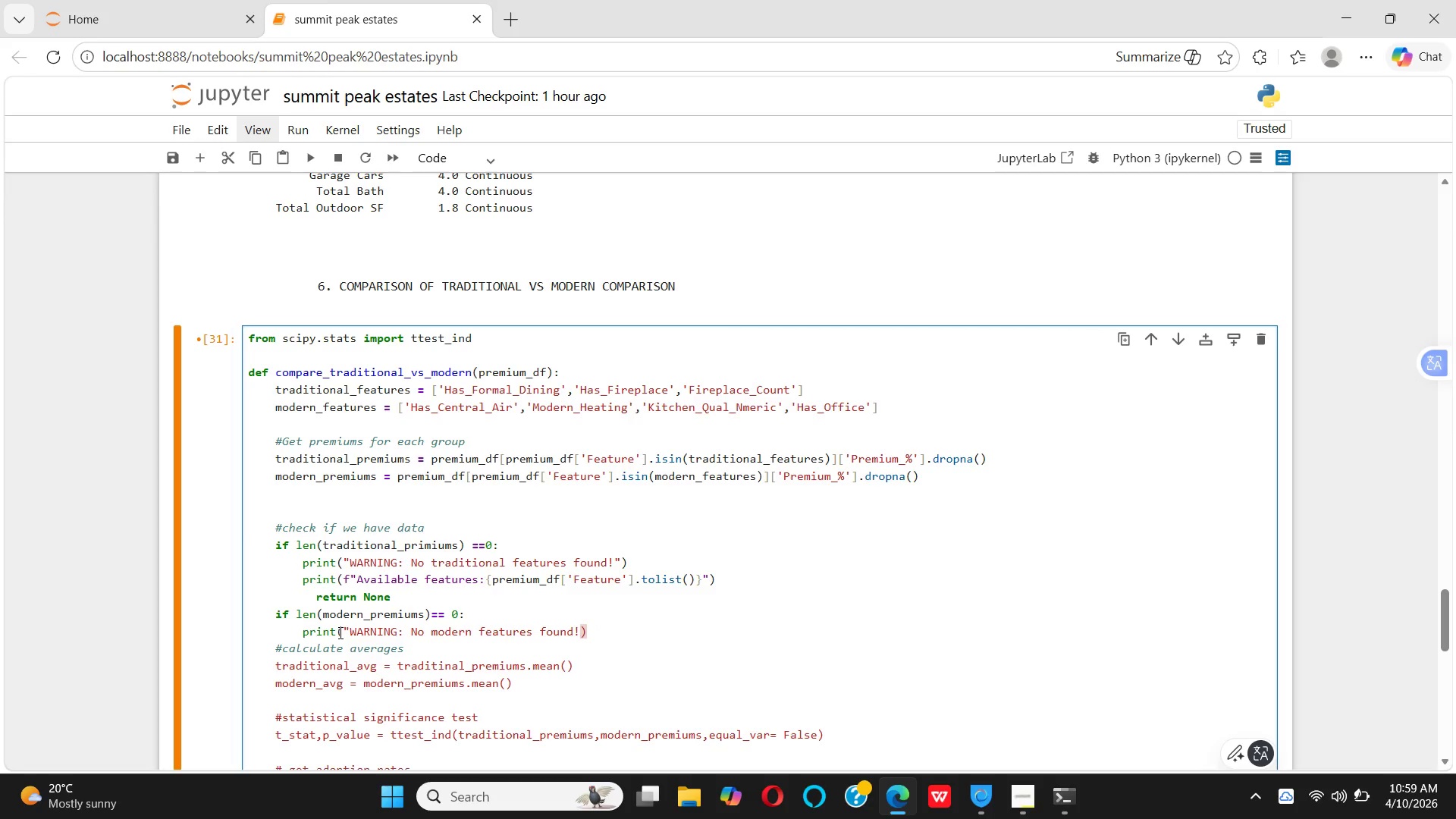 
key(ArrowRight)
 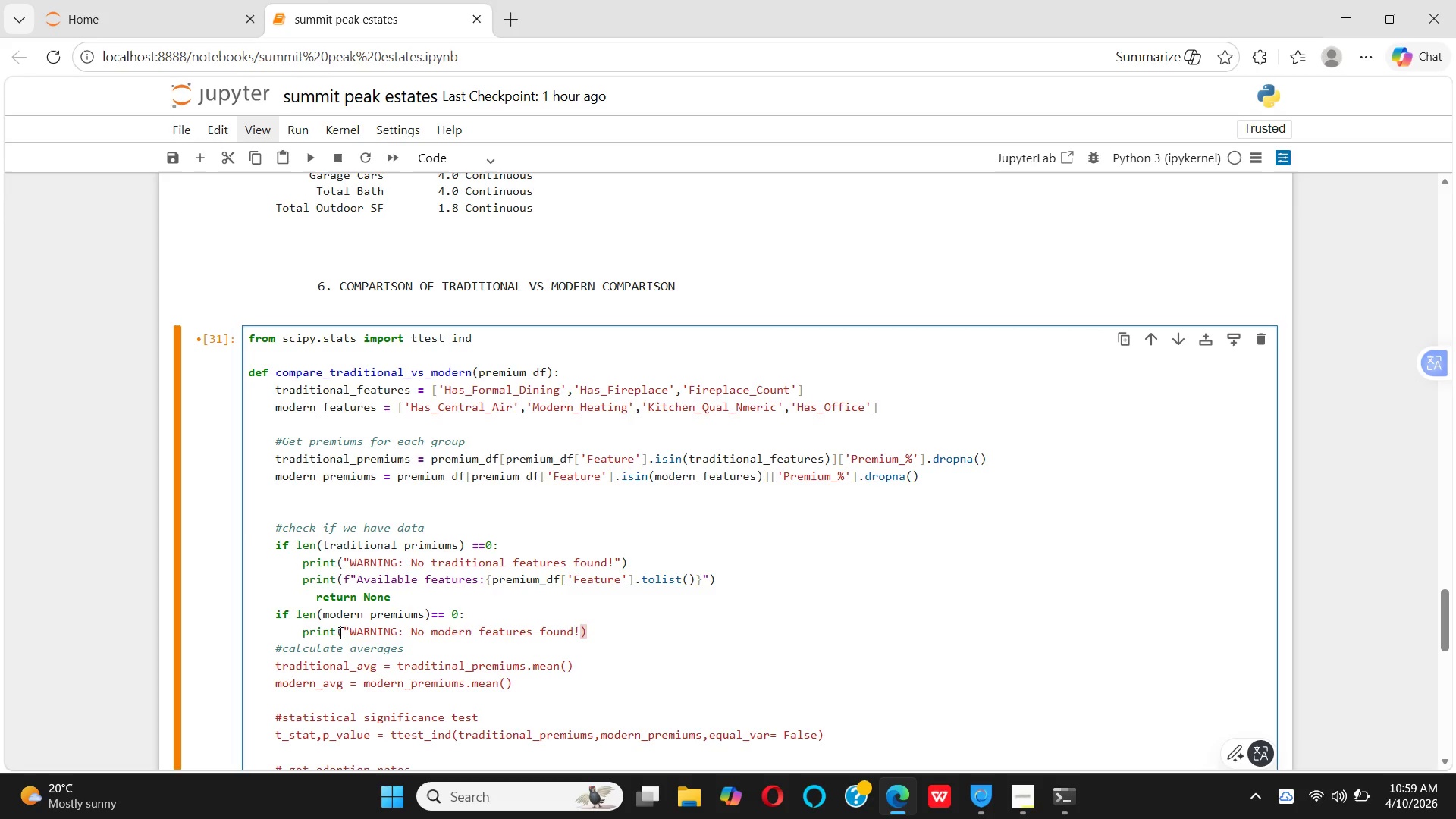 
key(Enter)
 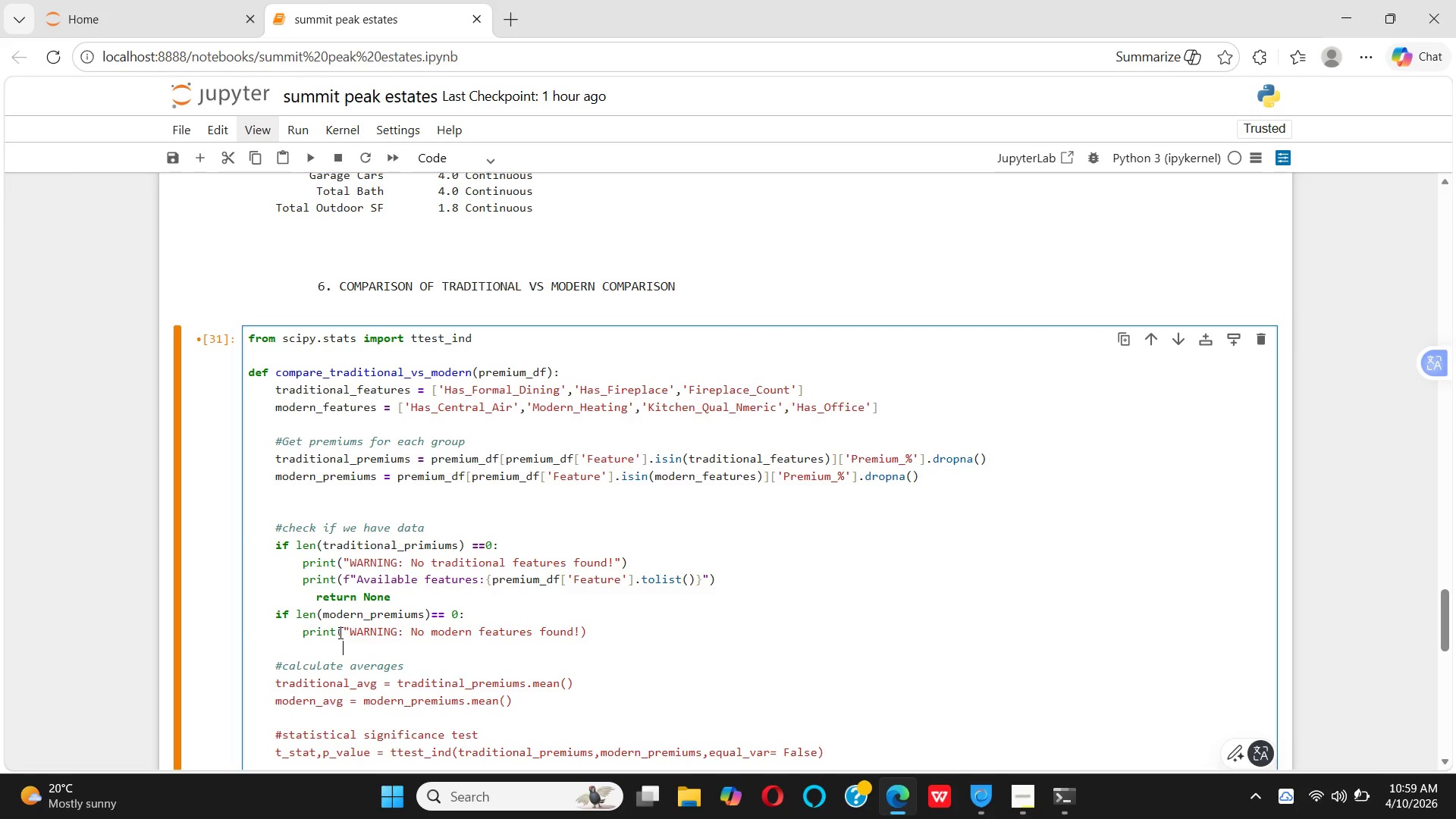 
wait(15.02)
 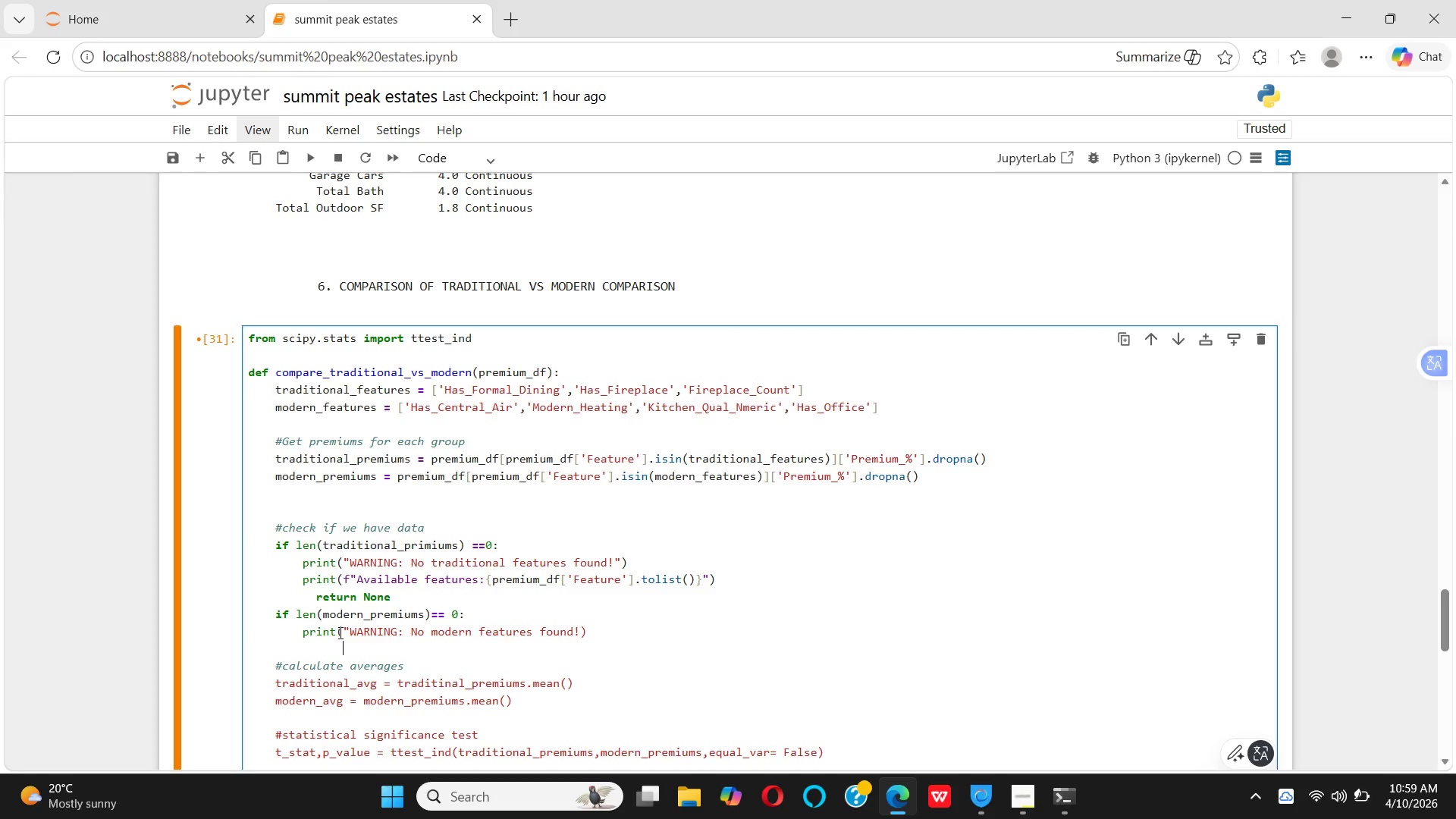 
key(ArrowLeft)
 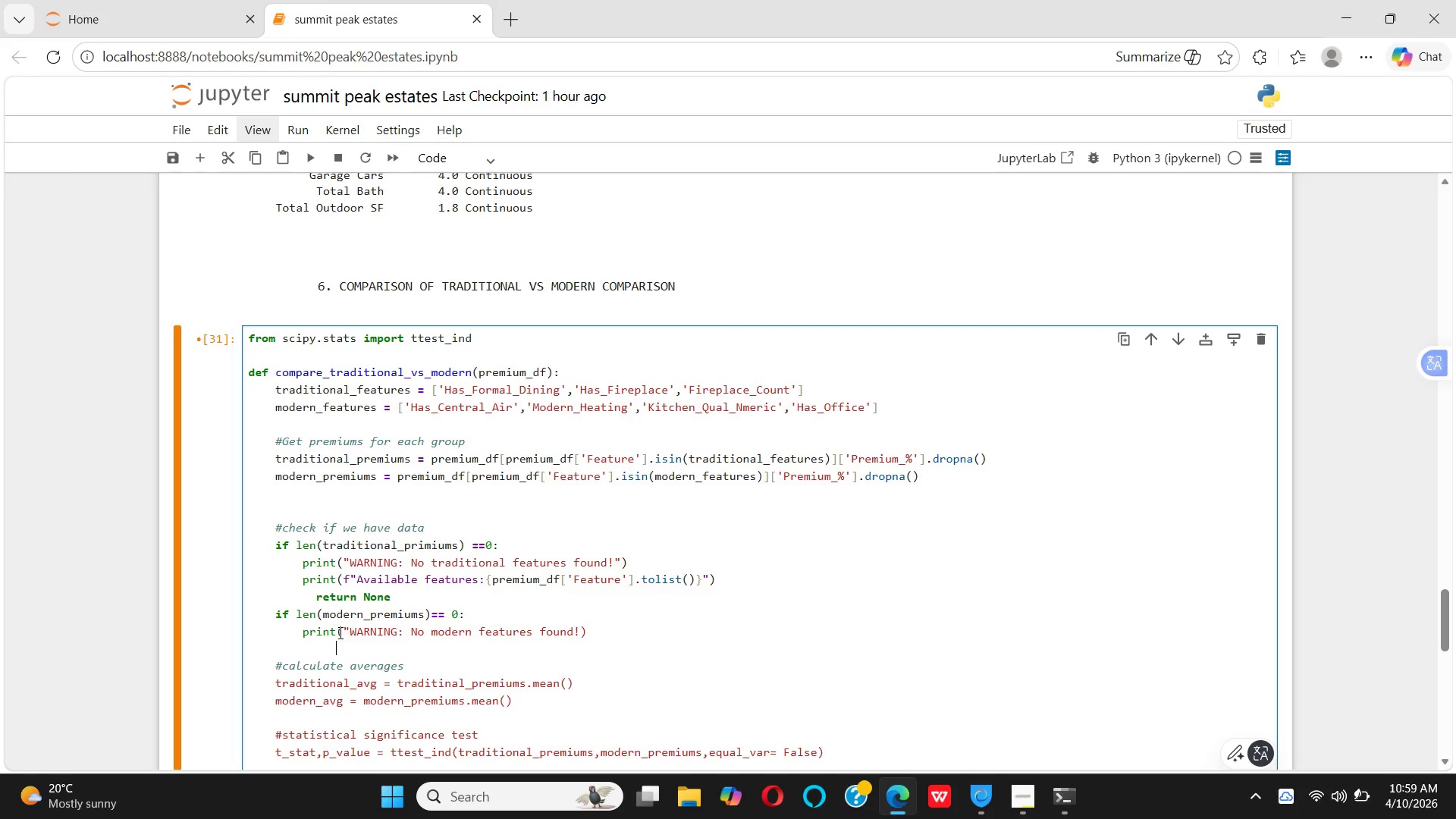 
key(ArrowLeft)
 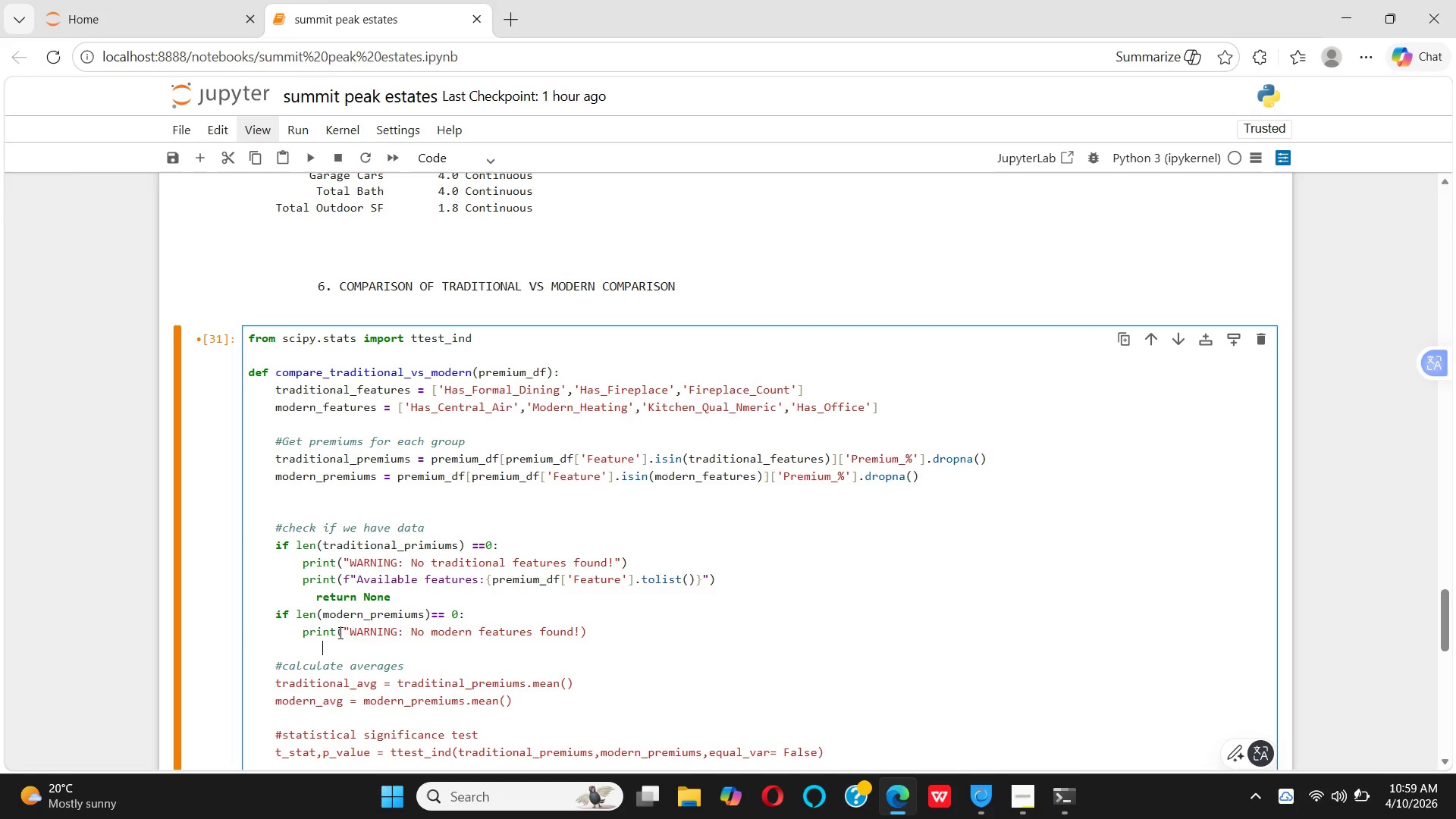 
key(ArrowLeft)
 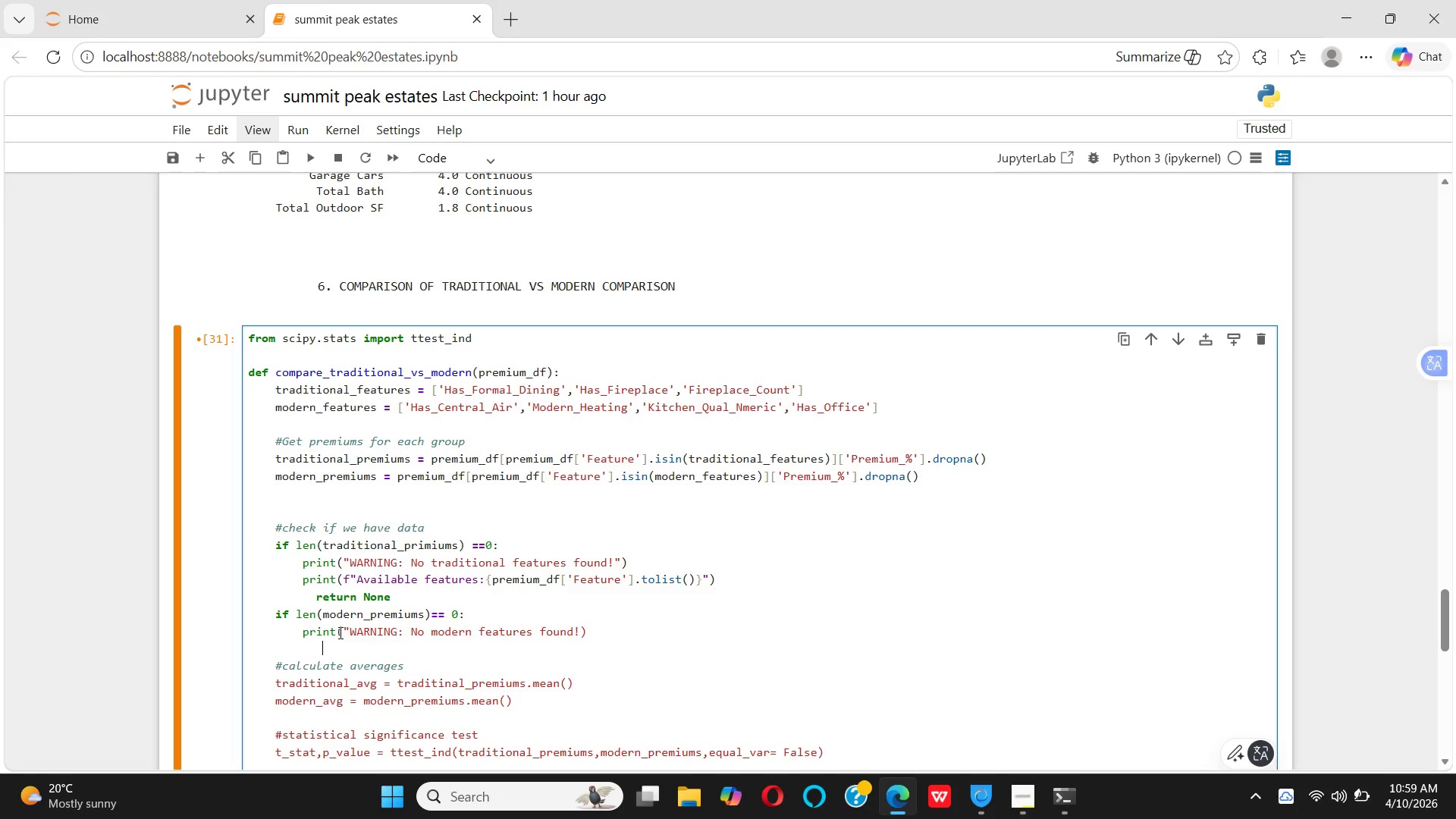 
key(ArrowLeft)
 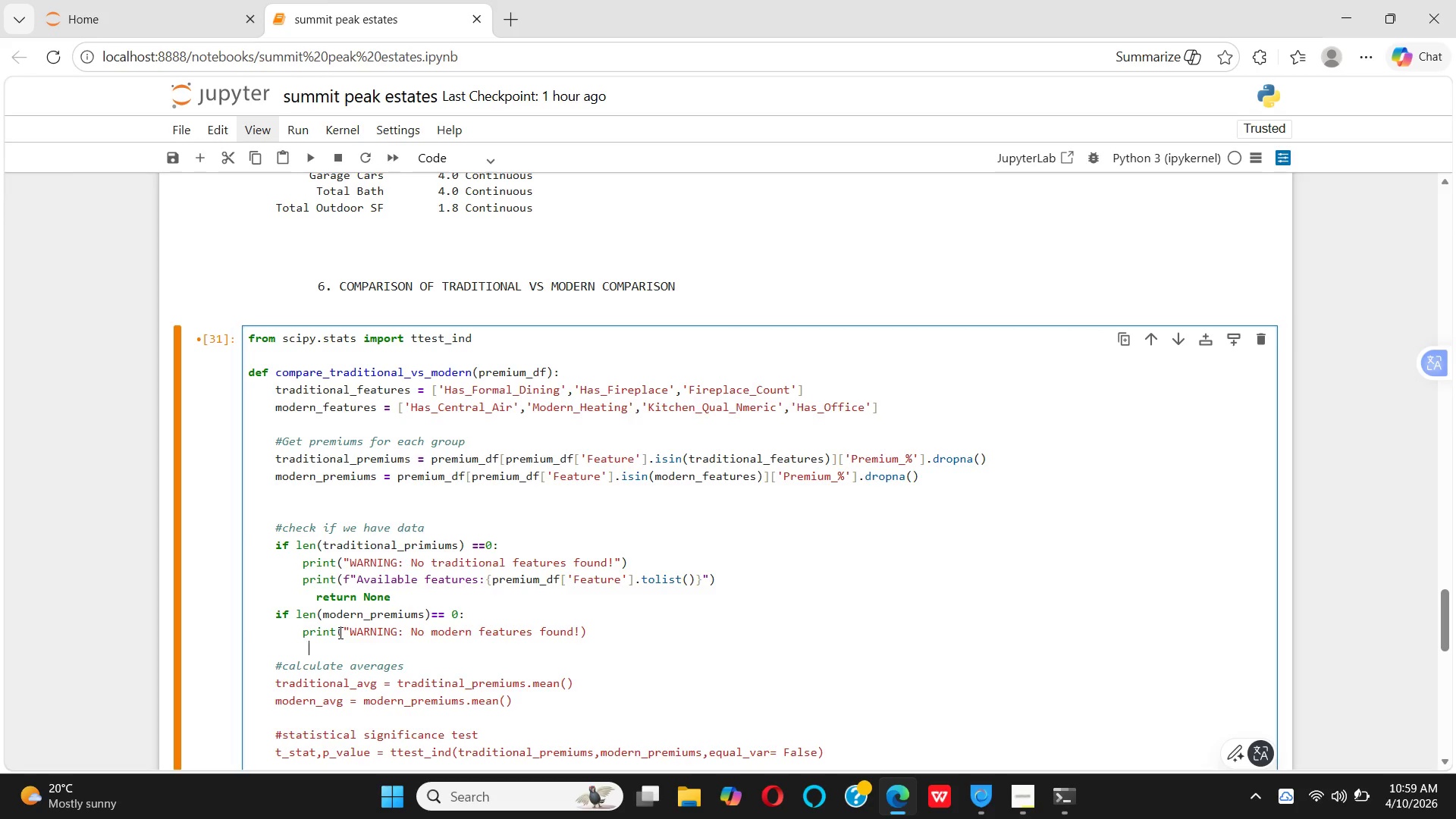 
key(ArrowLeft)
 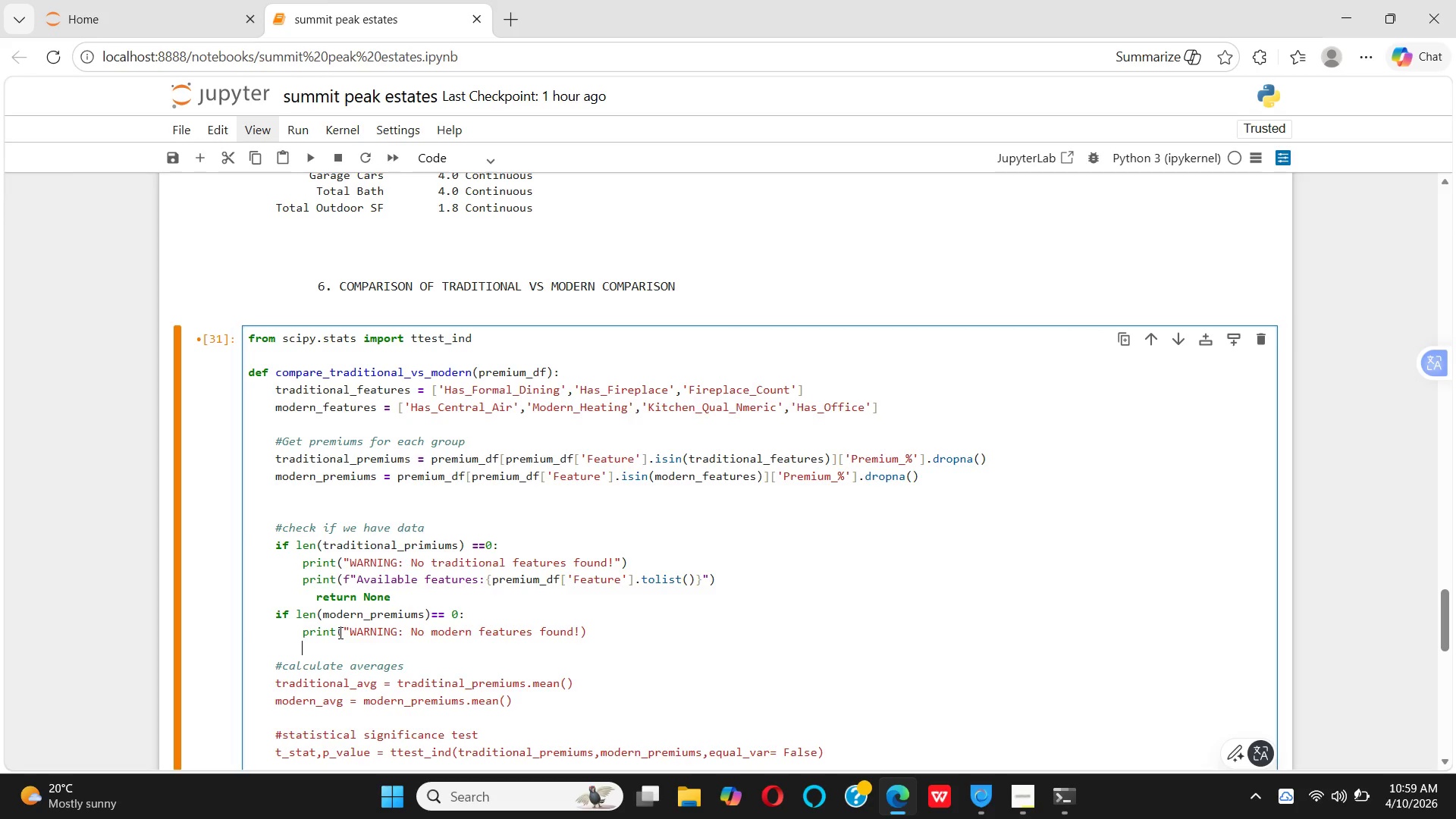 
key(ArrowLeft)
 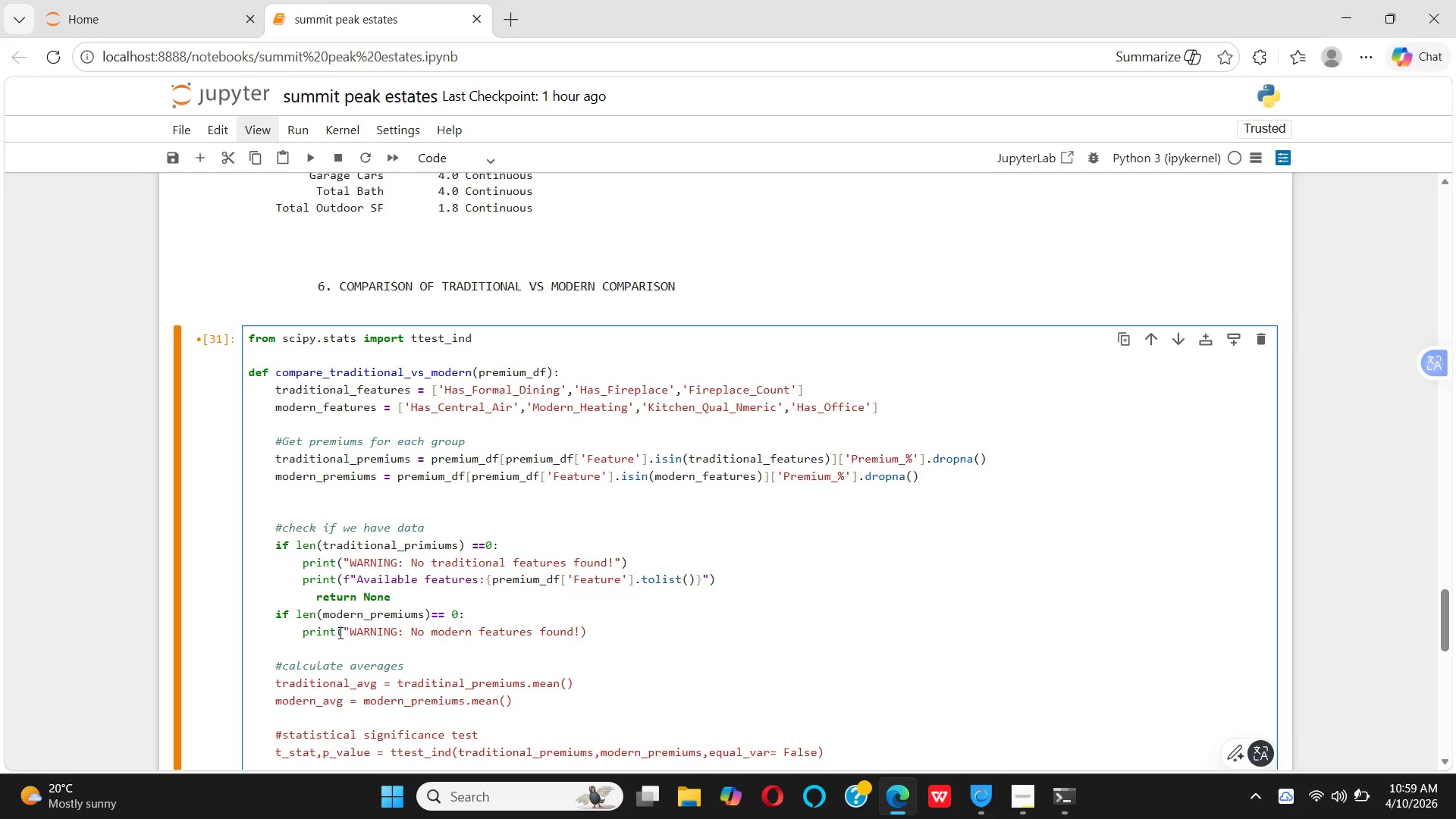 
type(prnt )
key(Backspace)
type(())
 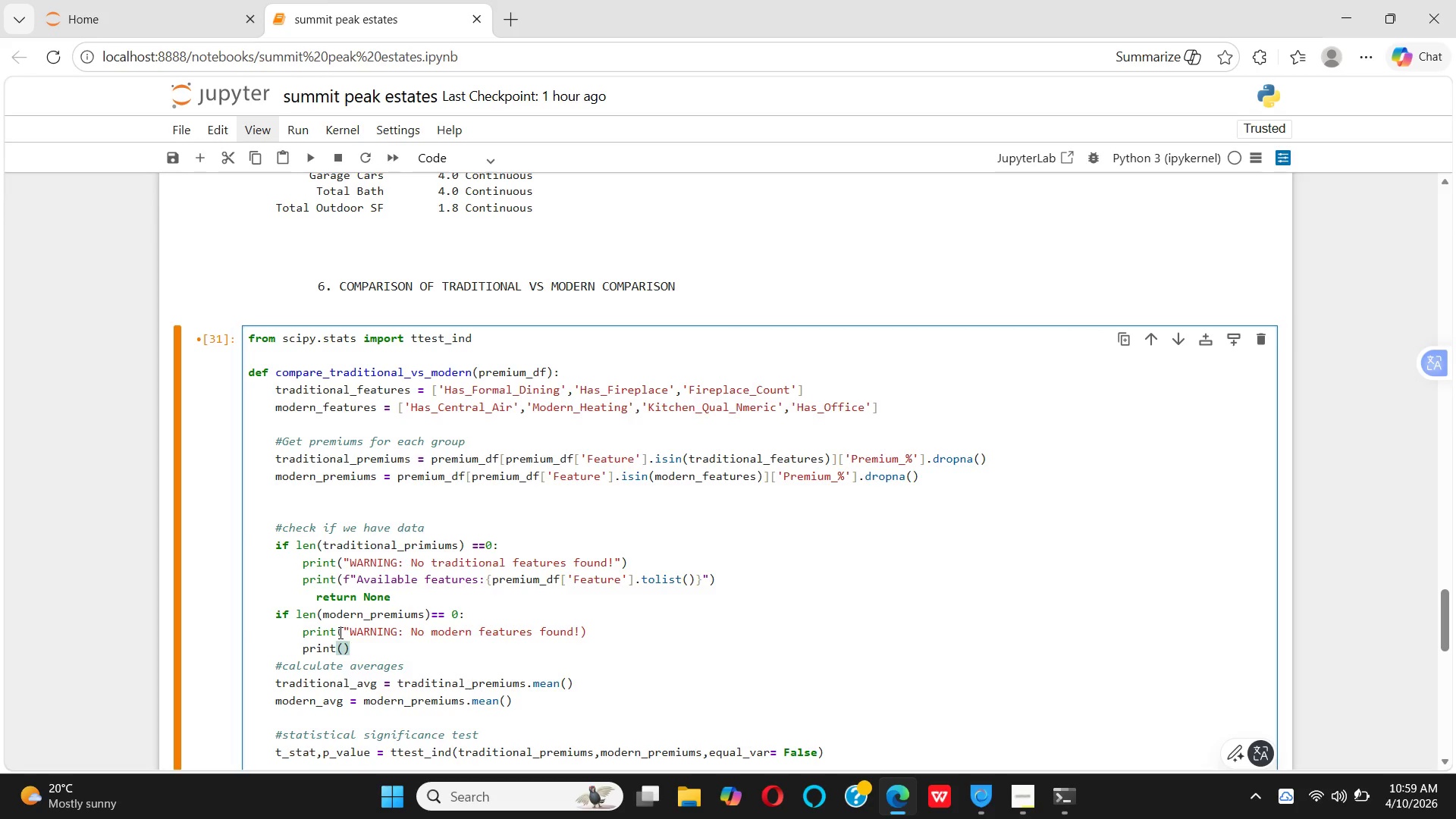 
hold_key(key=I, duration=0.31)
 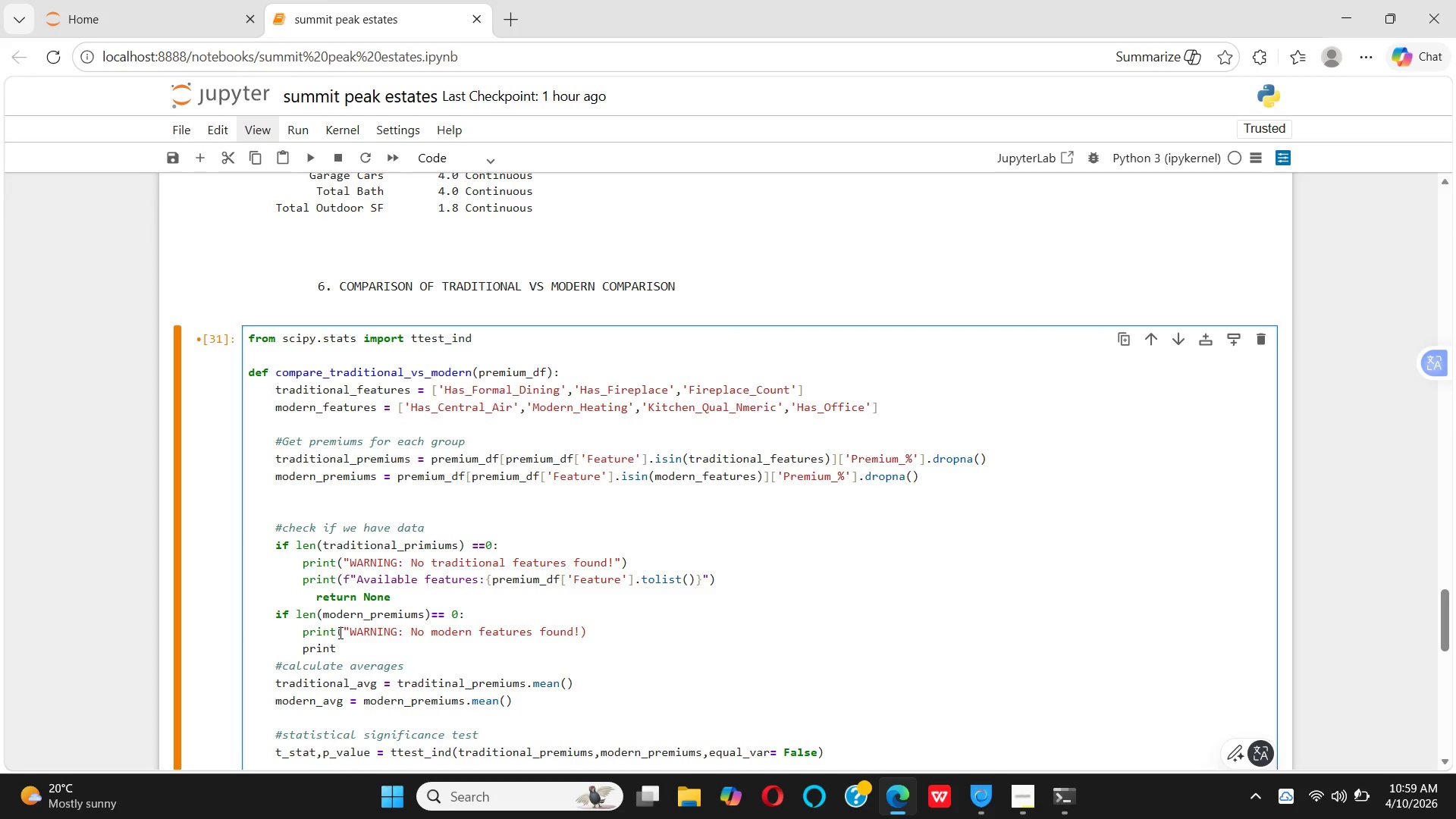 
key(ArrowLeft)
 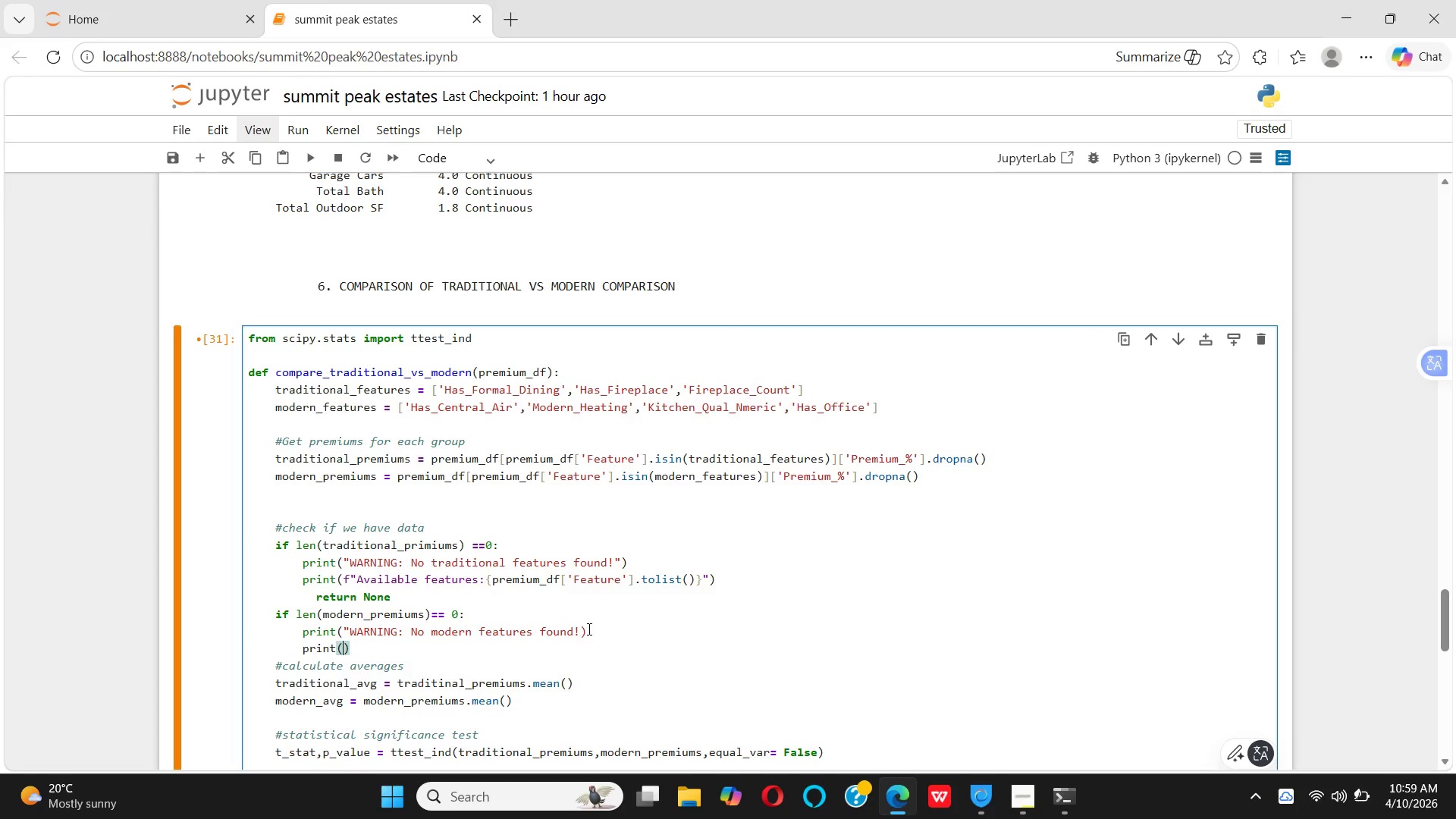 
left_click([580, 632])
 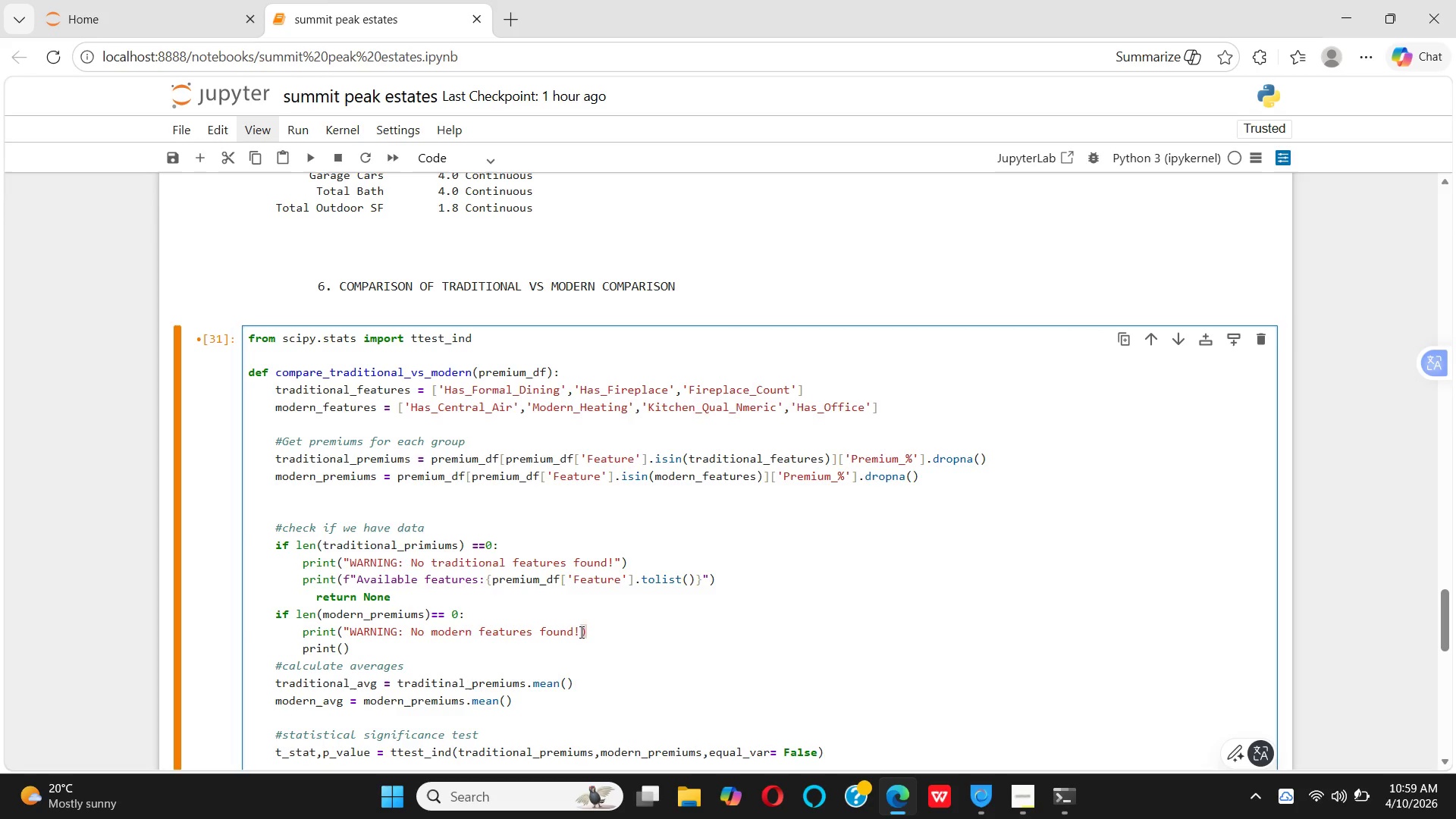 
key(Shift+Quote)
 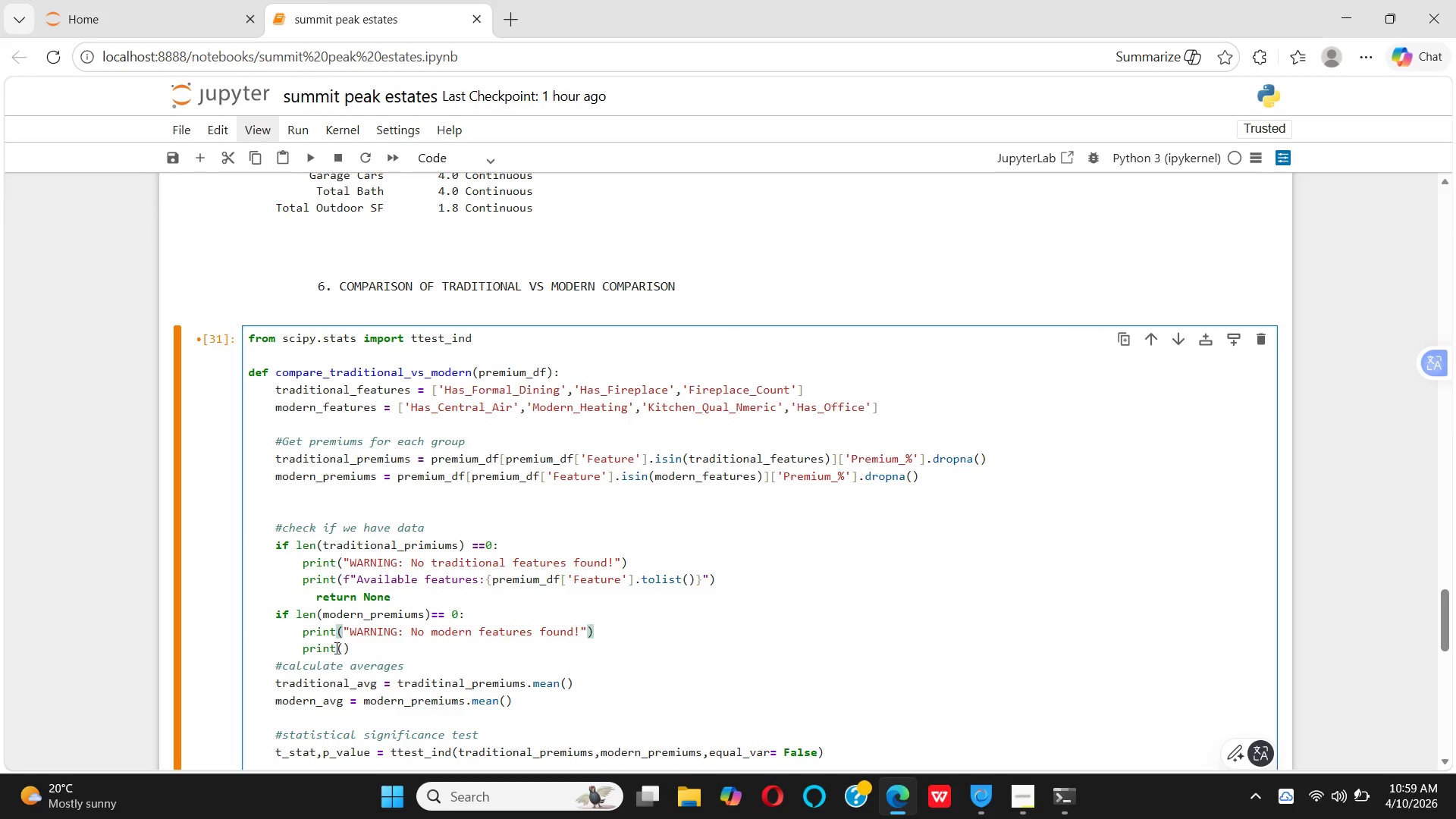 
left_click([344, 649])
 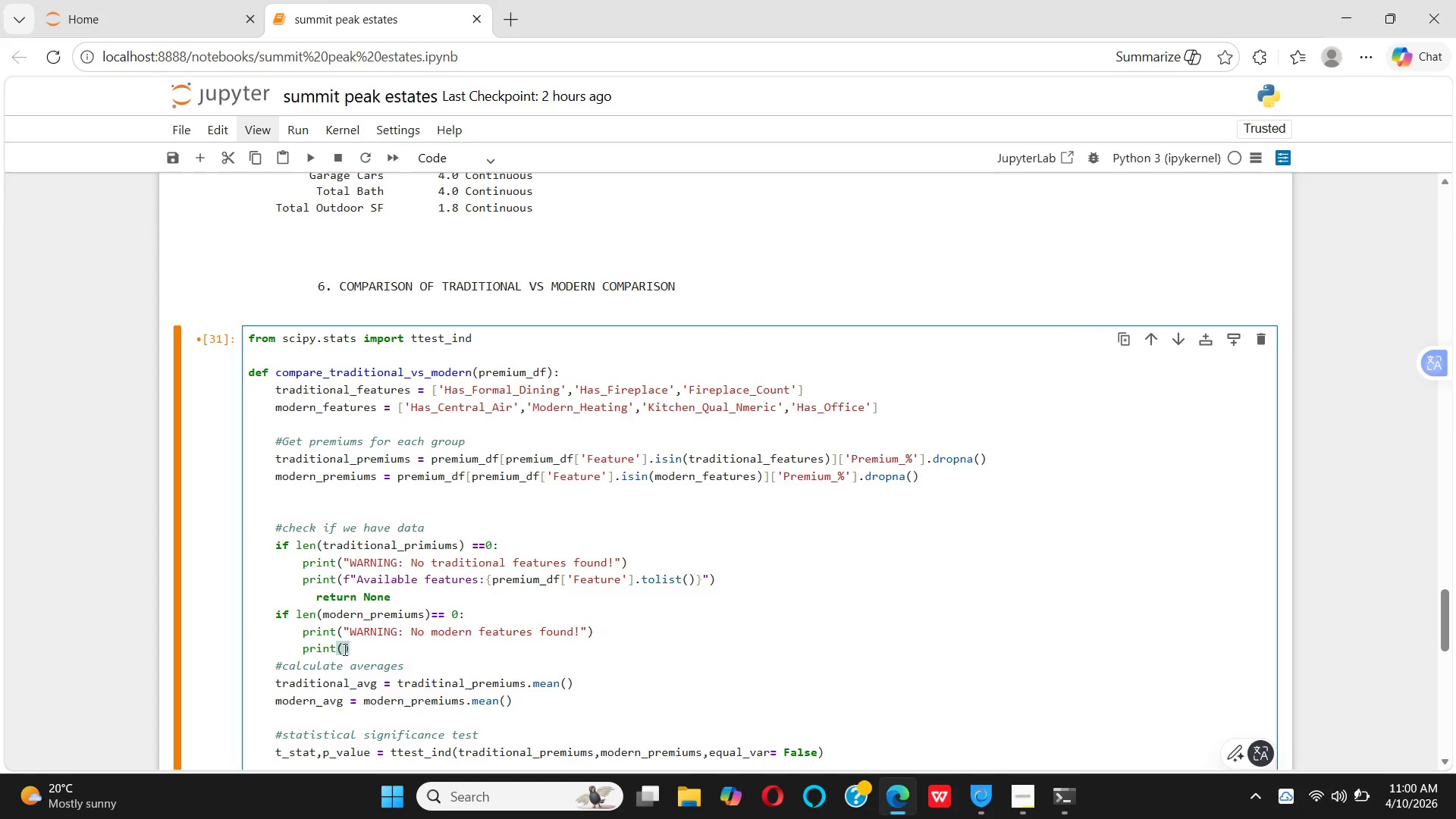 
wait(7.55)
 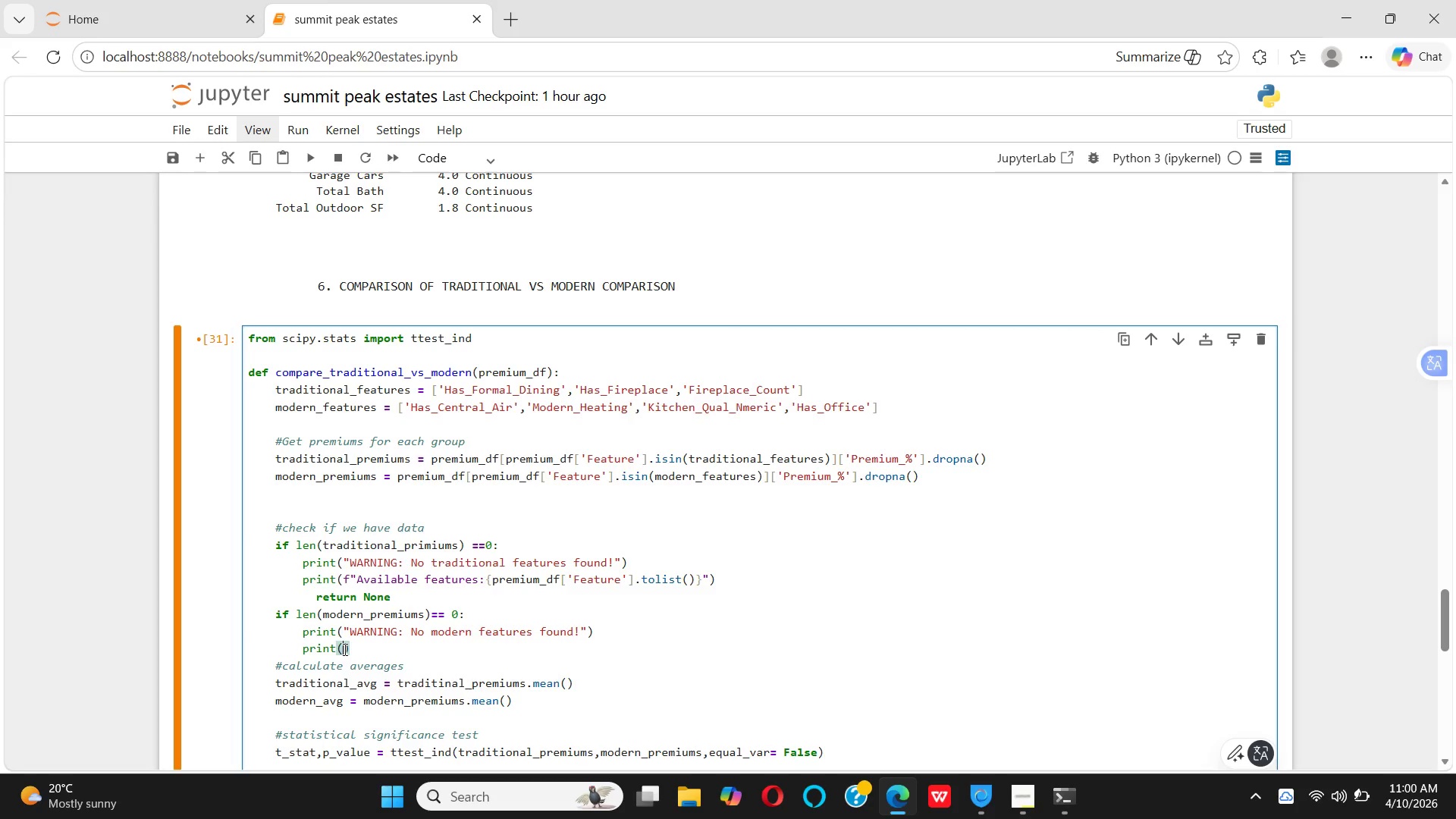 
key(F)
 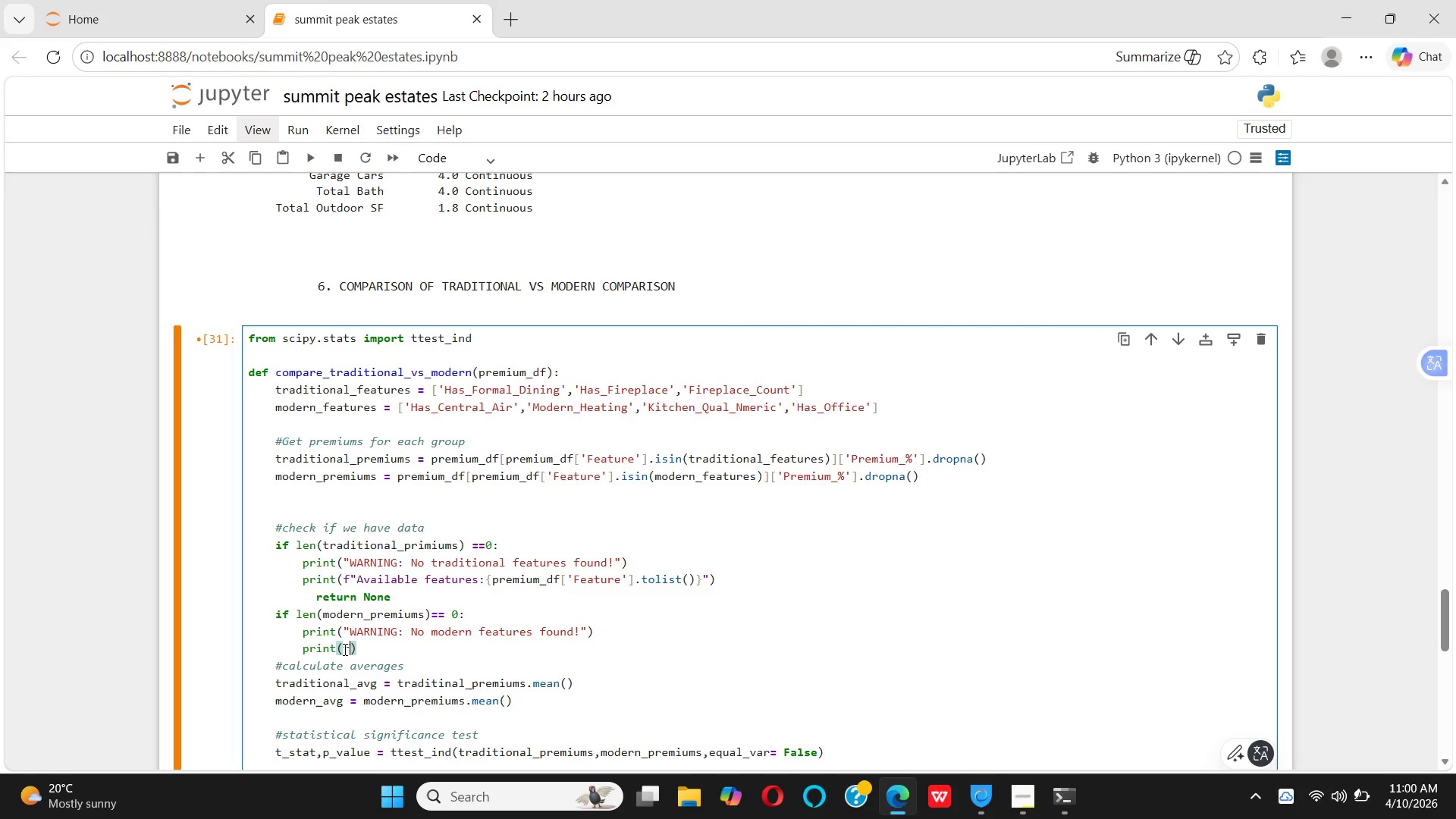 
key(Shift+Quote)
 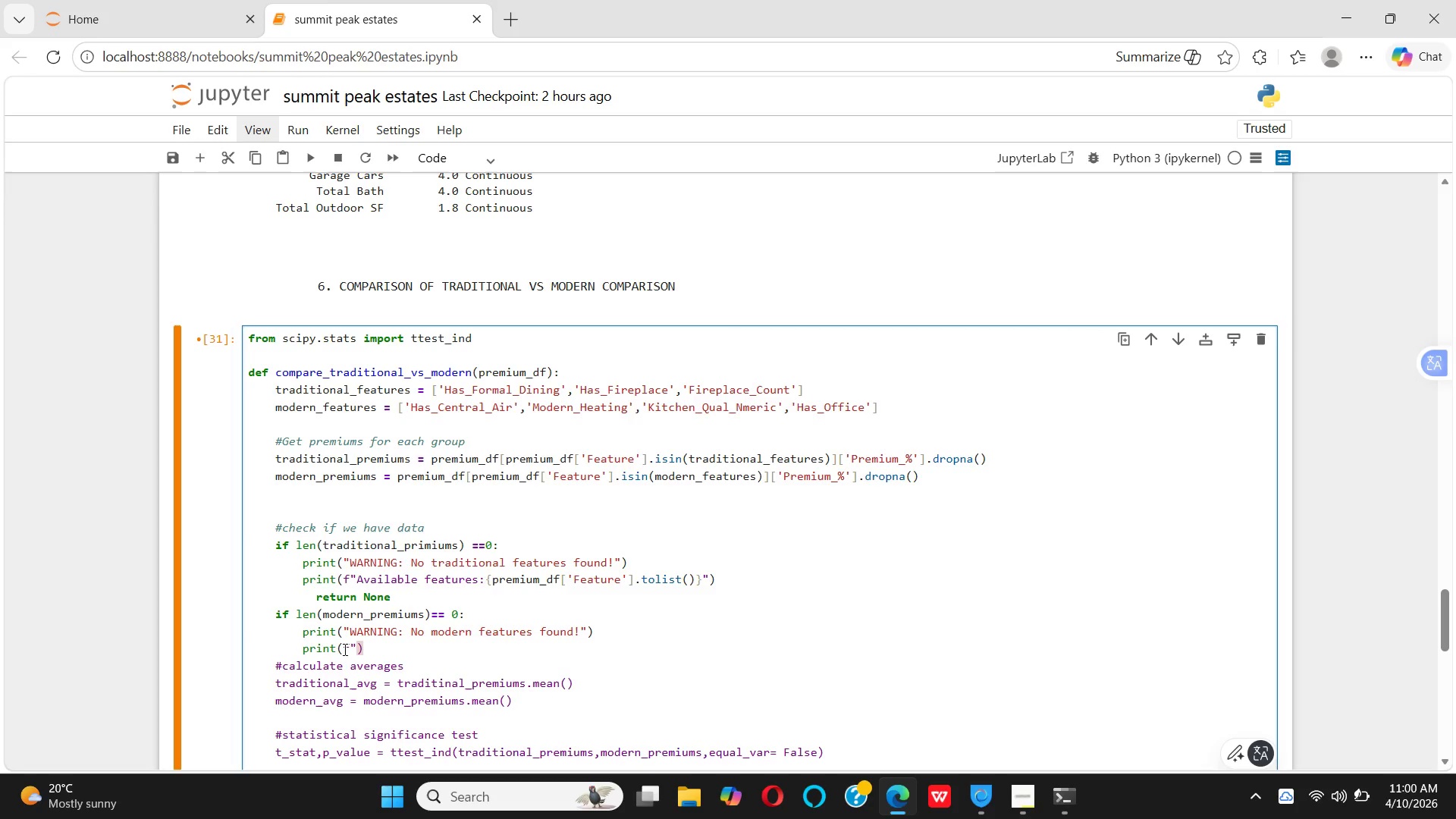 
key(CapsLock)
 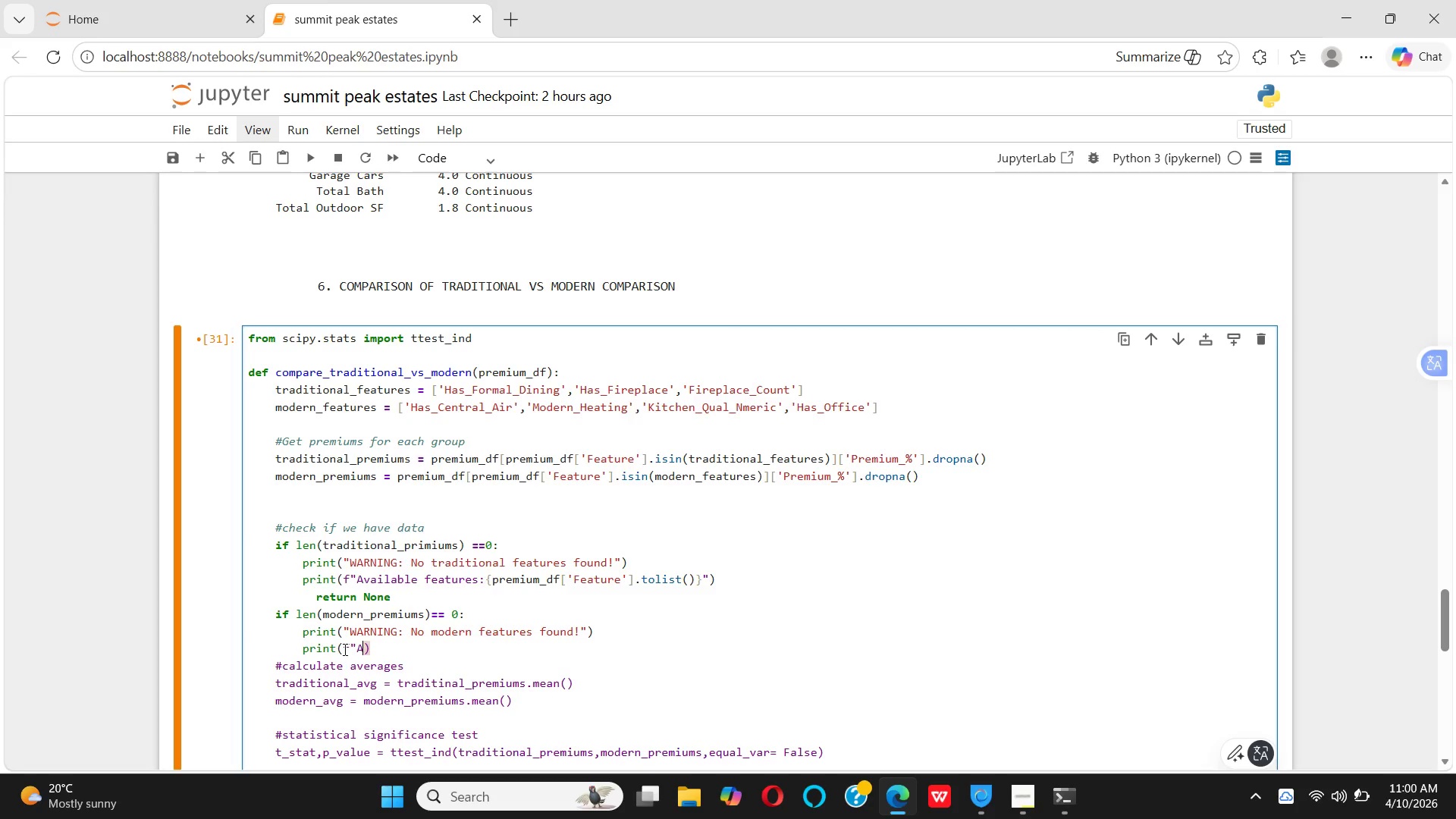 
key(A)
 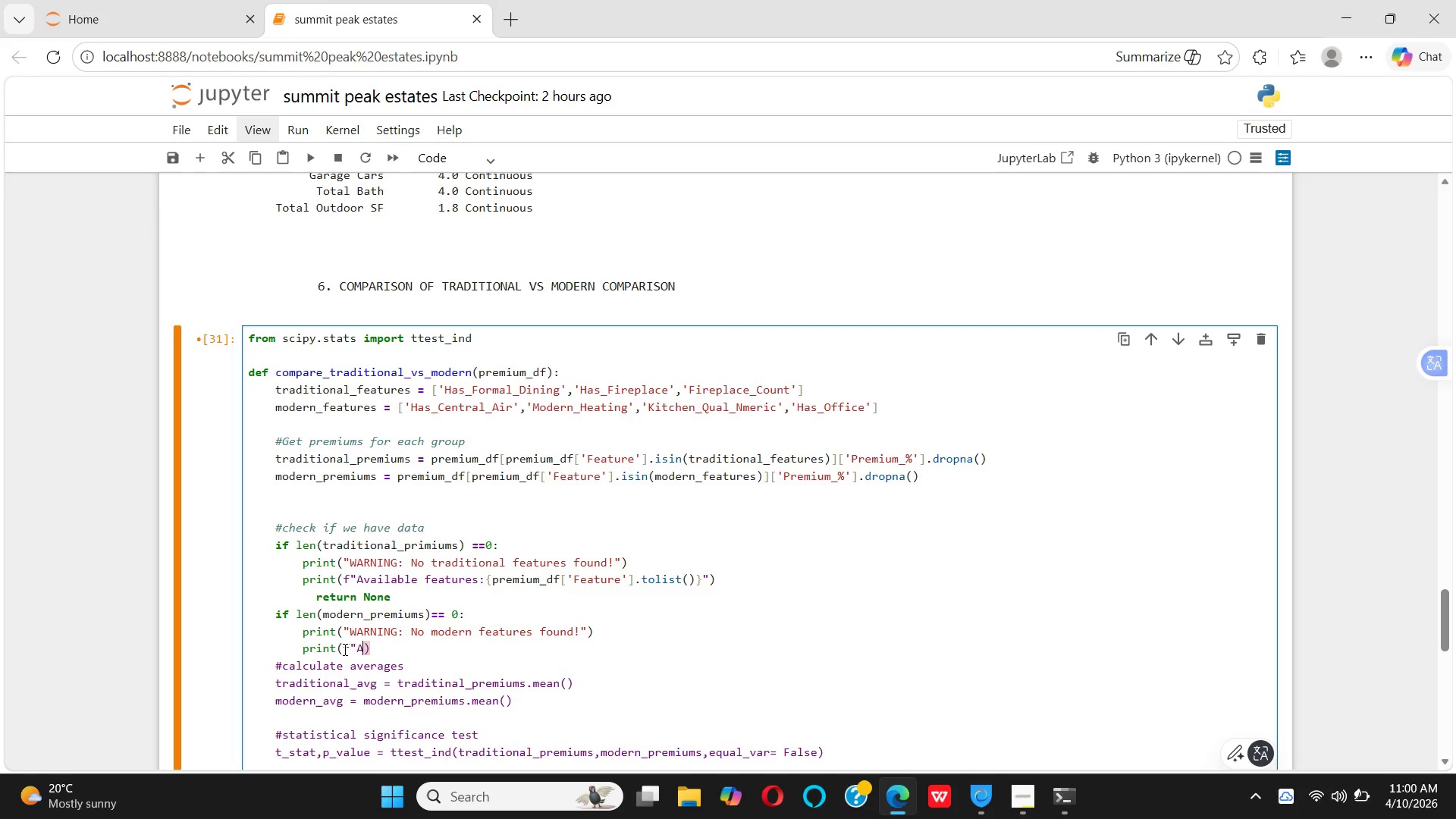 
key(CapsLock)
 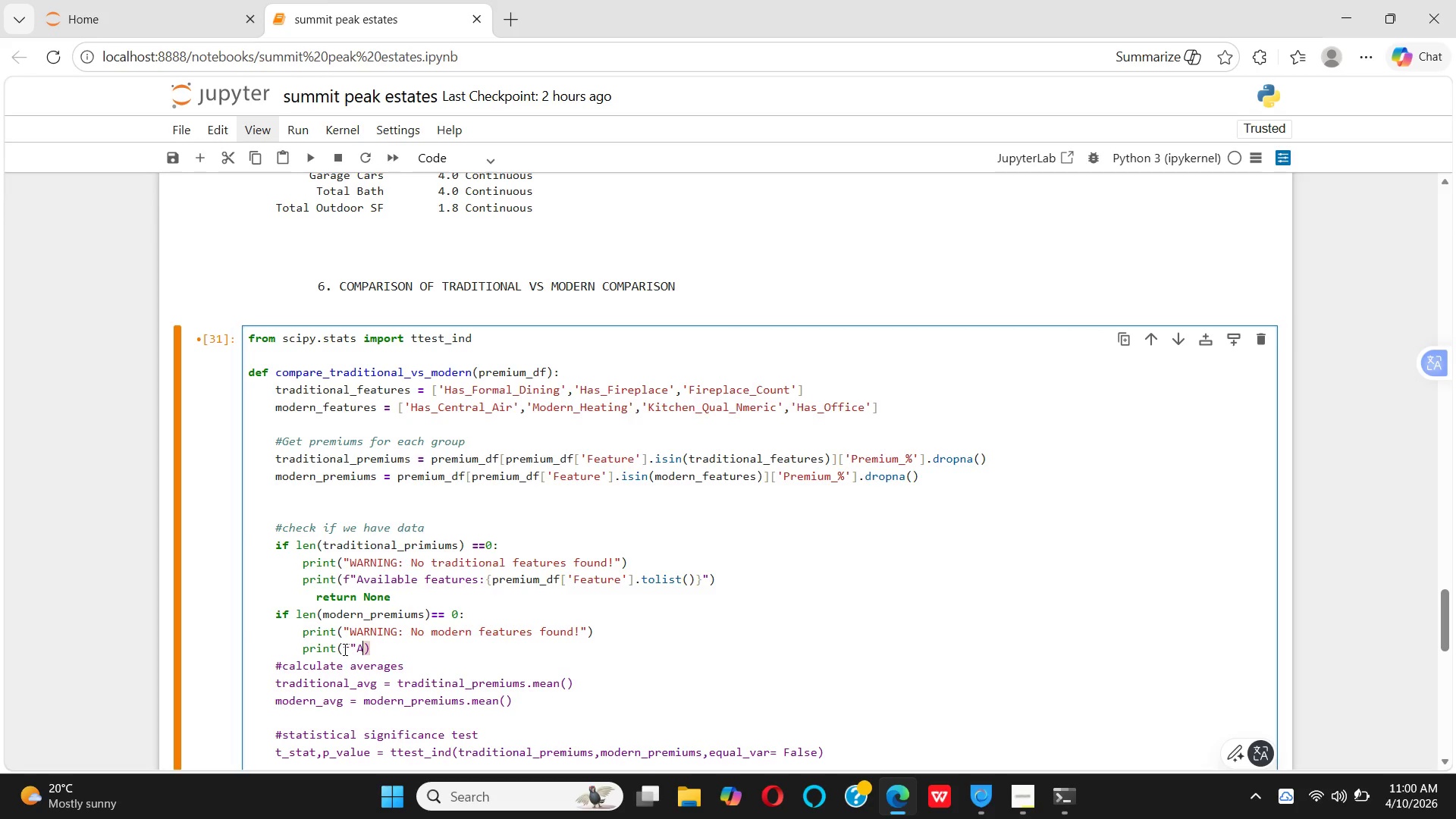 
type(va)
 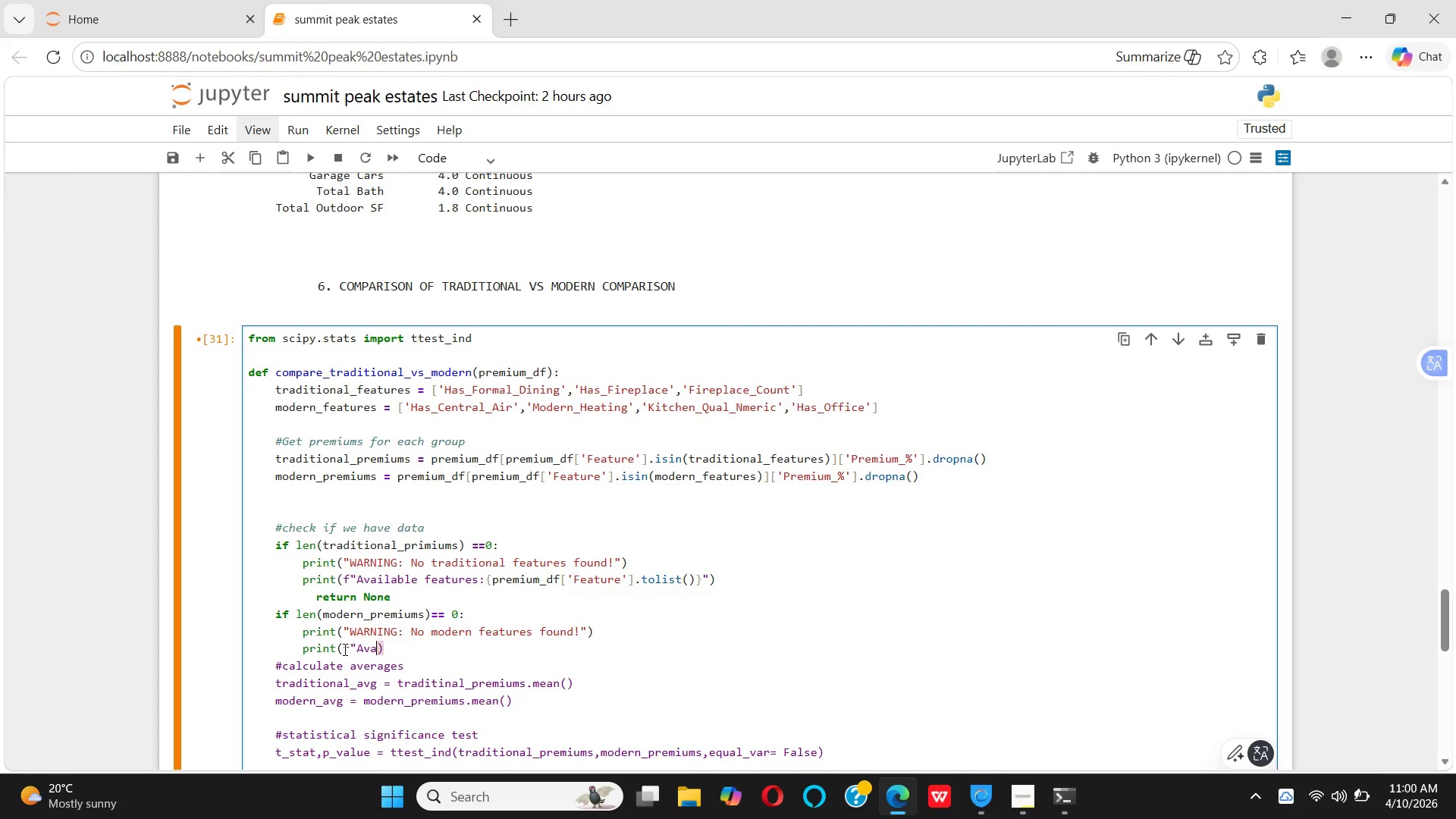 
type(ilable features:)
 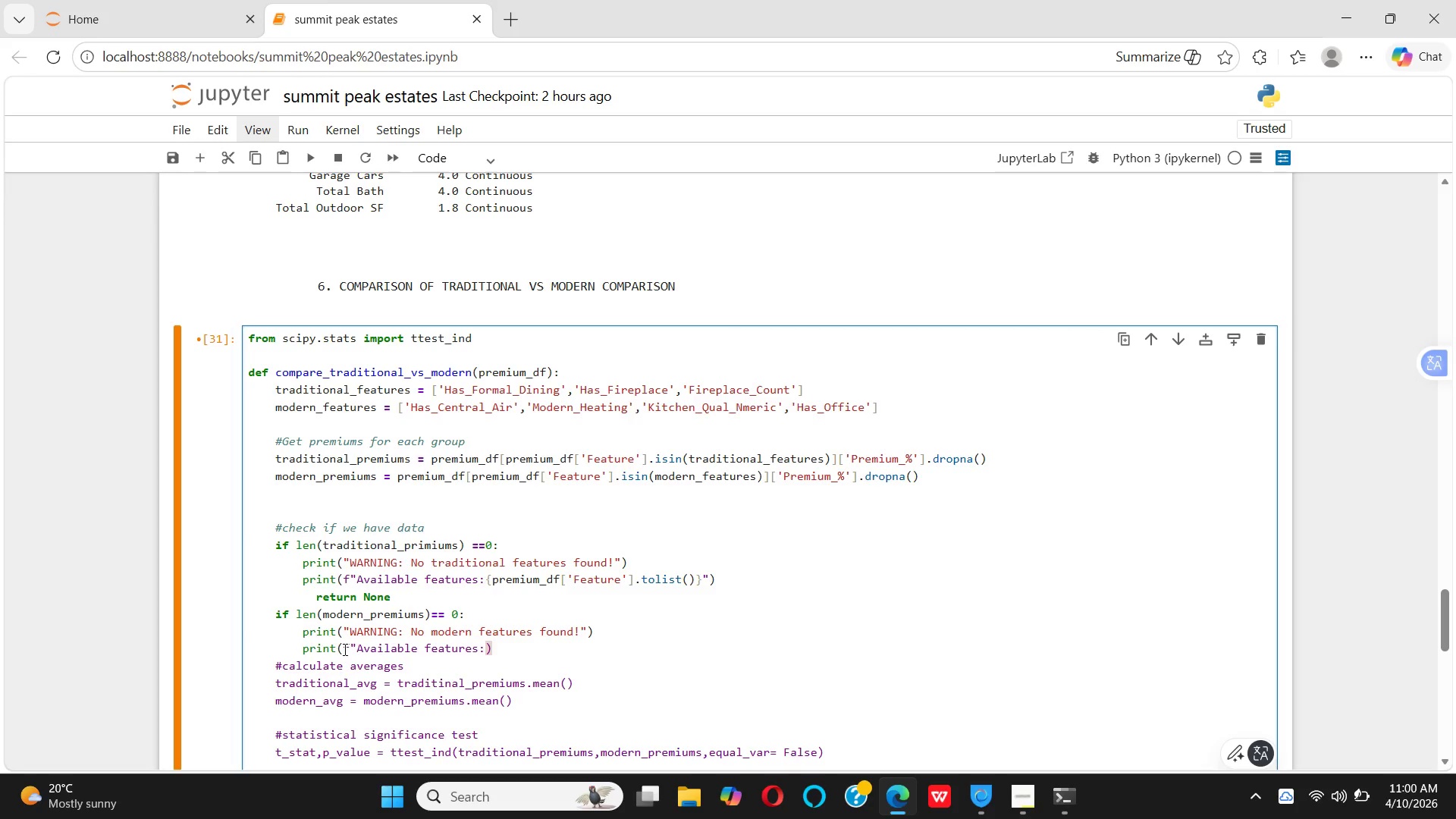 
wait(6.03)
 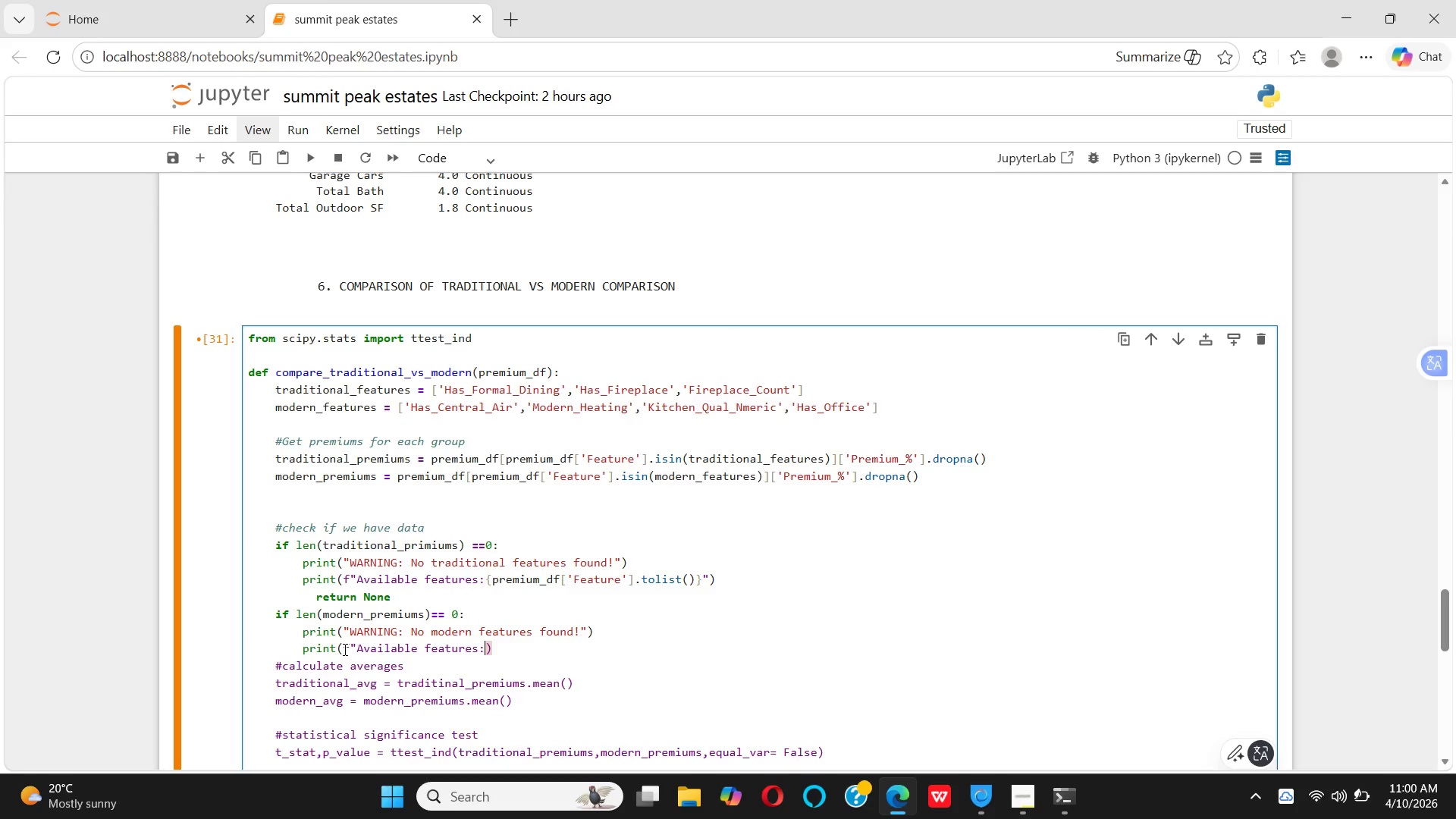 
type({premium_df)
 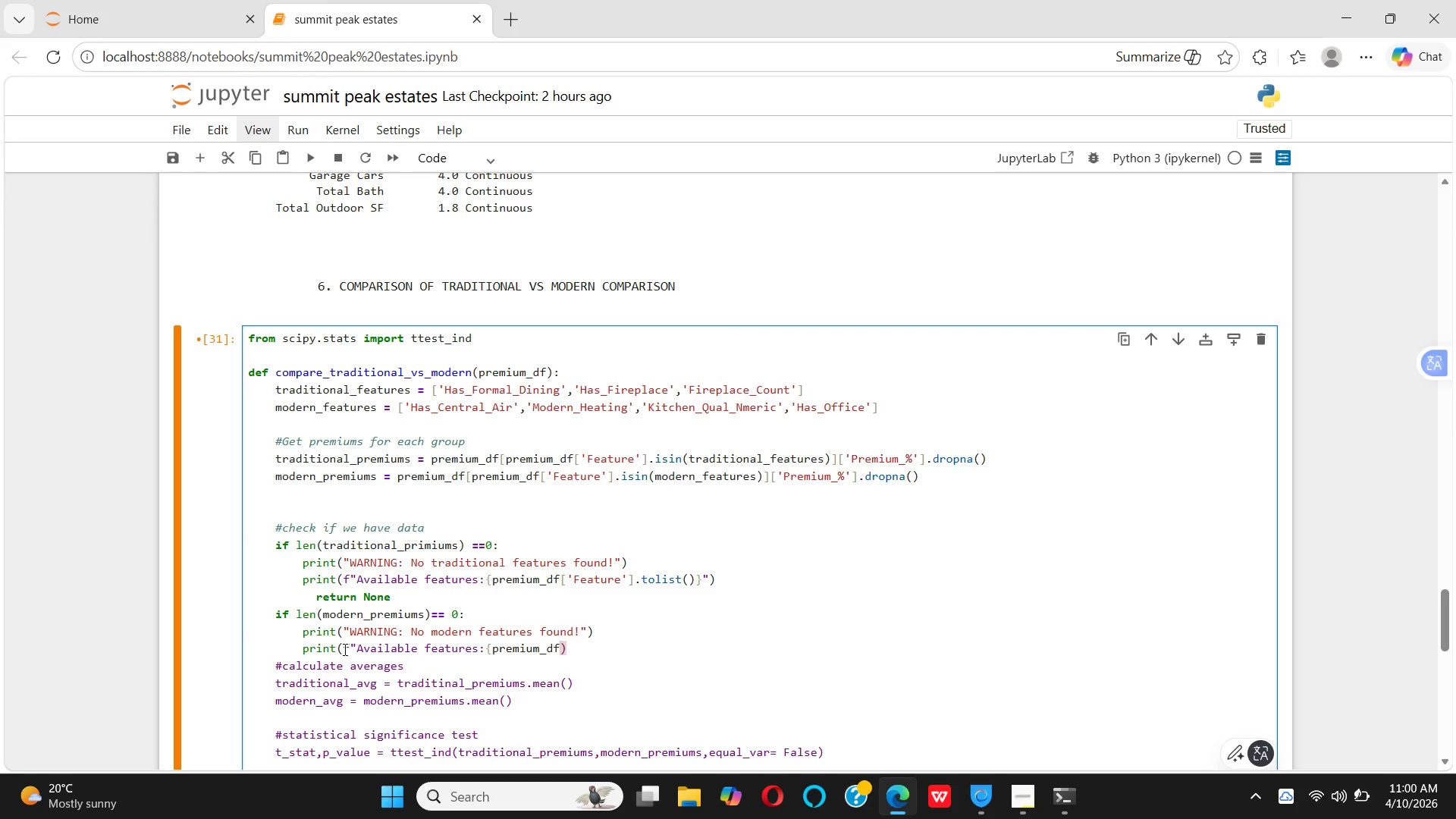 
key(BracketLeft)
 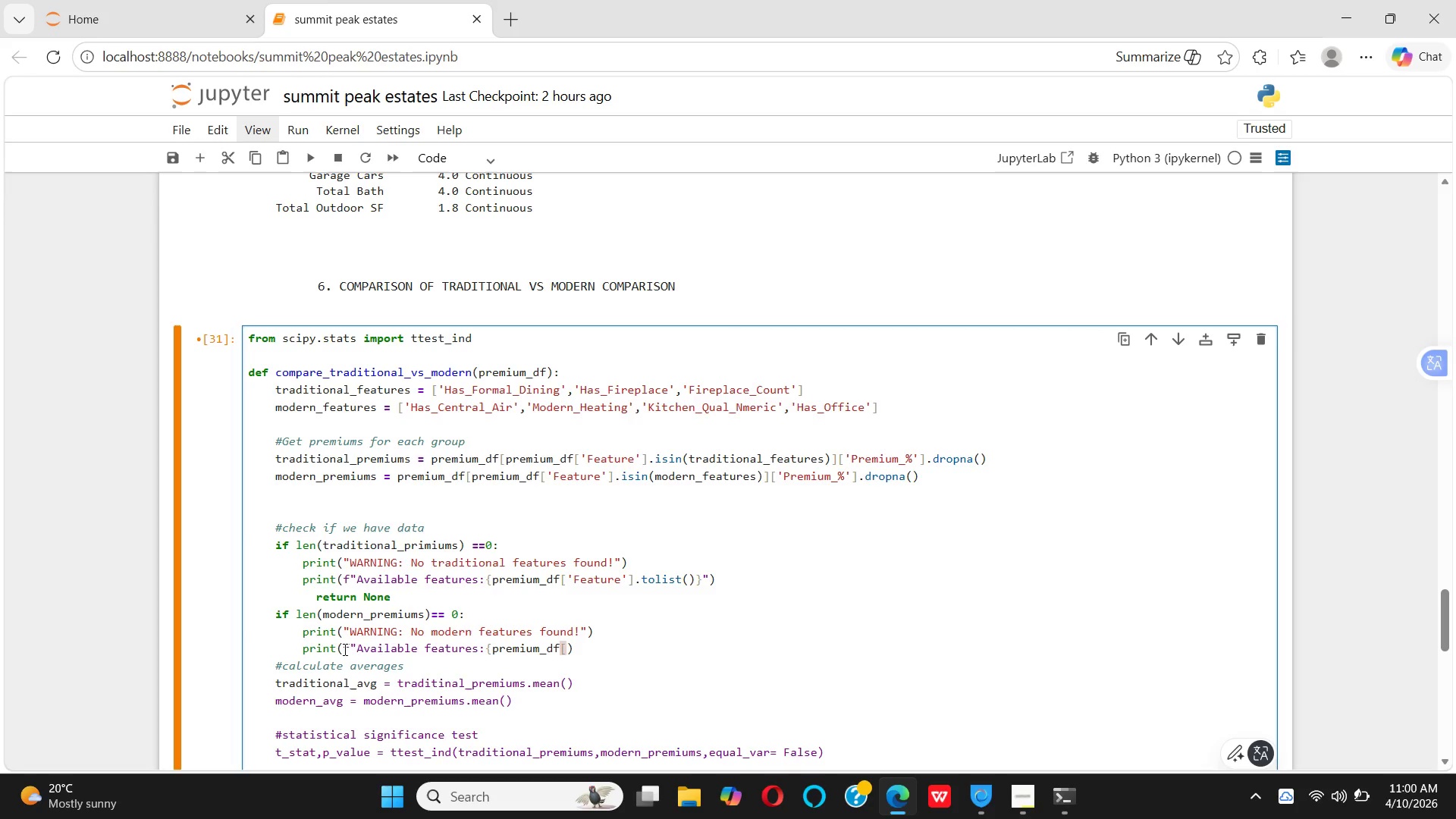 
key(CapsLock)
 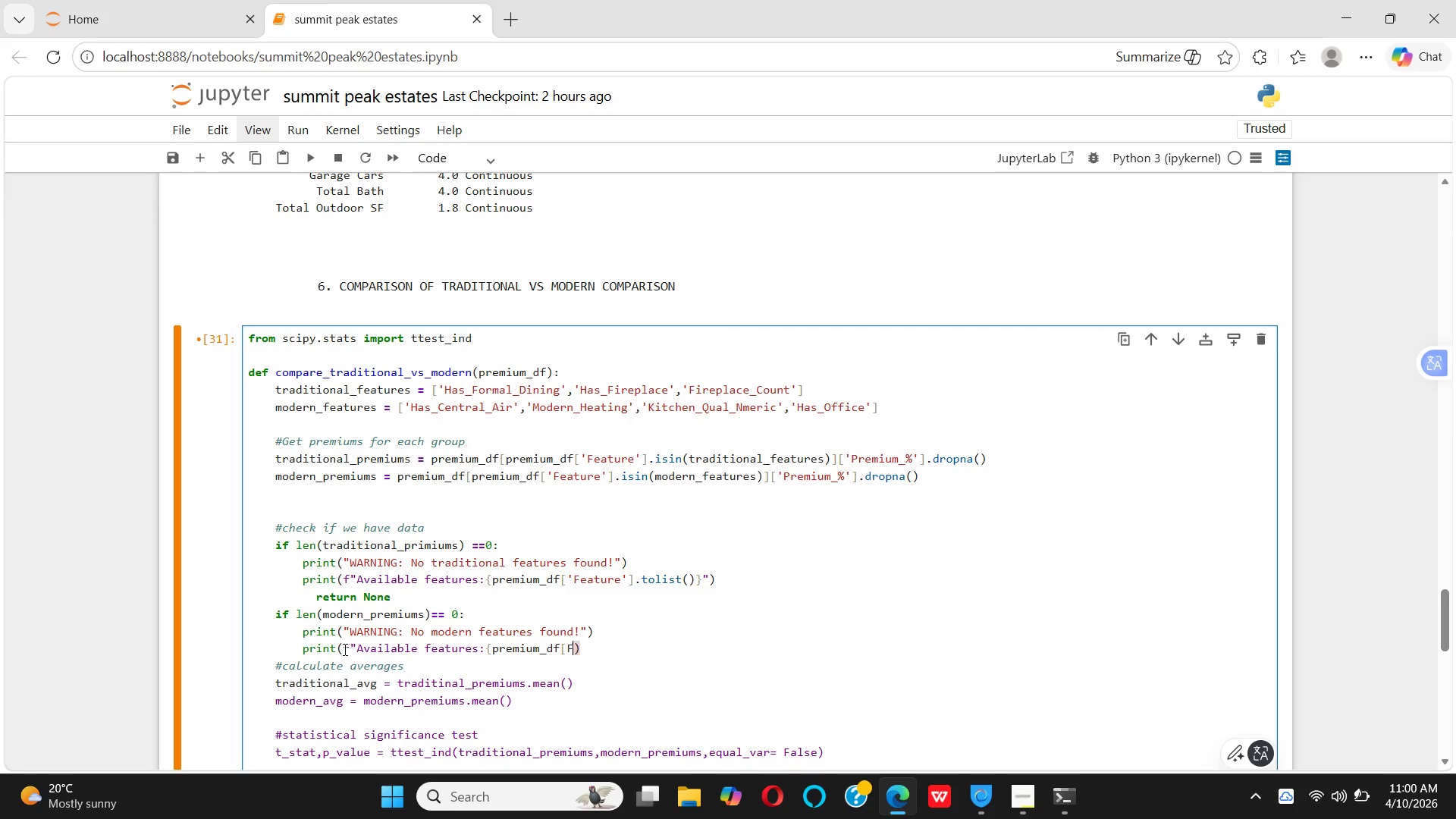 
key(F)
 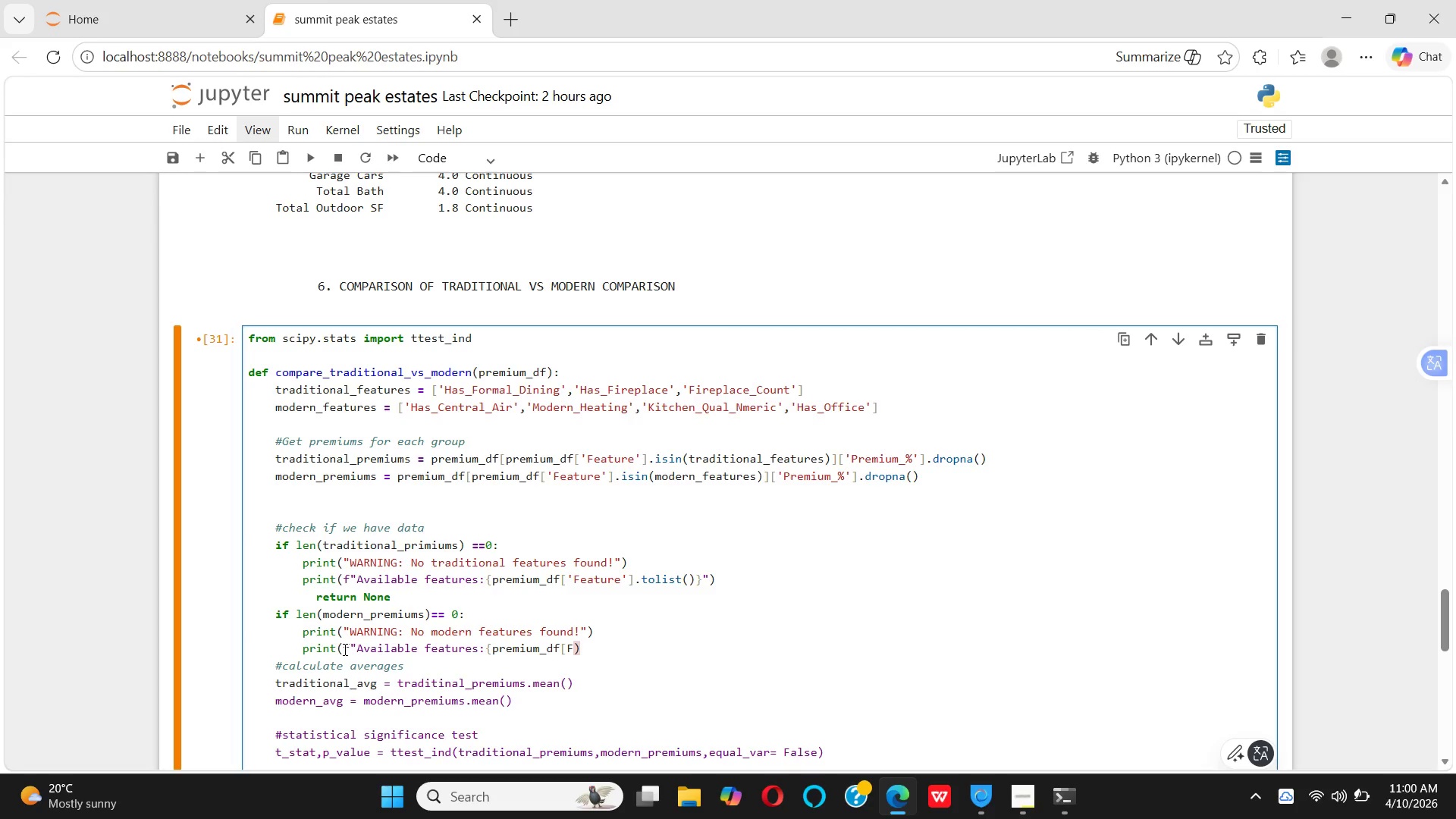 
key(CapsLock)
 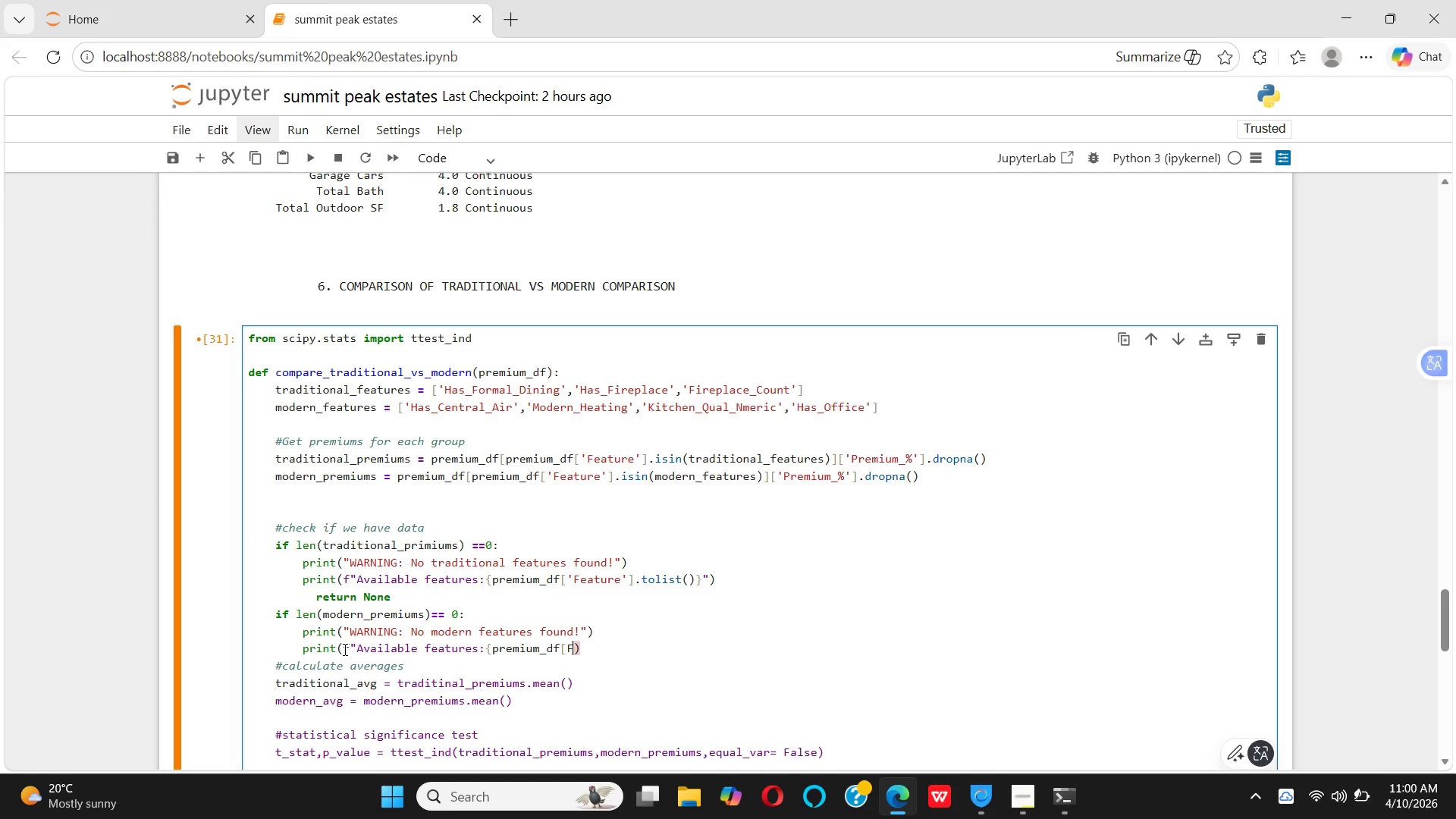 
key(E)
 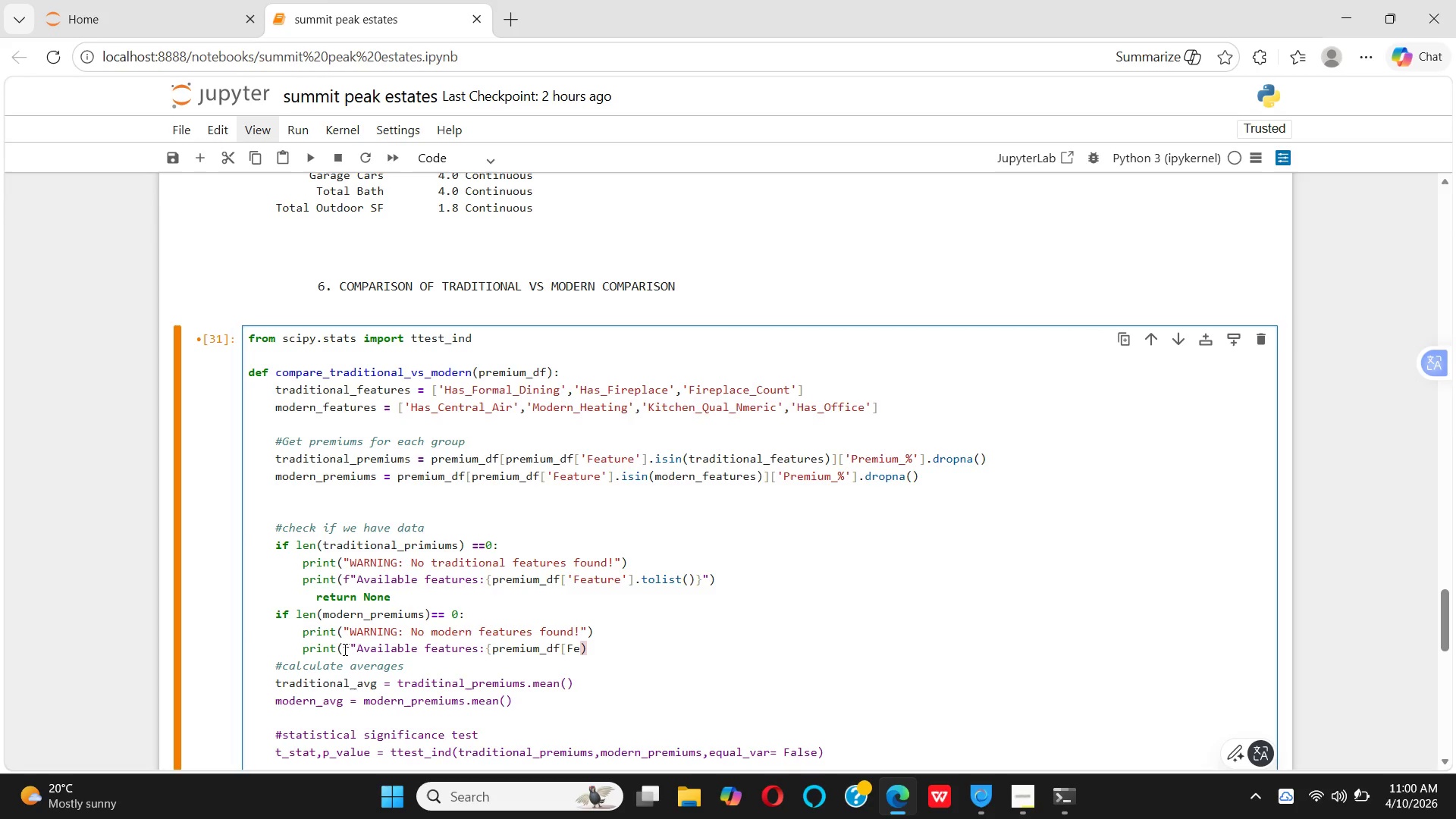 
type(ature')
 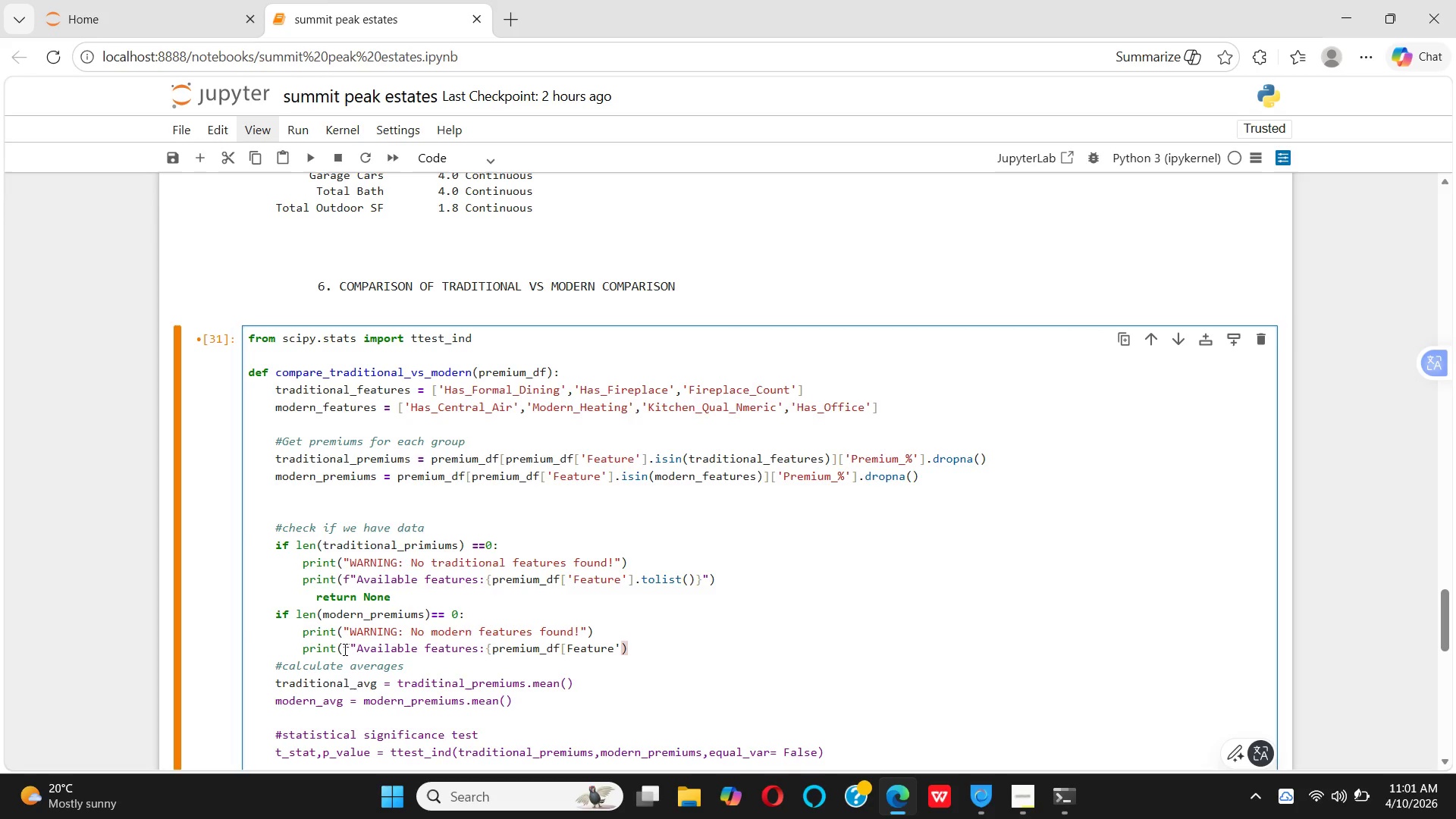 
key(ArrowLeft)
 